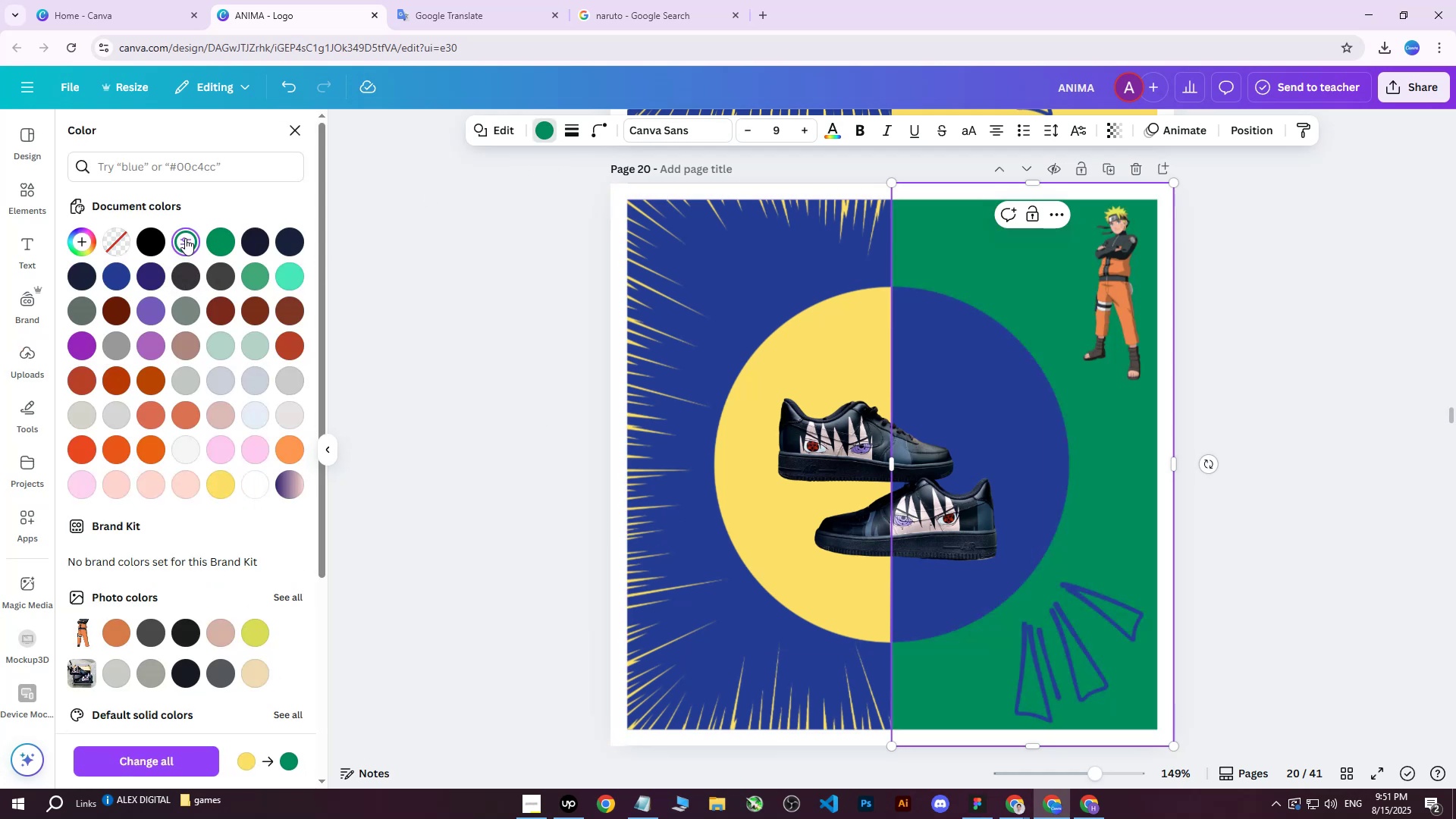 
triple_click([185, 238])
 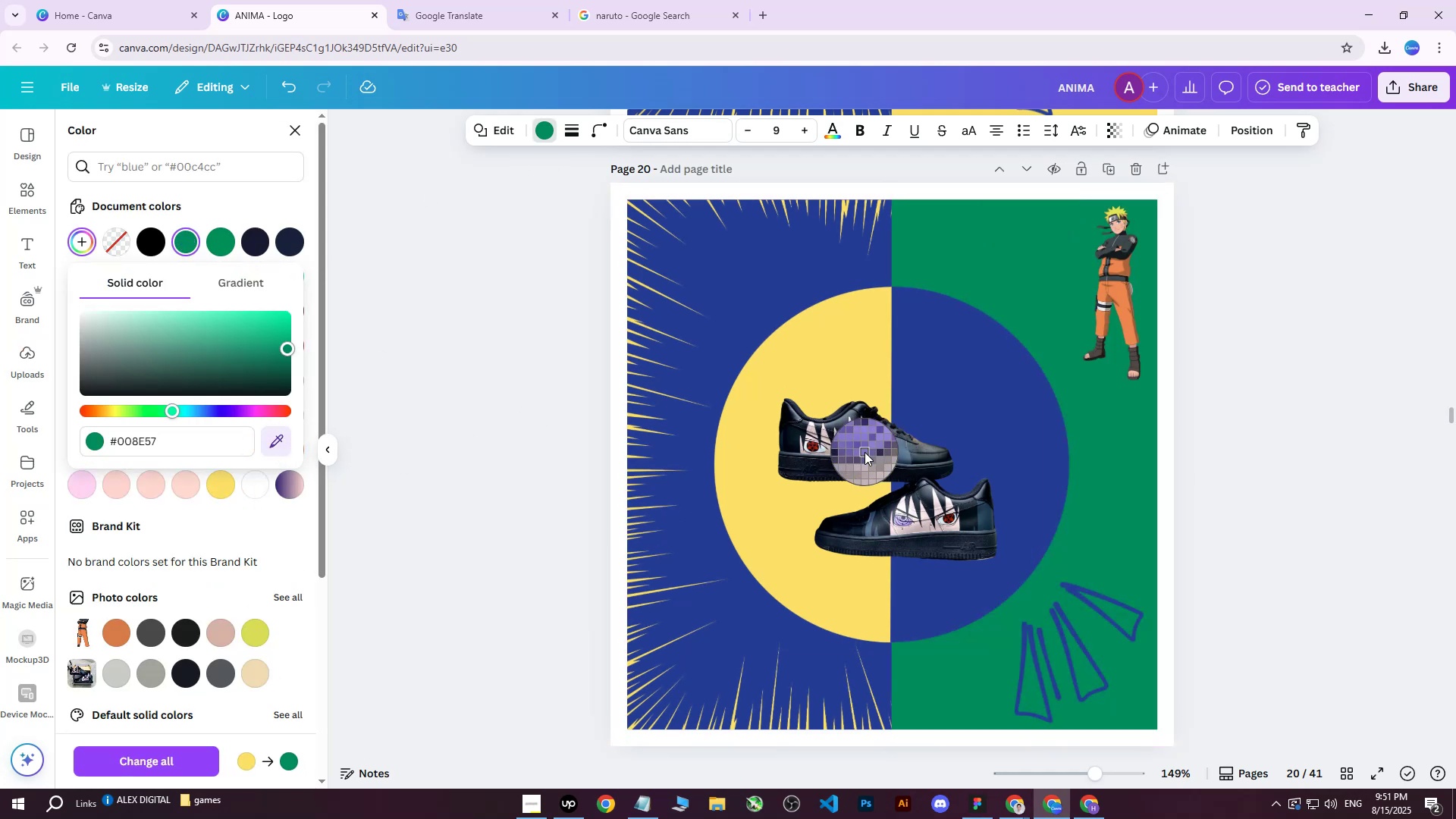 
left_click([864, 450])
 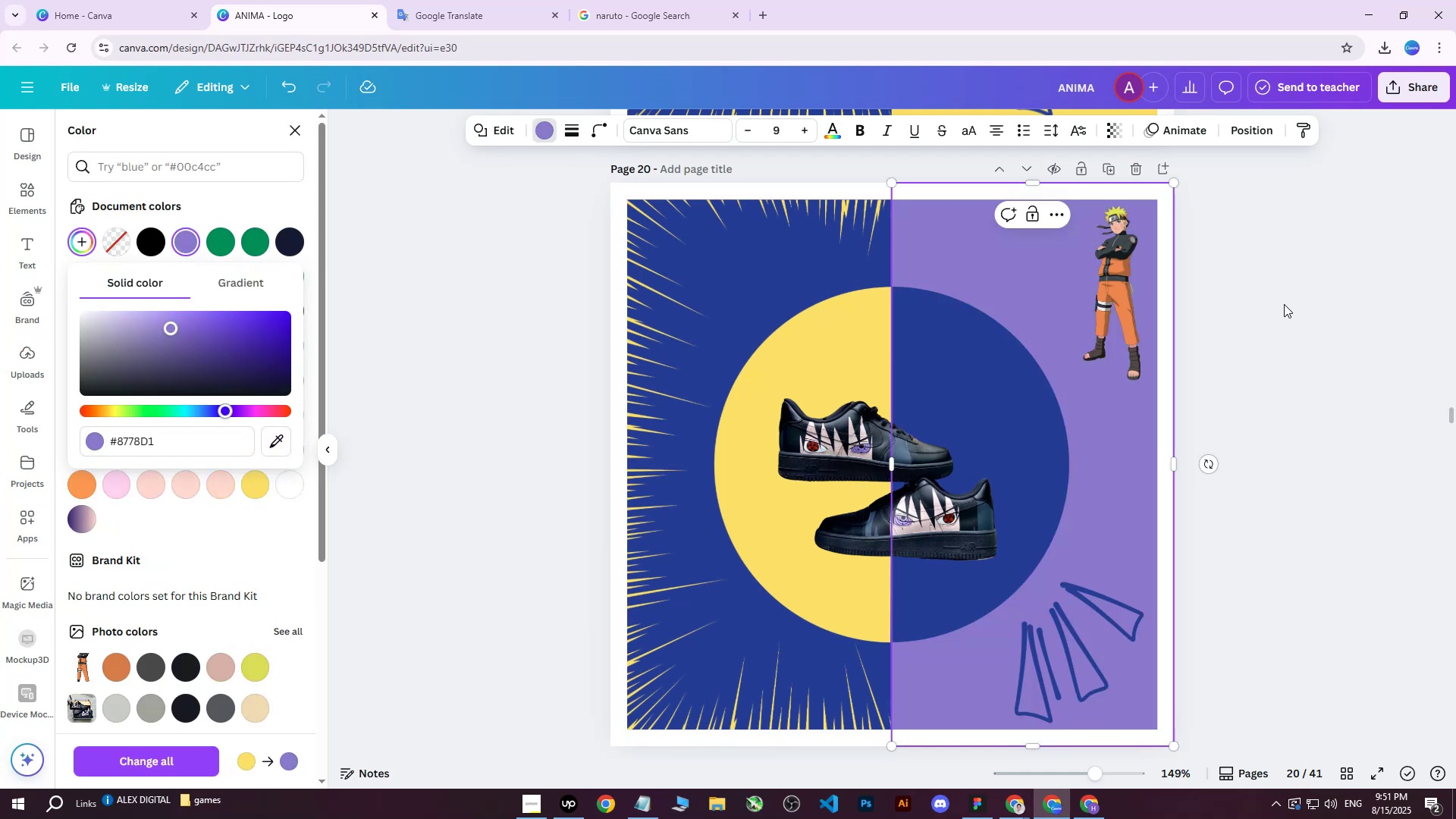 
left_click([1284, 303])
 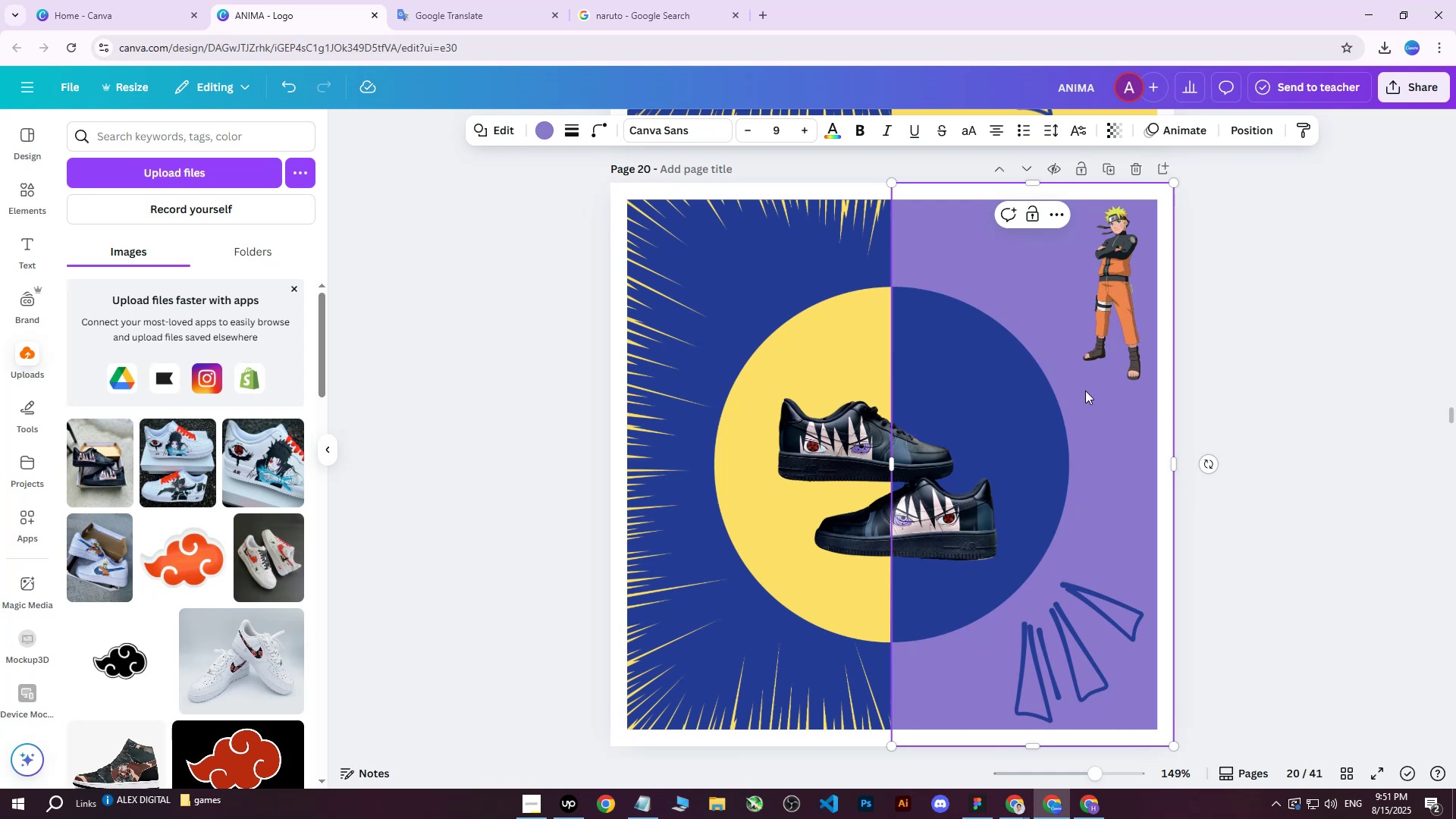 
wait(6.62)
 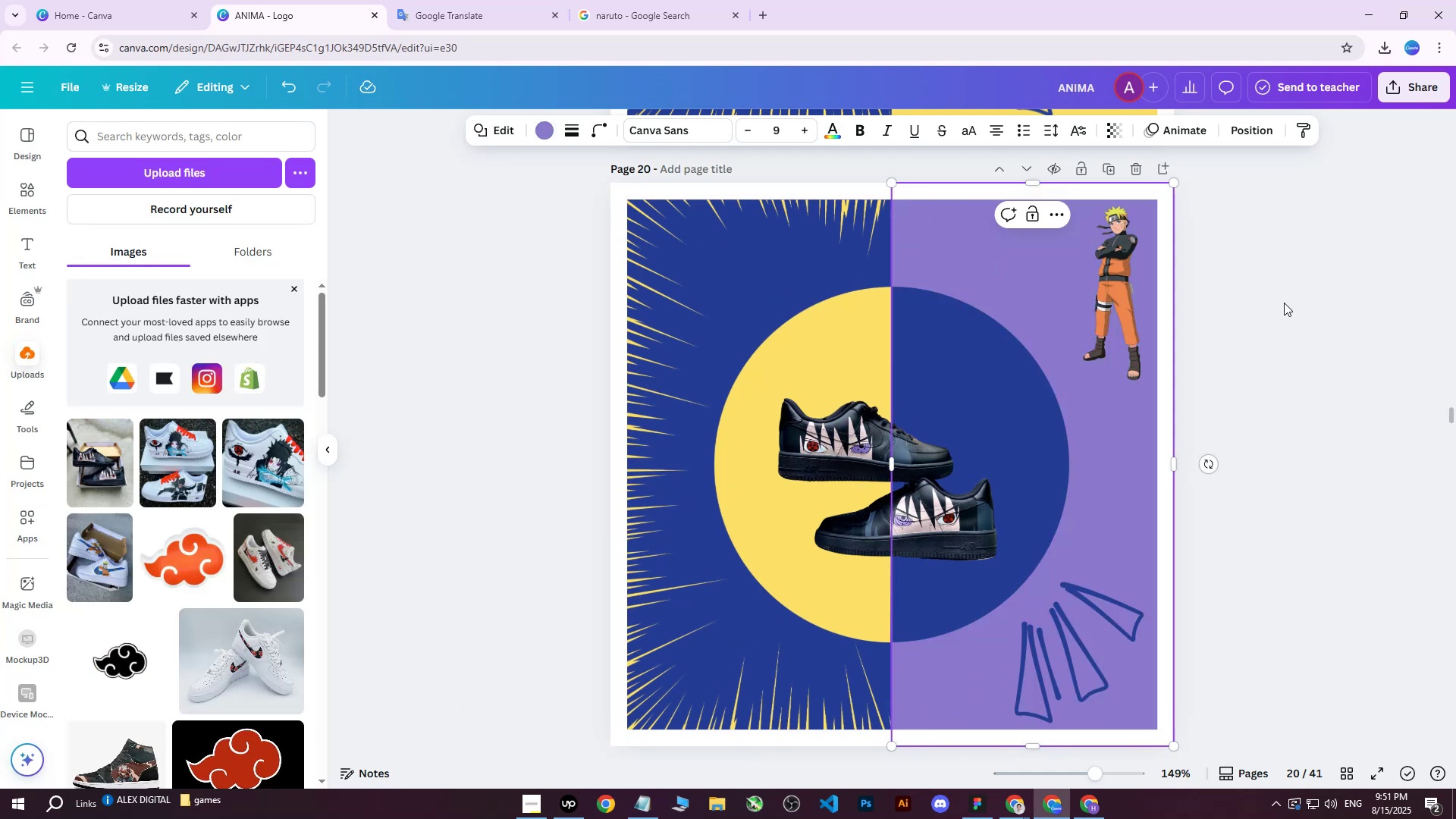 
left_click([1243, 137])
 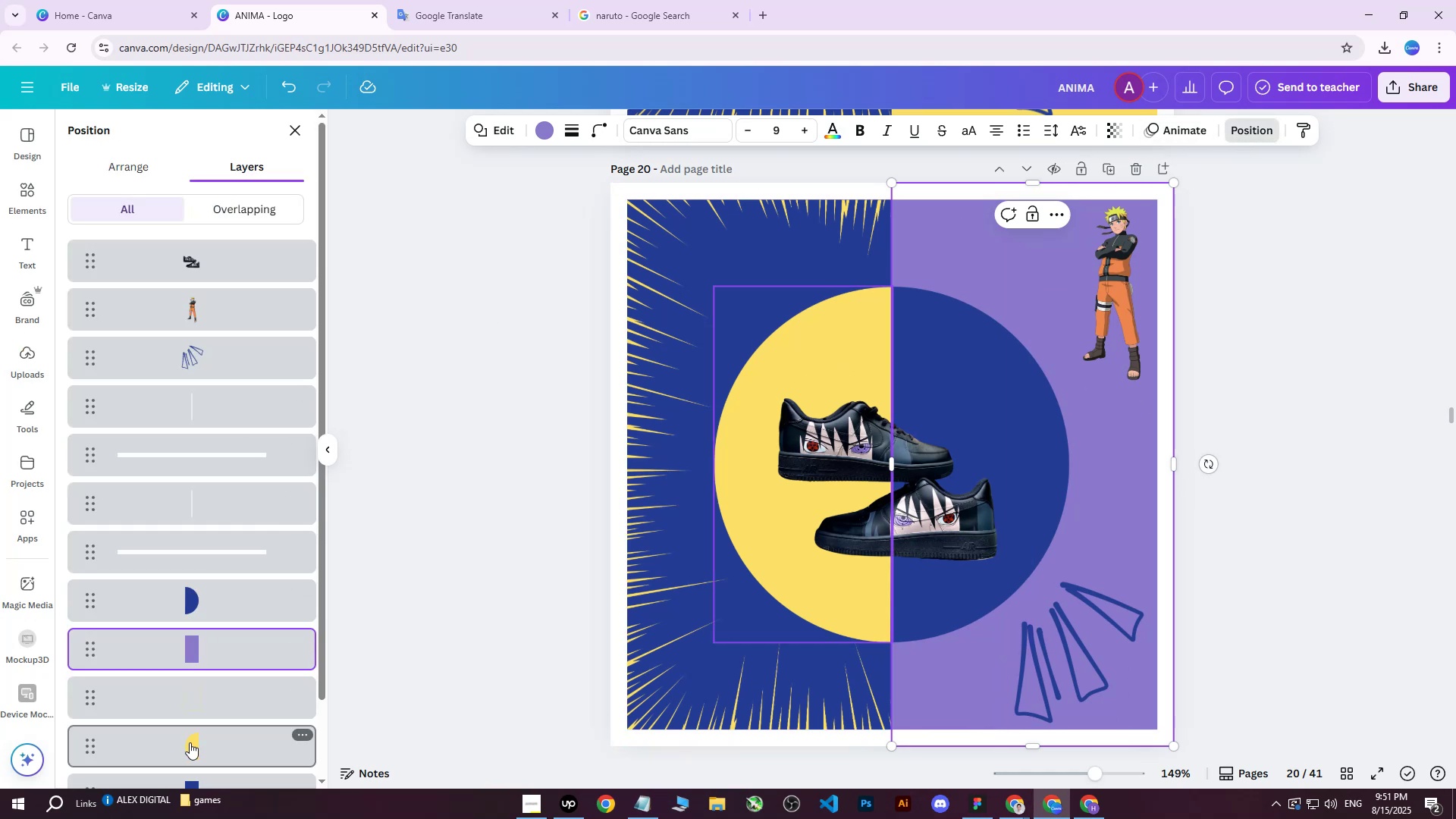 
left_click([190, 742])
 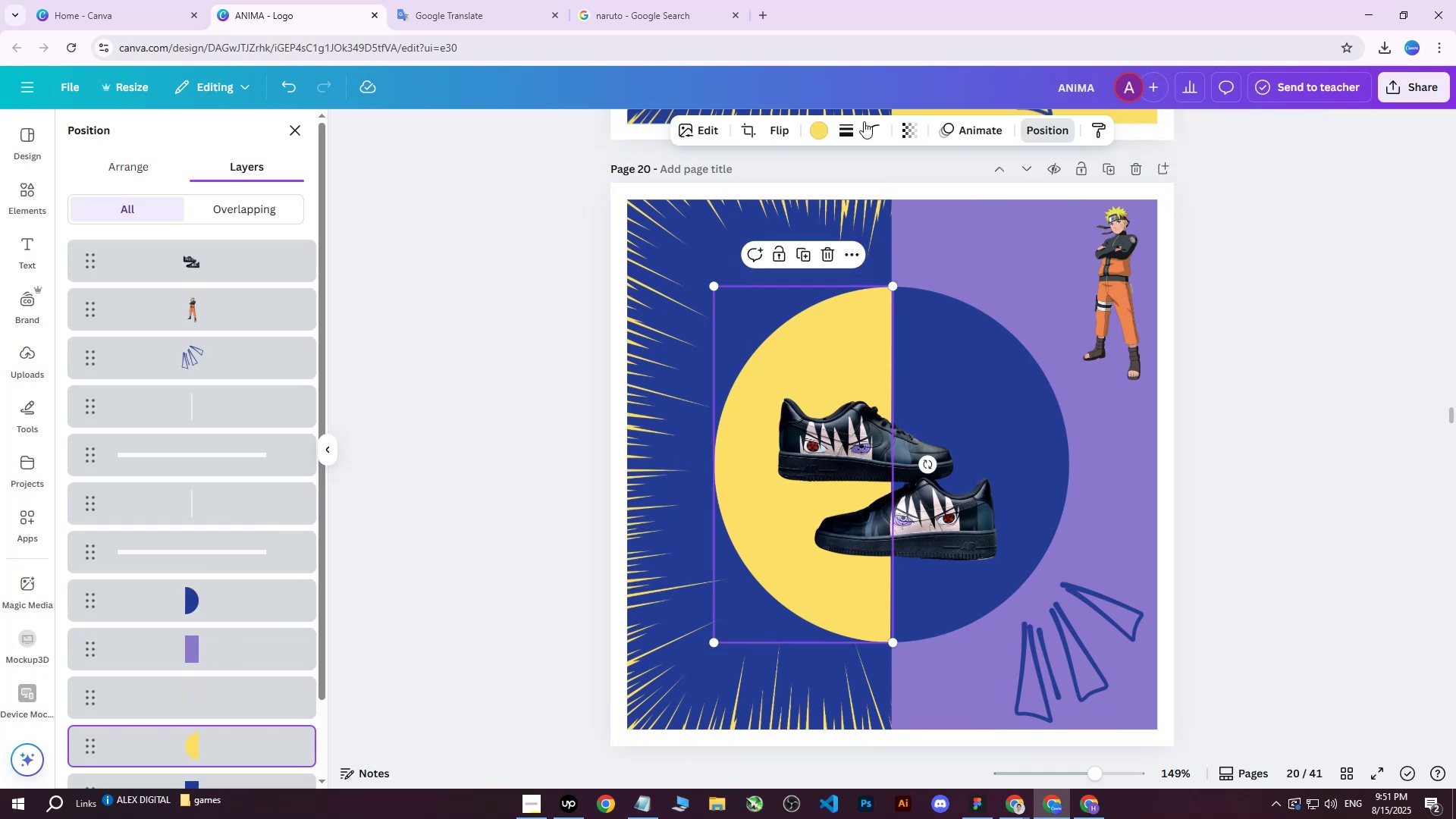 
left_click([825, 122])
 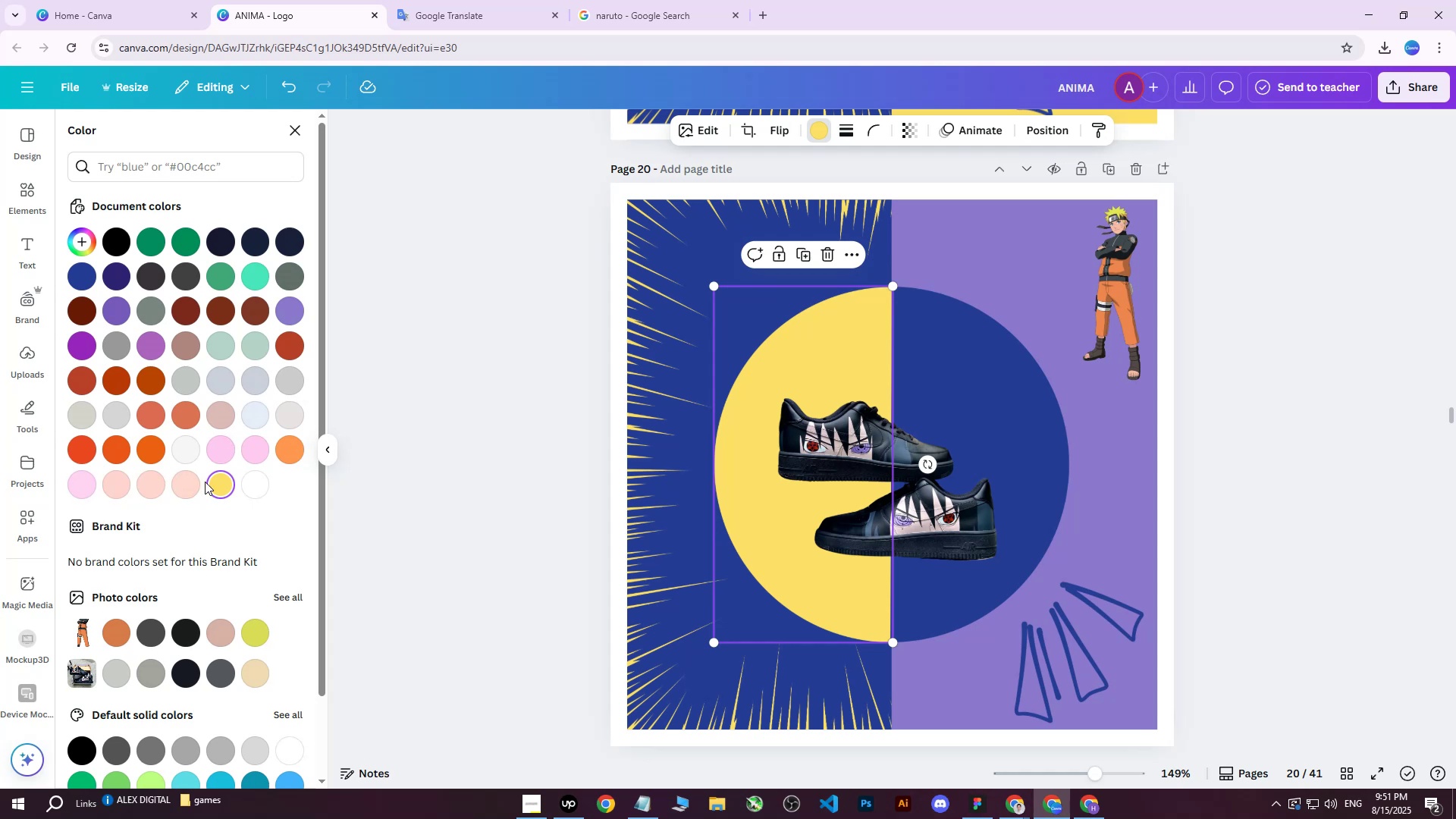 
double_click([215, 481])
 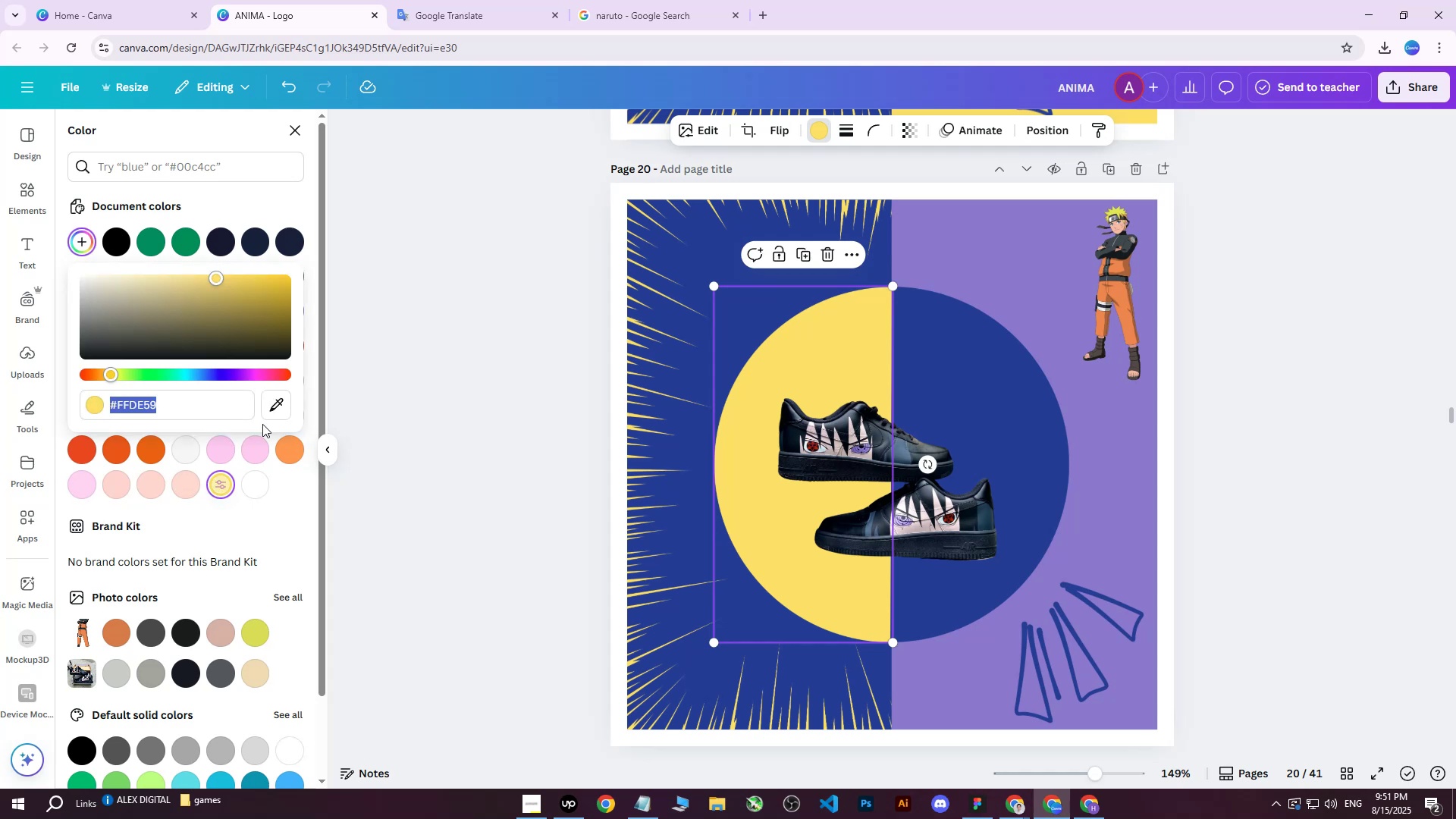 
left_click([283, 402])
 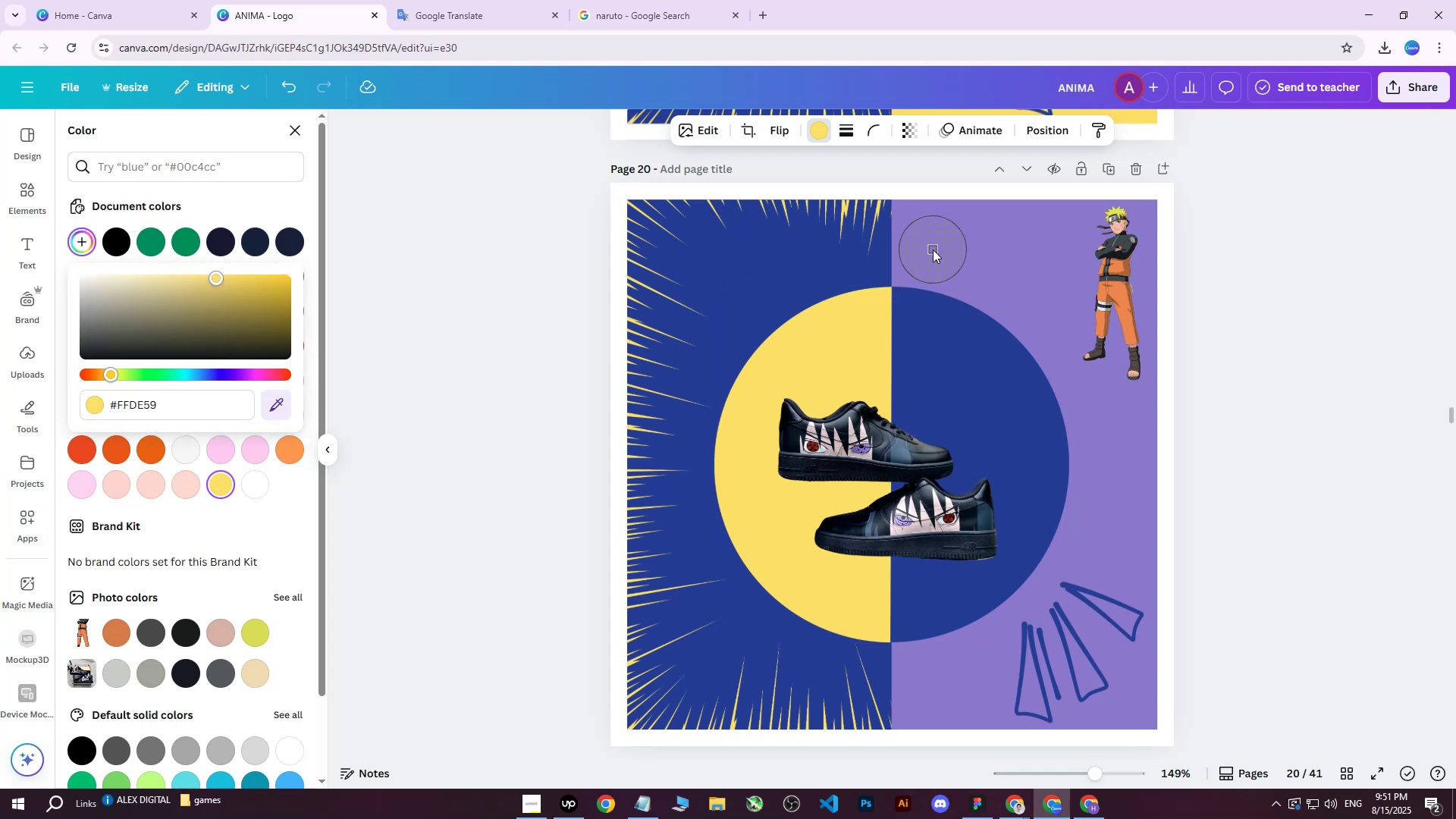 
left_click([933, 249])
 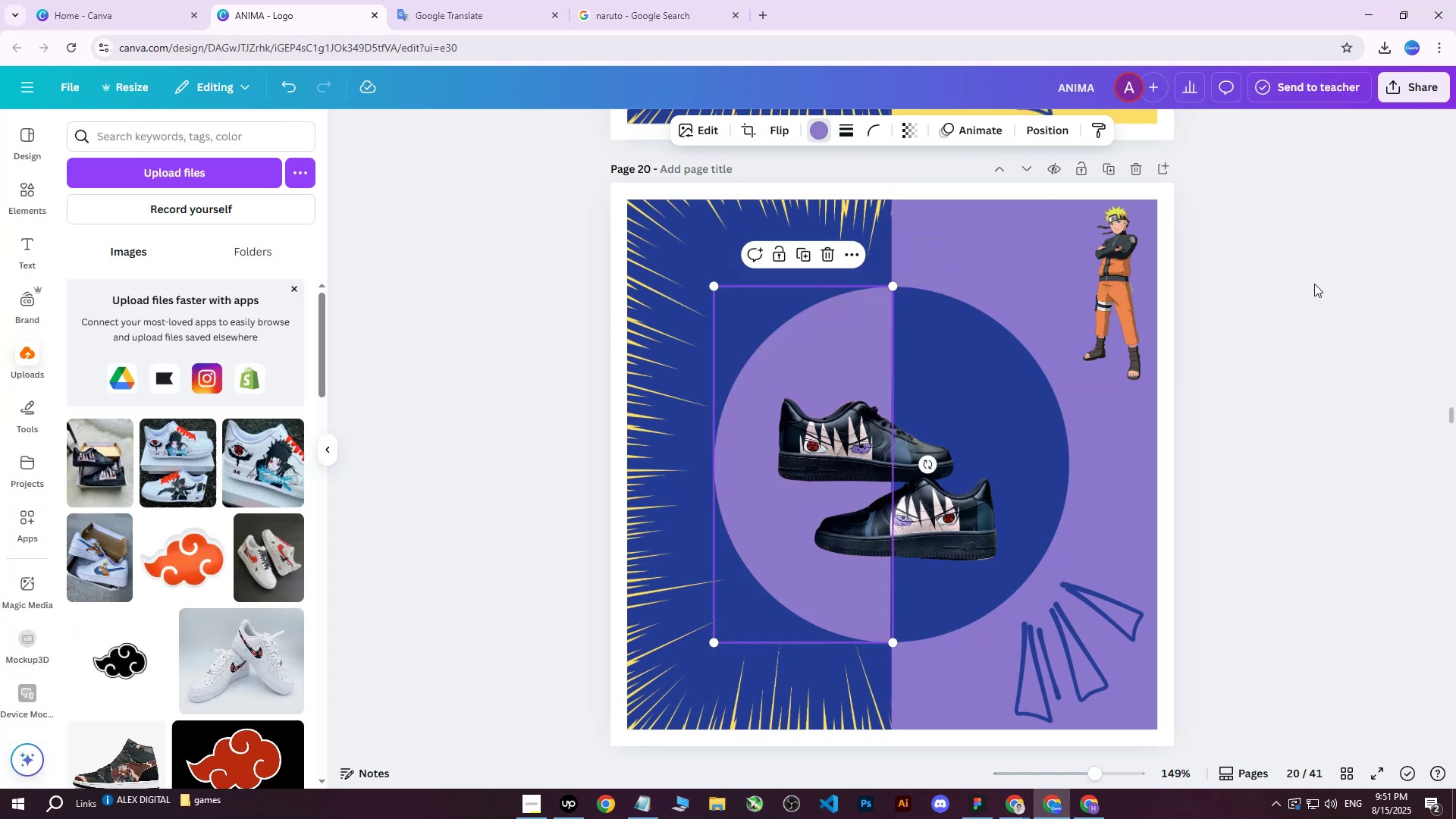 
double_click([1314, 284])
 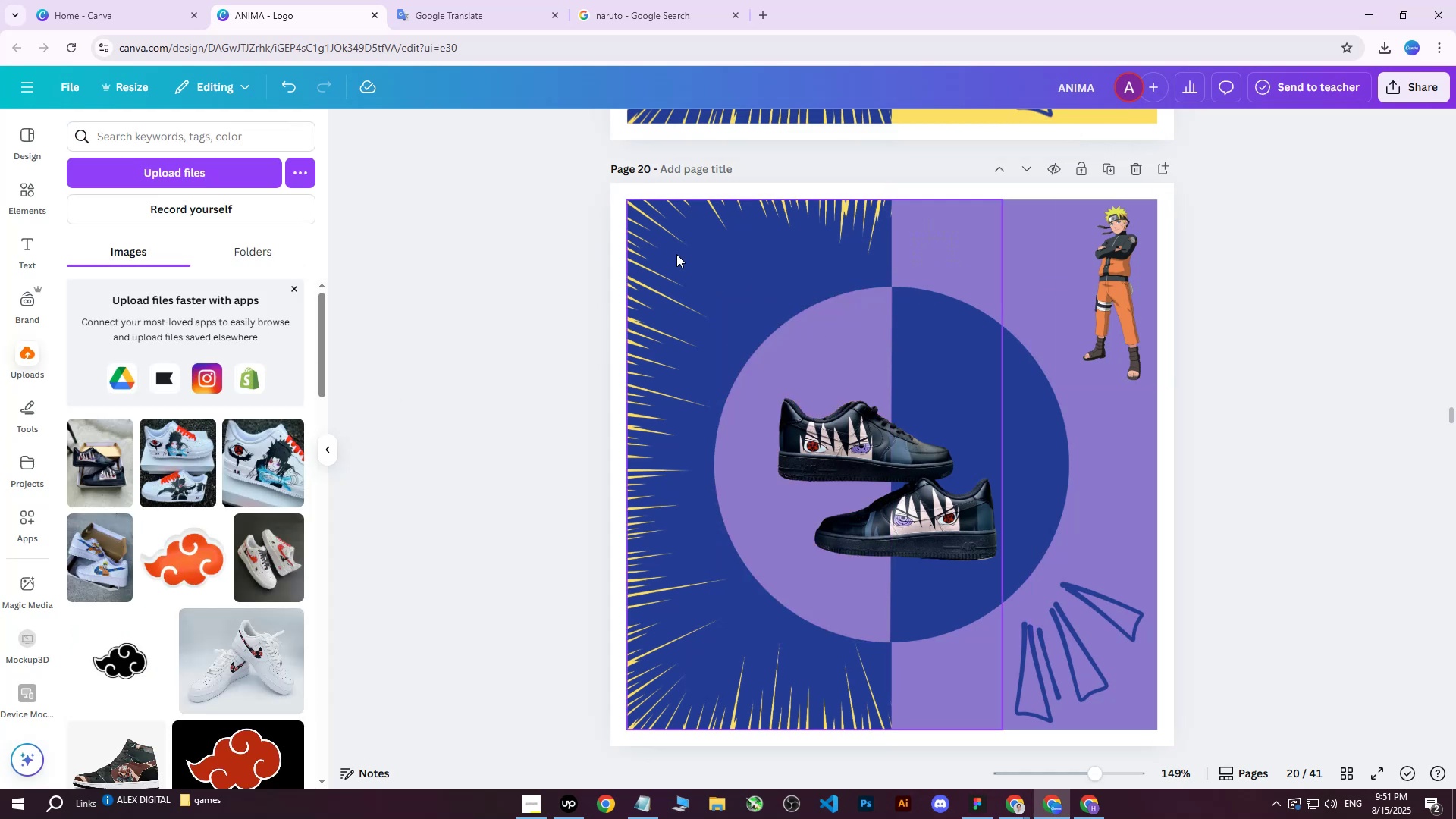 
left_click([649, 258])
 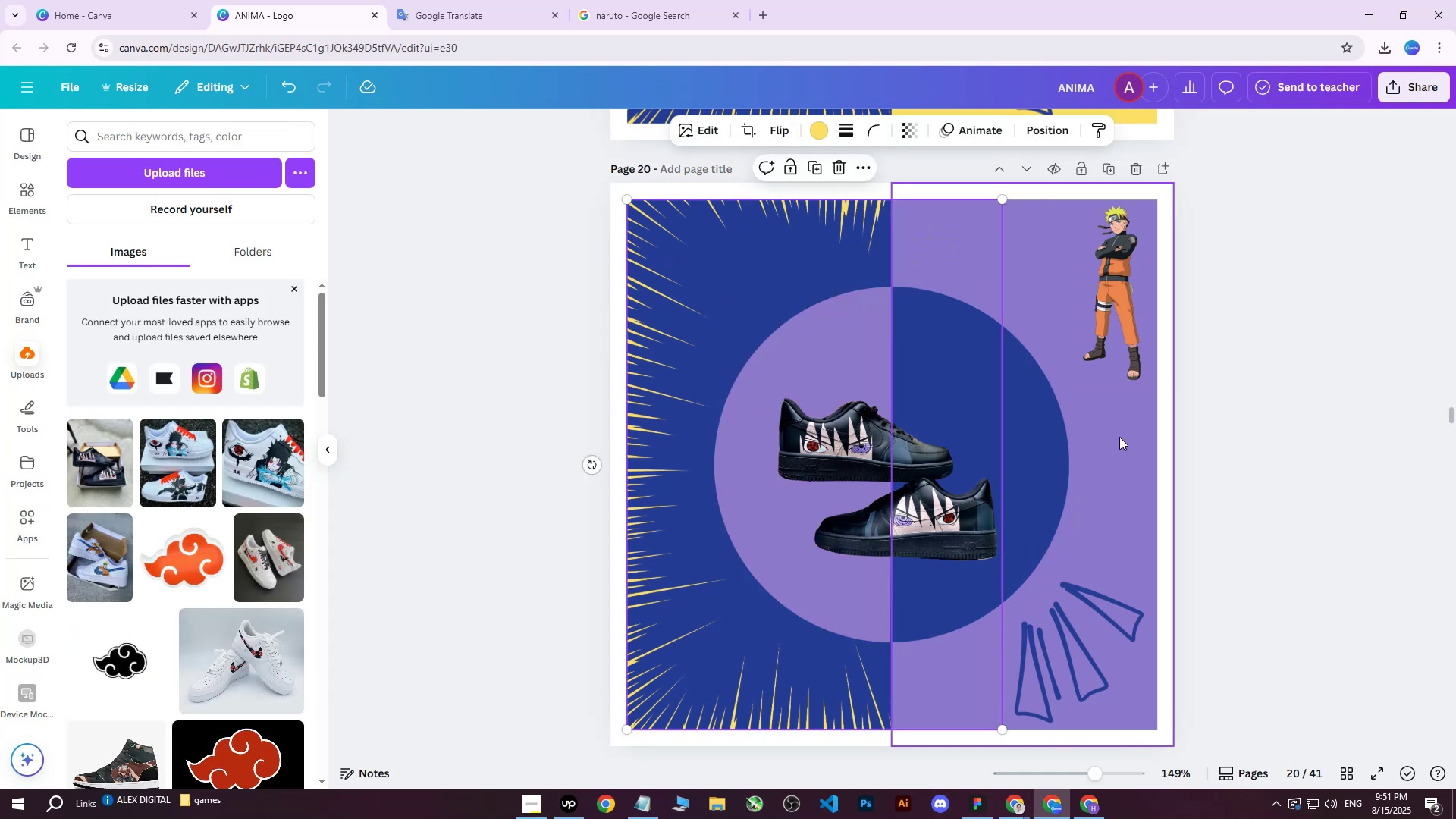 
left_click([1098, 422])
 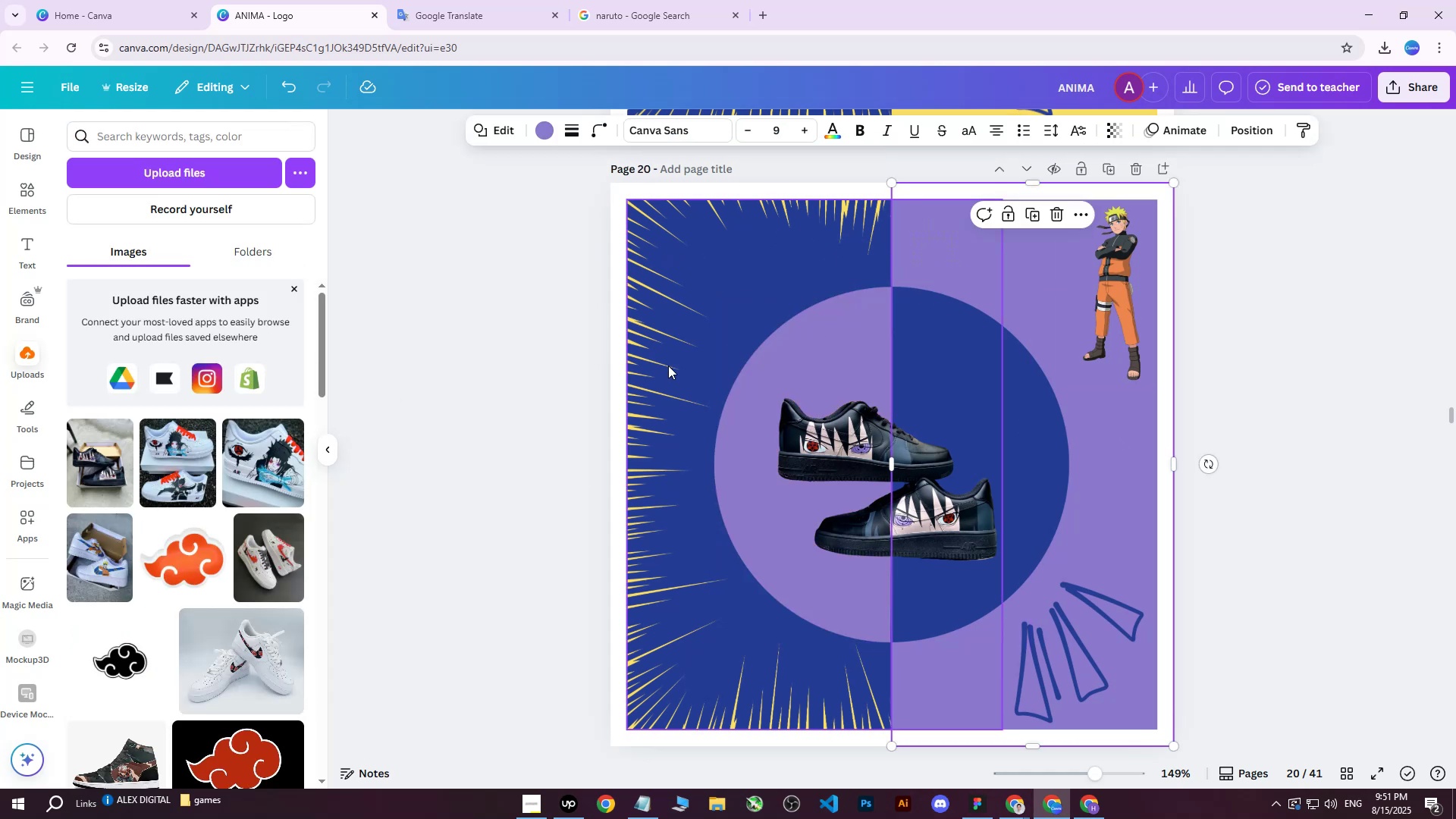 
left_click([748, 310])
 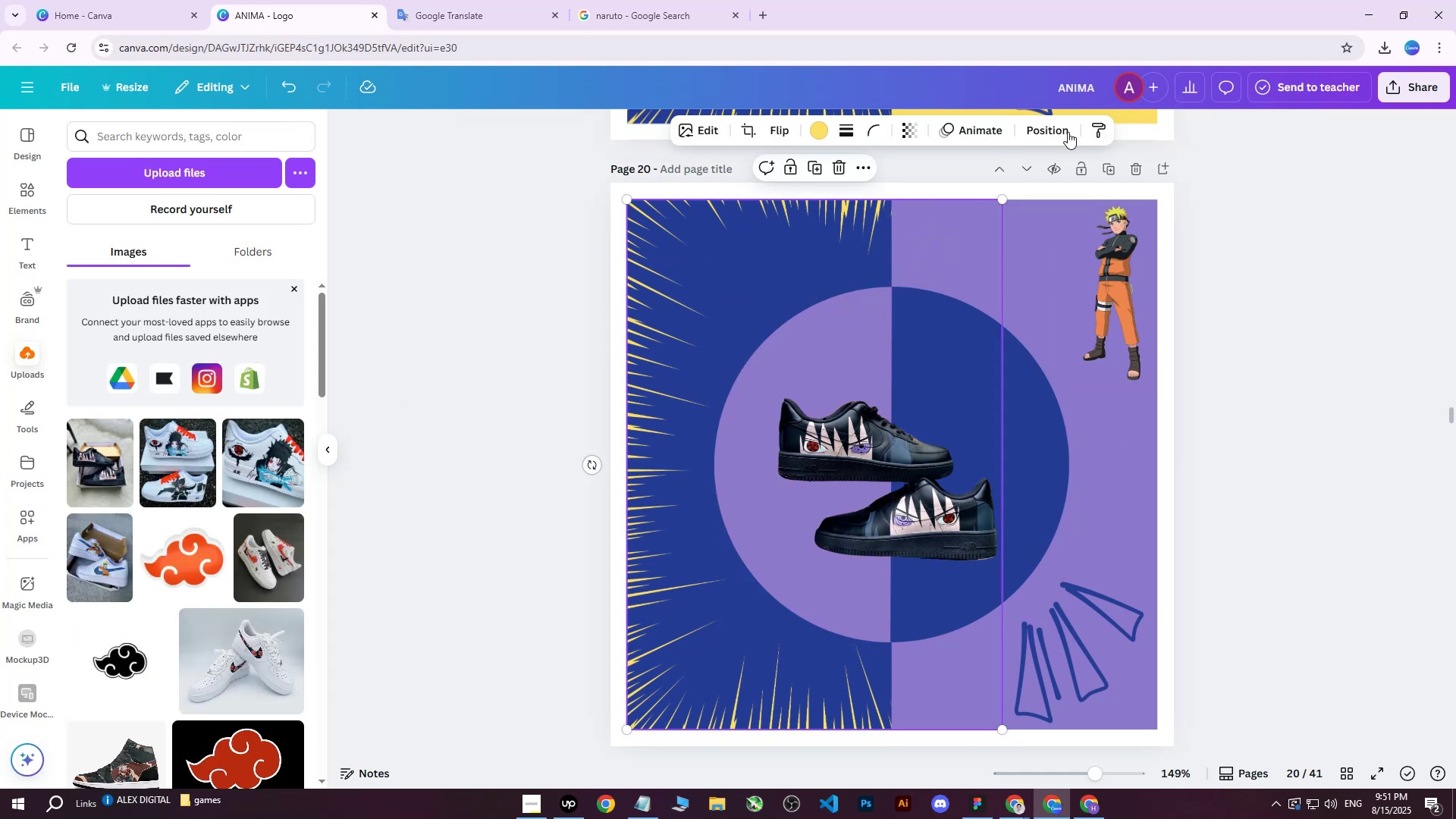 
left_click([1046, 131])
 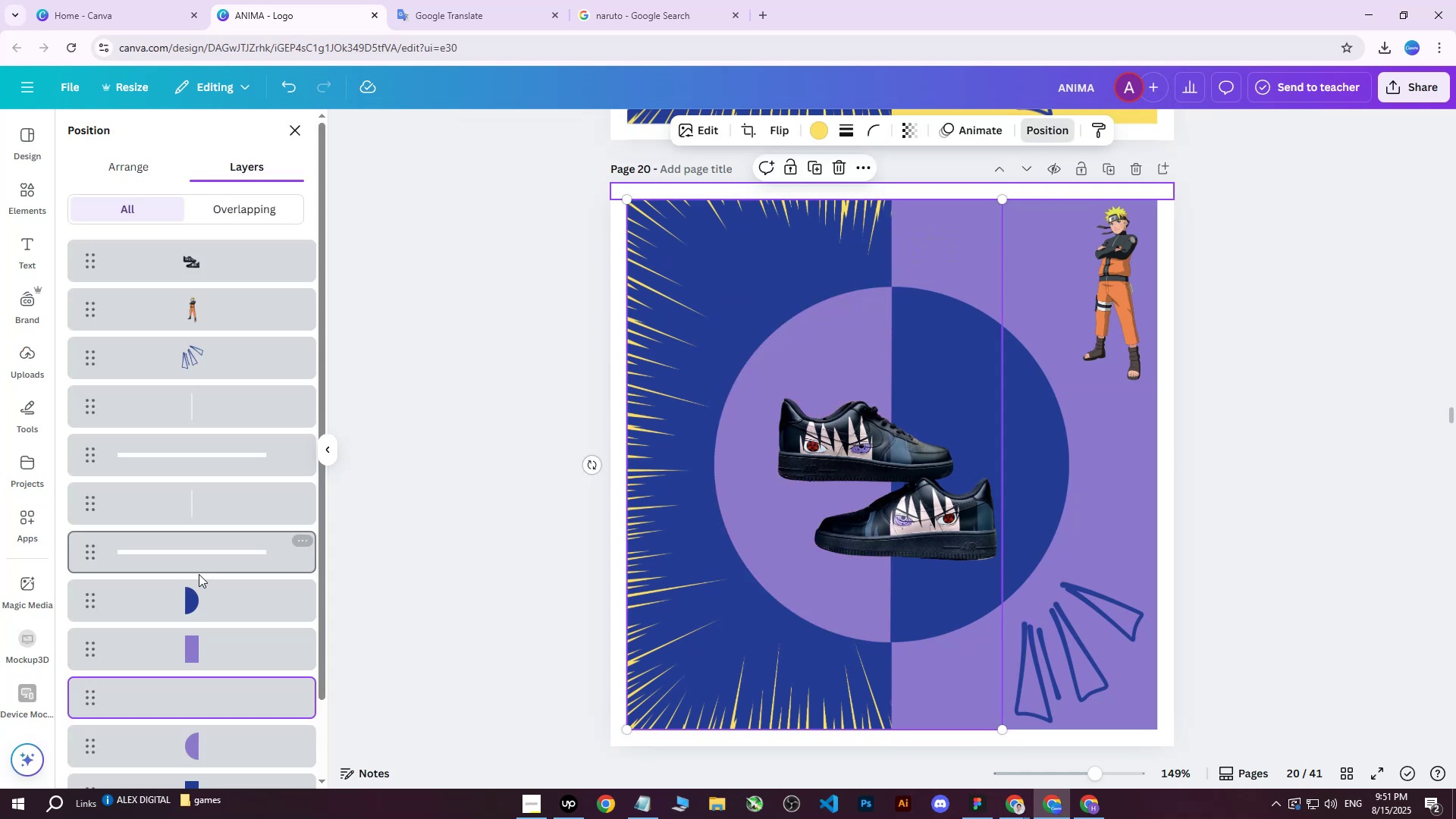 
scroll: coordinate [217, 608], scroll_direction: down, amount: 3.0
 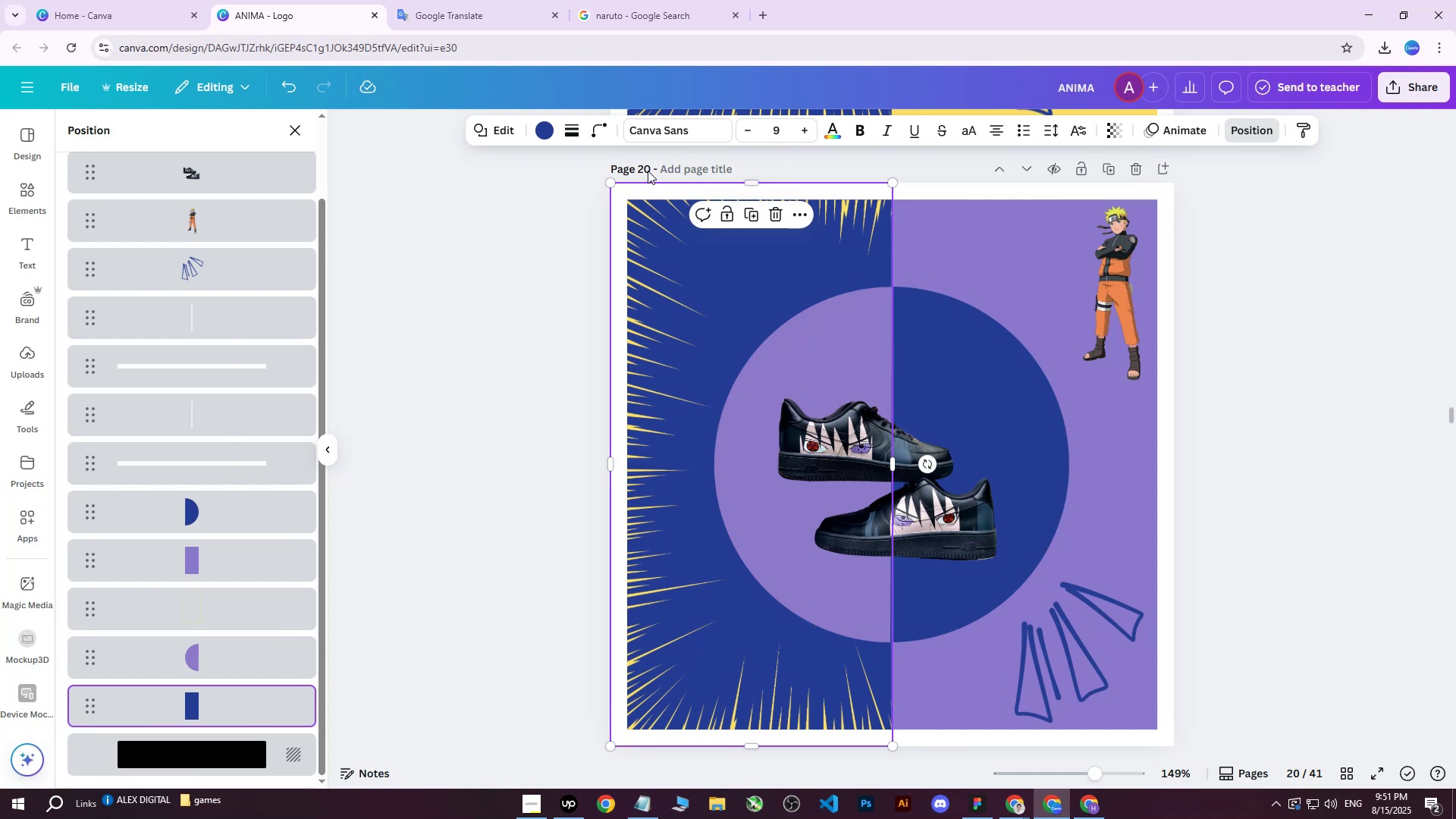 
left_click([551, 133])
 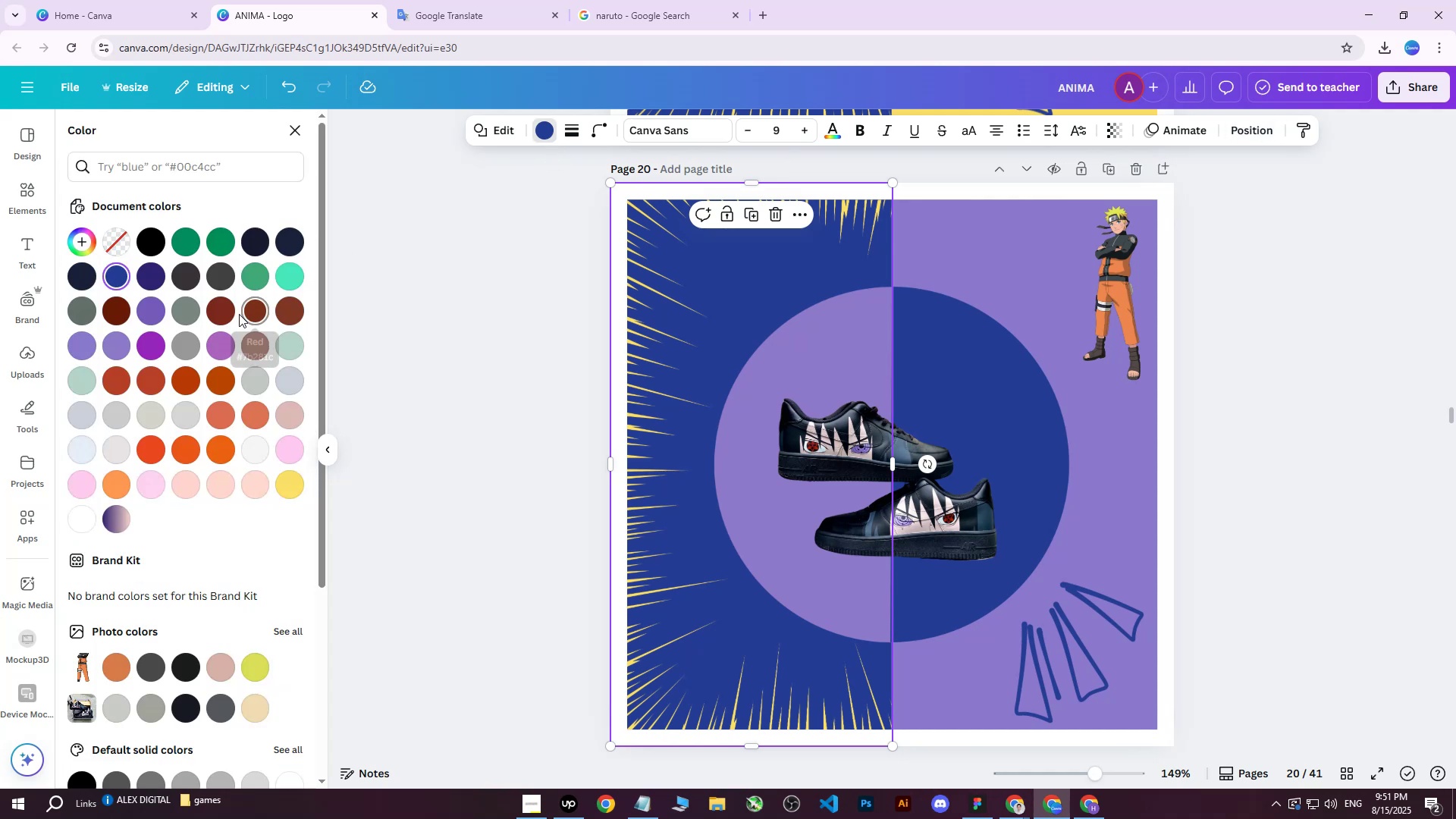 
left_click([221, 309])
 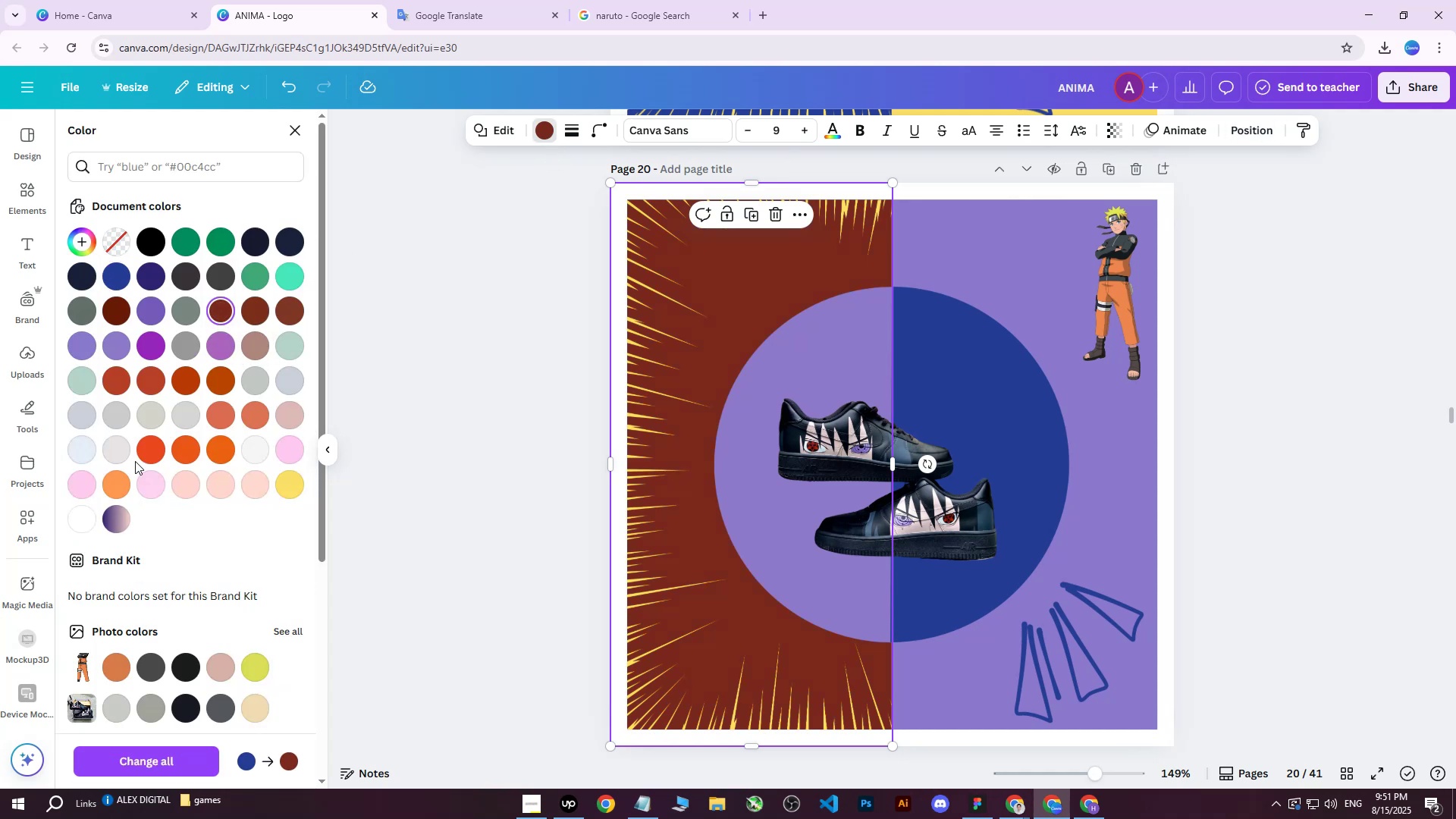 
double_click([219, 307])
 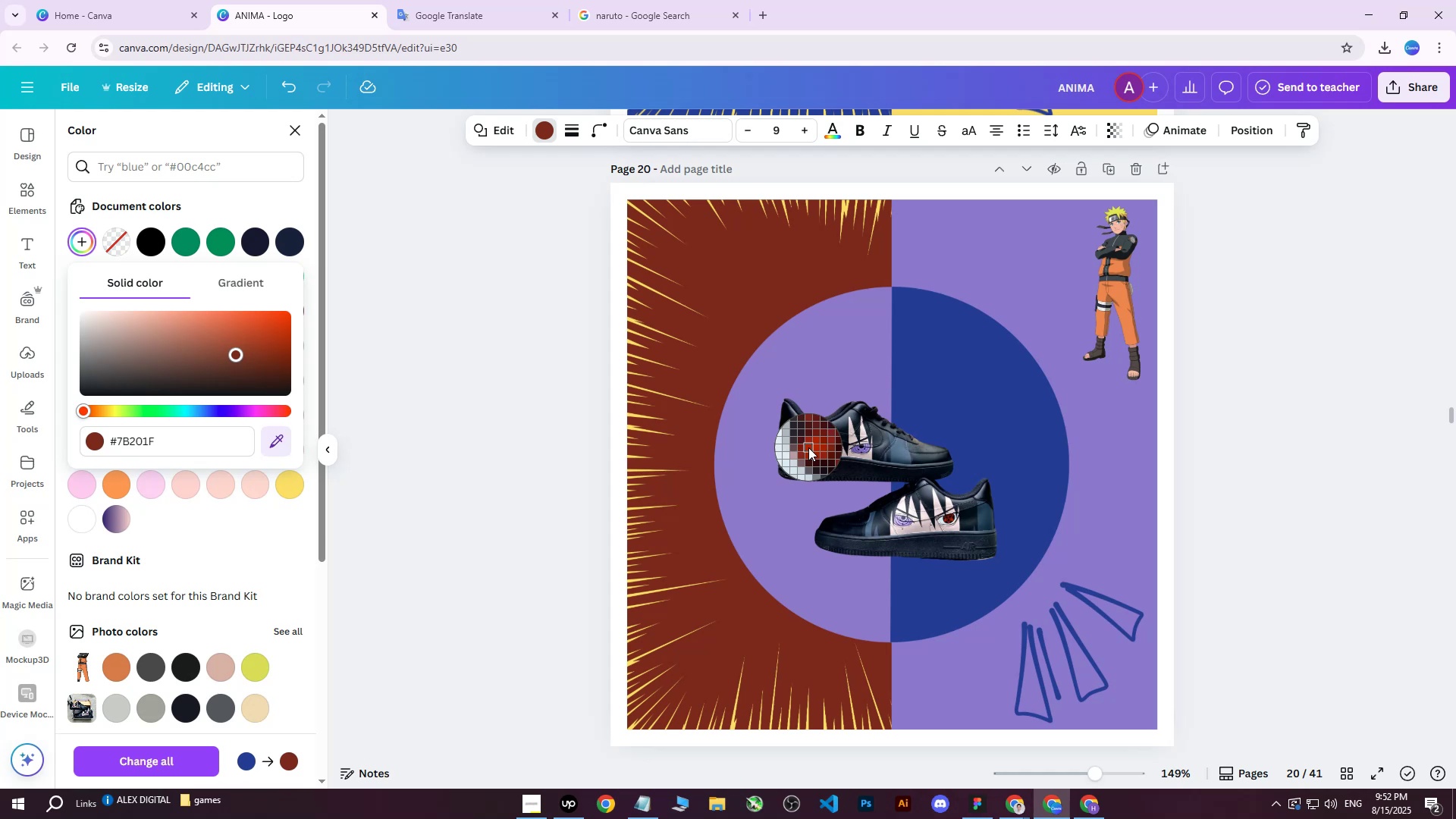 
wait(7.66)
 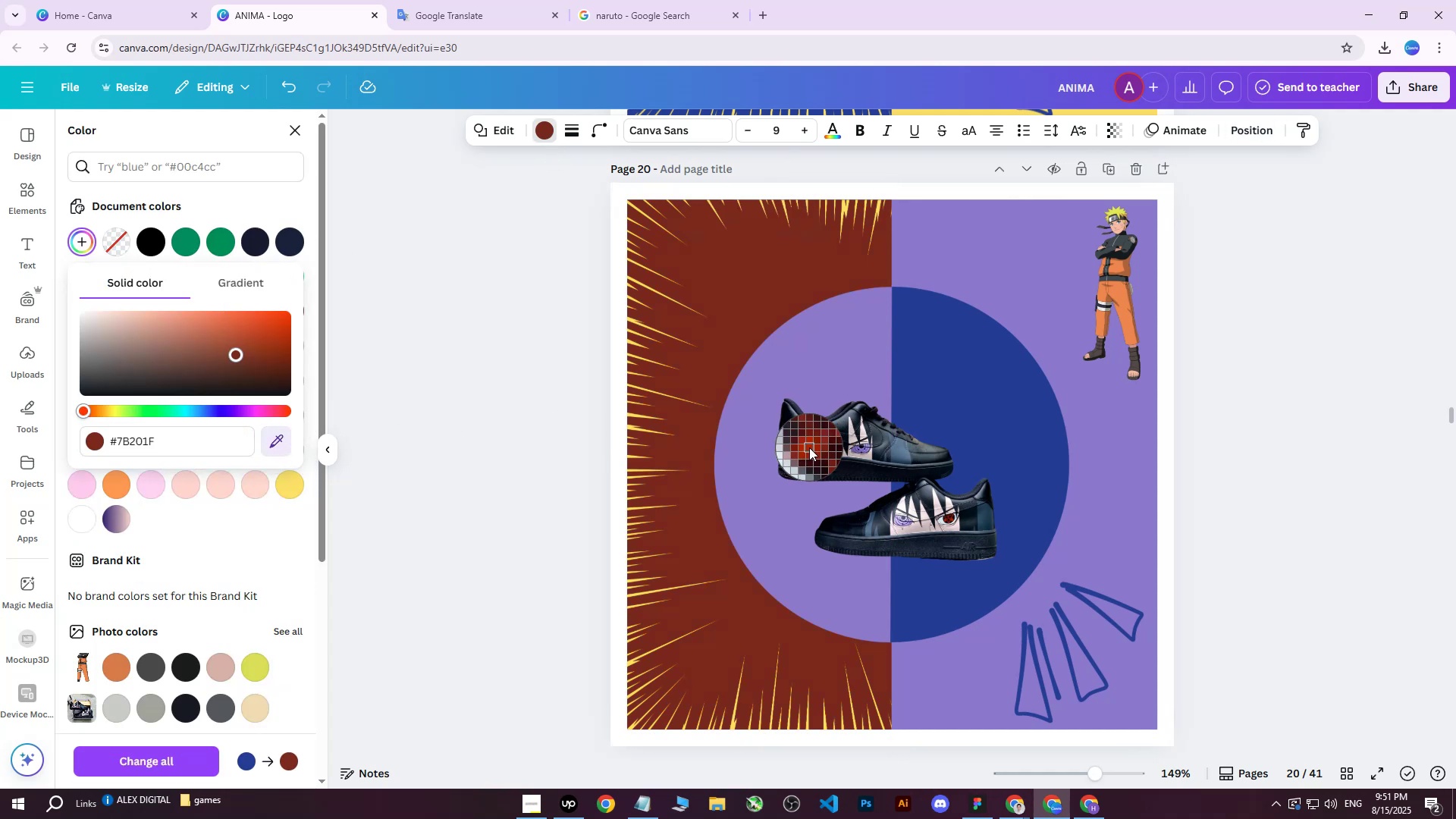 
left_click([809, 447])
 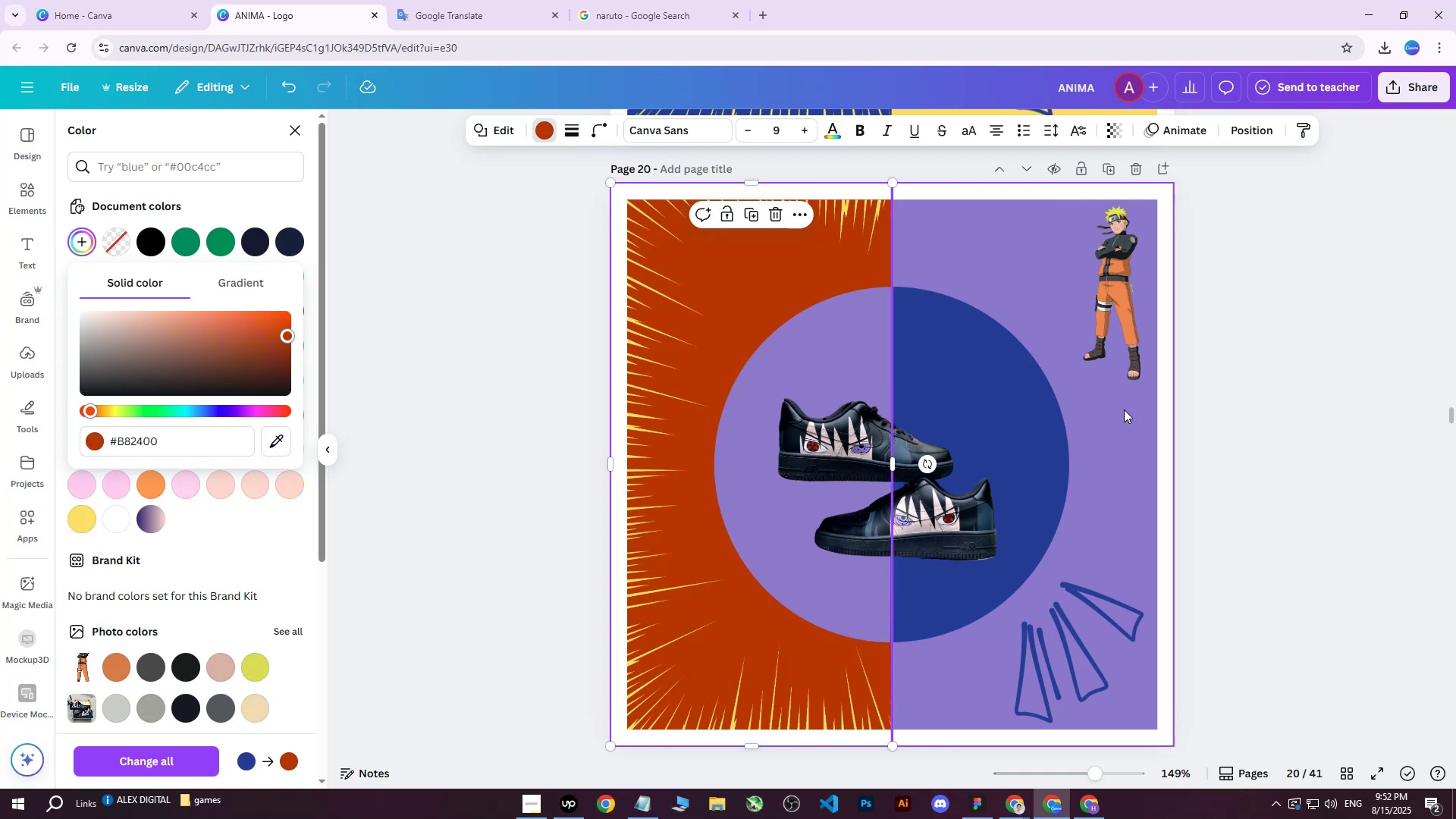 
wait(6.82)
 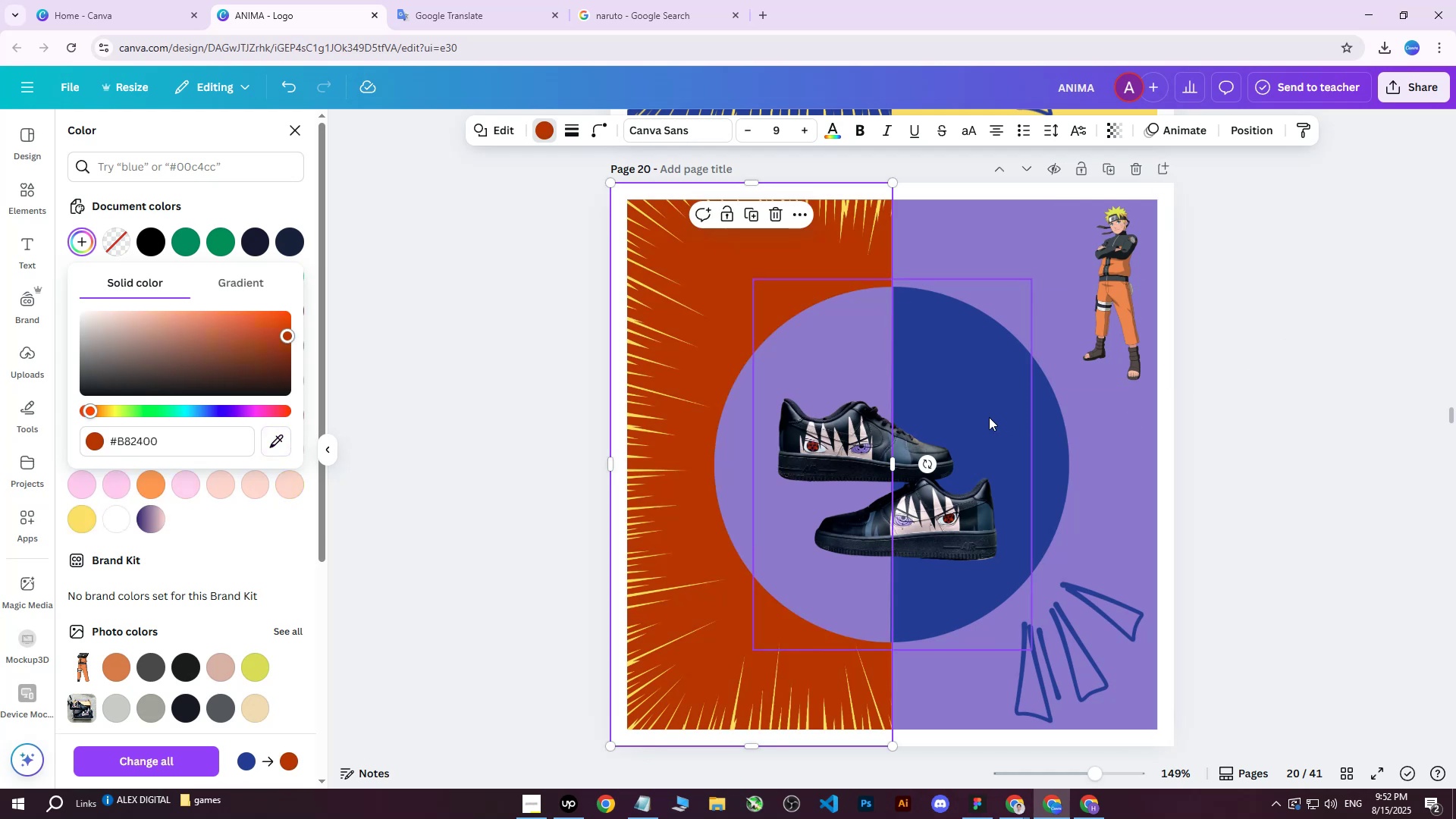 
left_click([194, 711])
 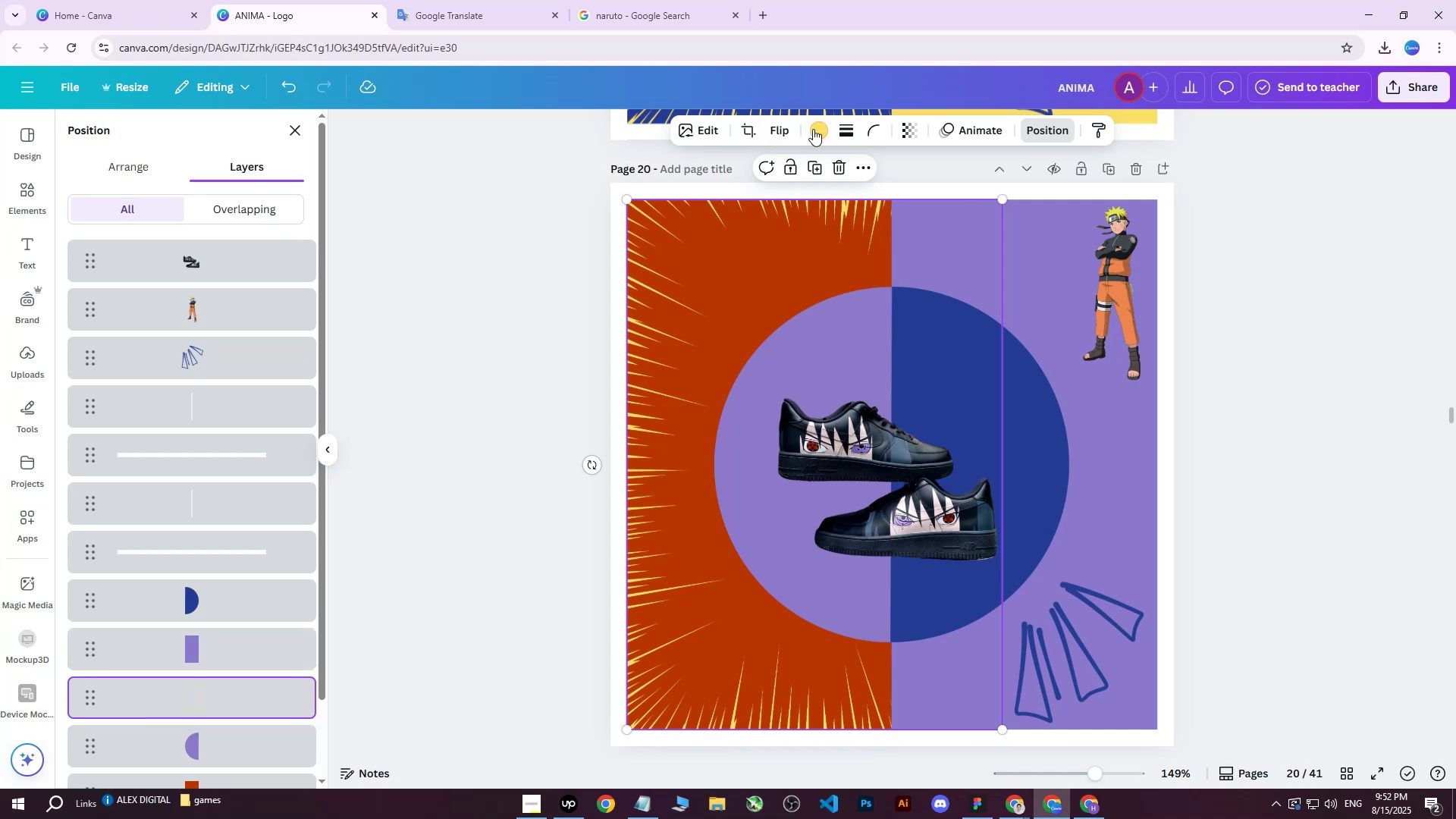 
left_click([817, 129])
 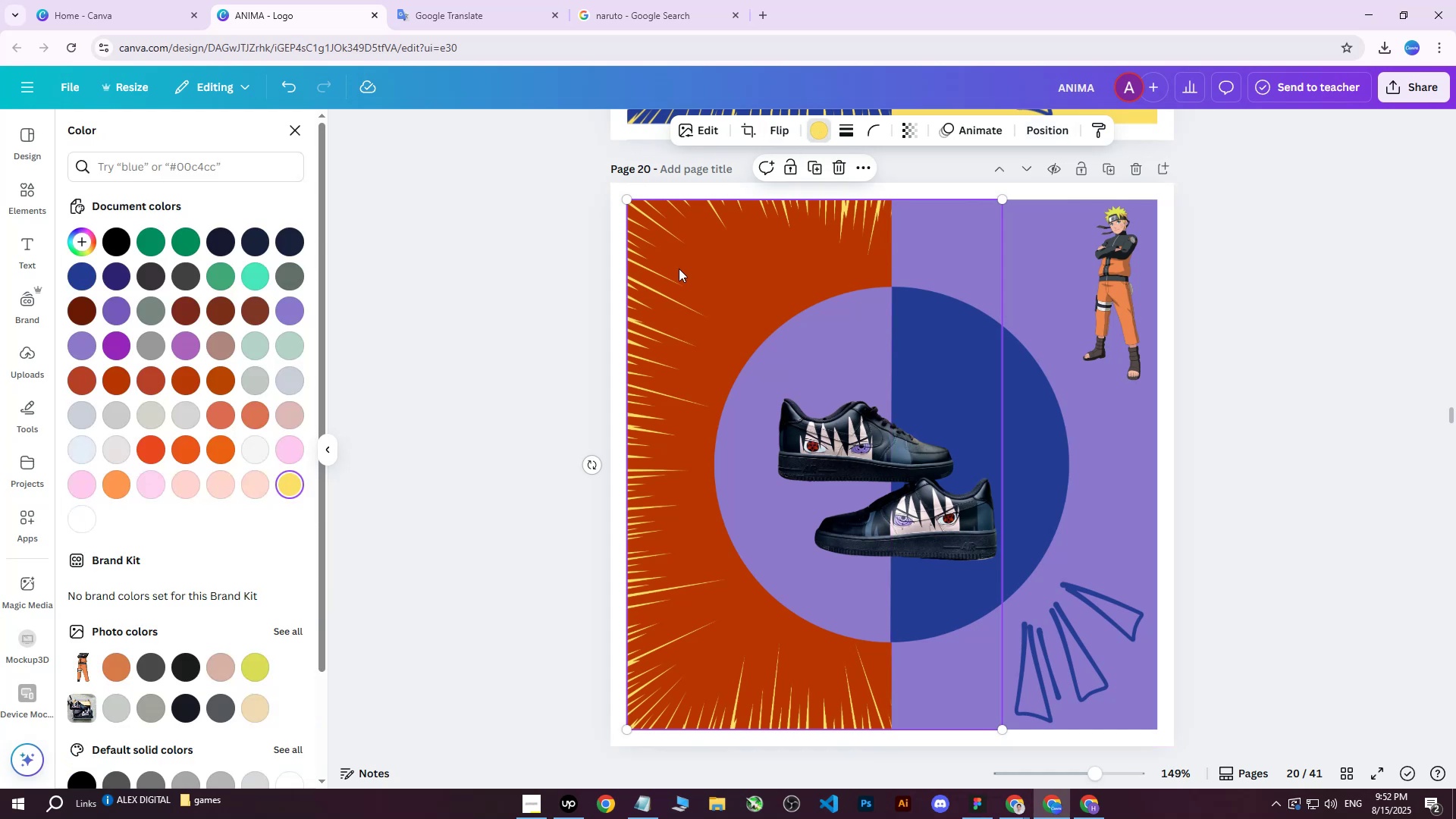 
wait(6.15)
 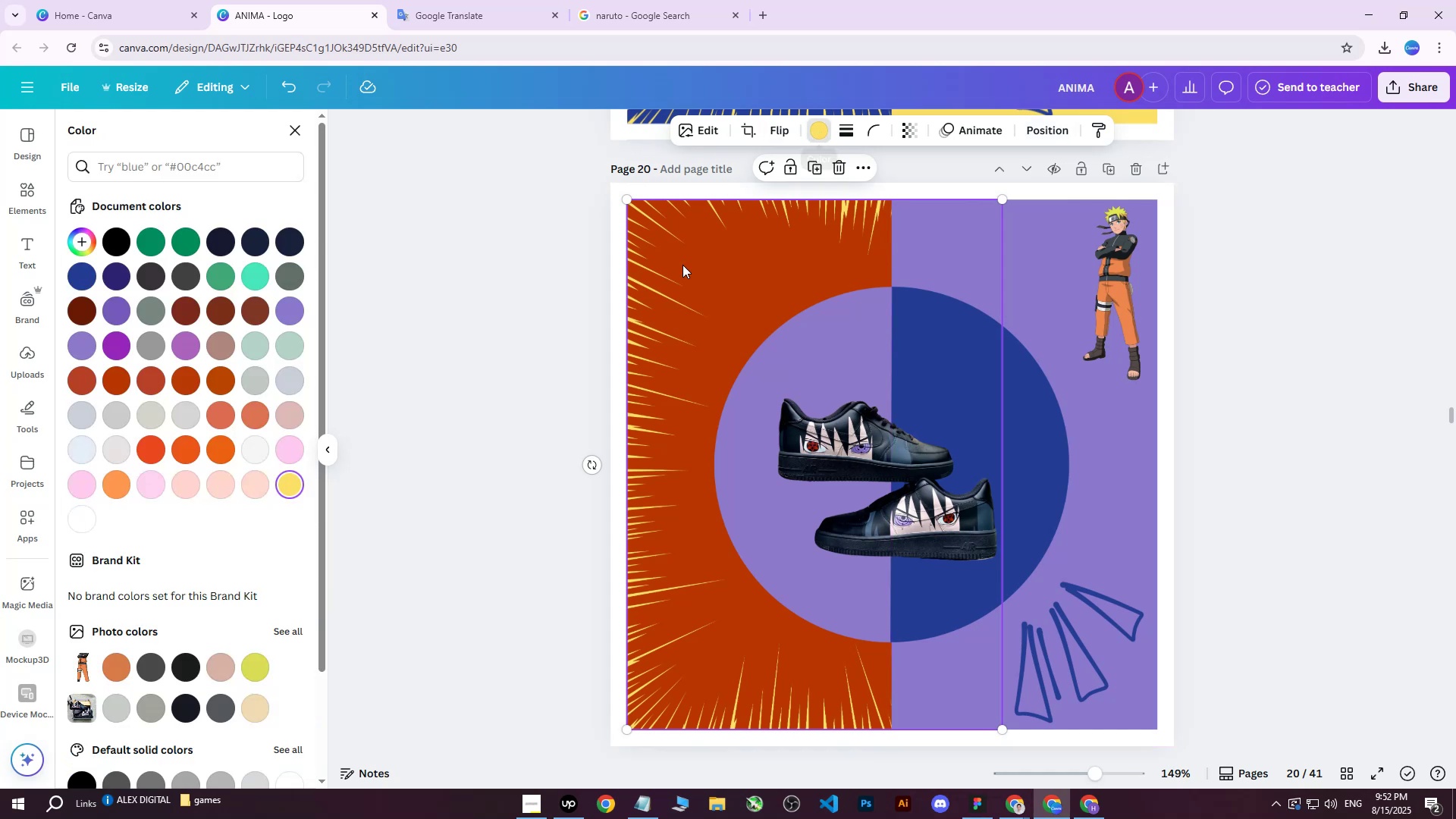 
double_click([288, 485])
 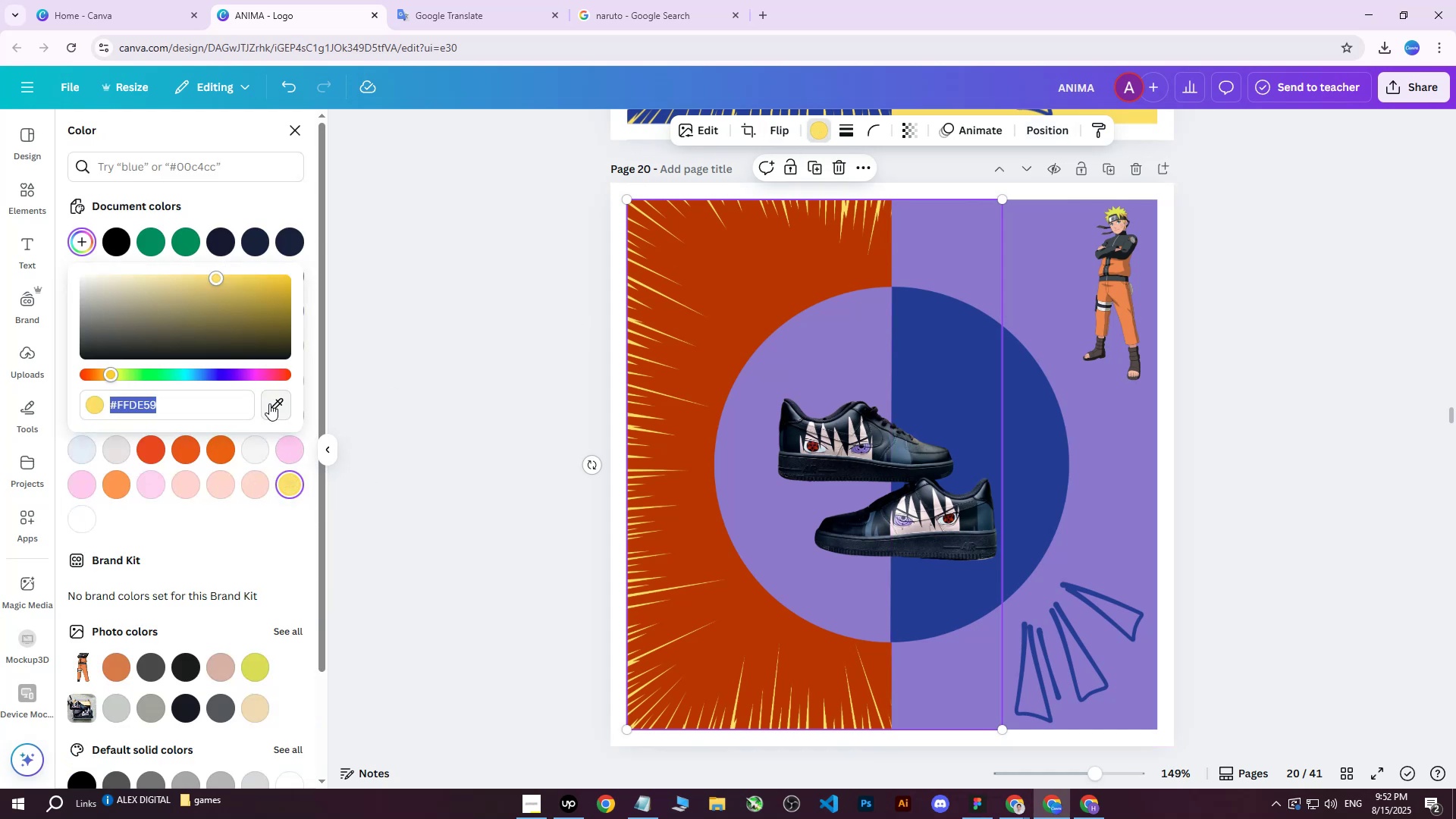 
left_click([271, 403])
 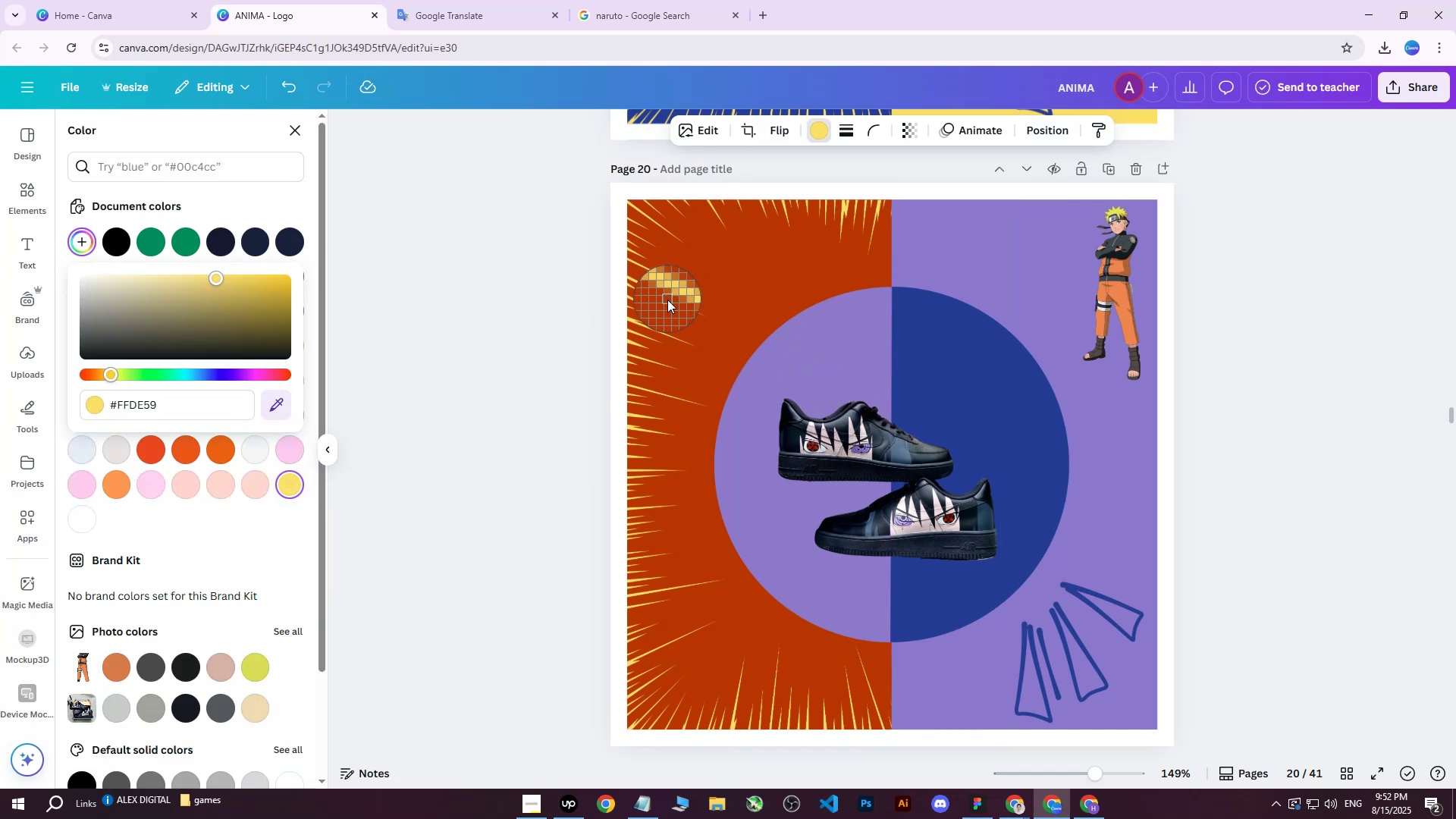 
left_click([828, 358])
 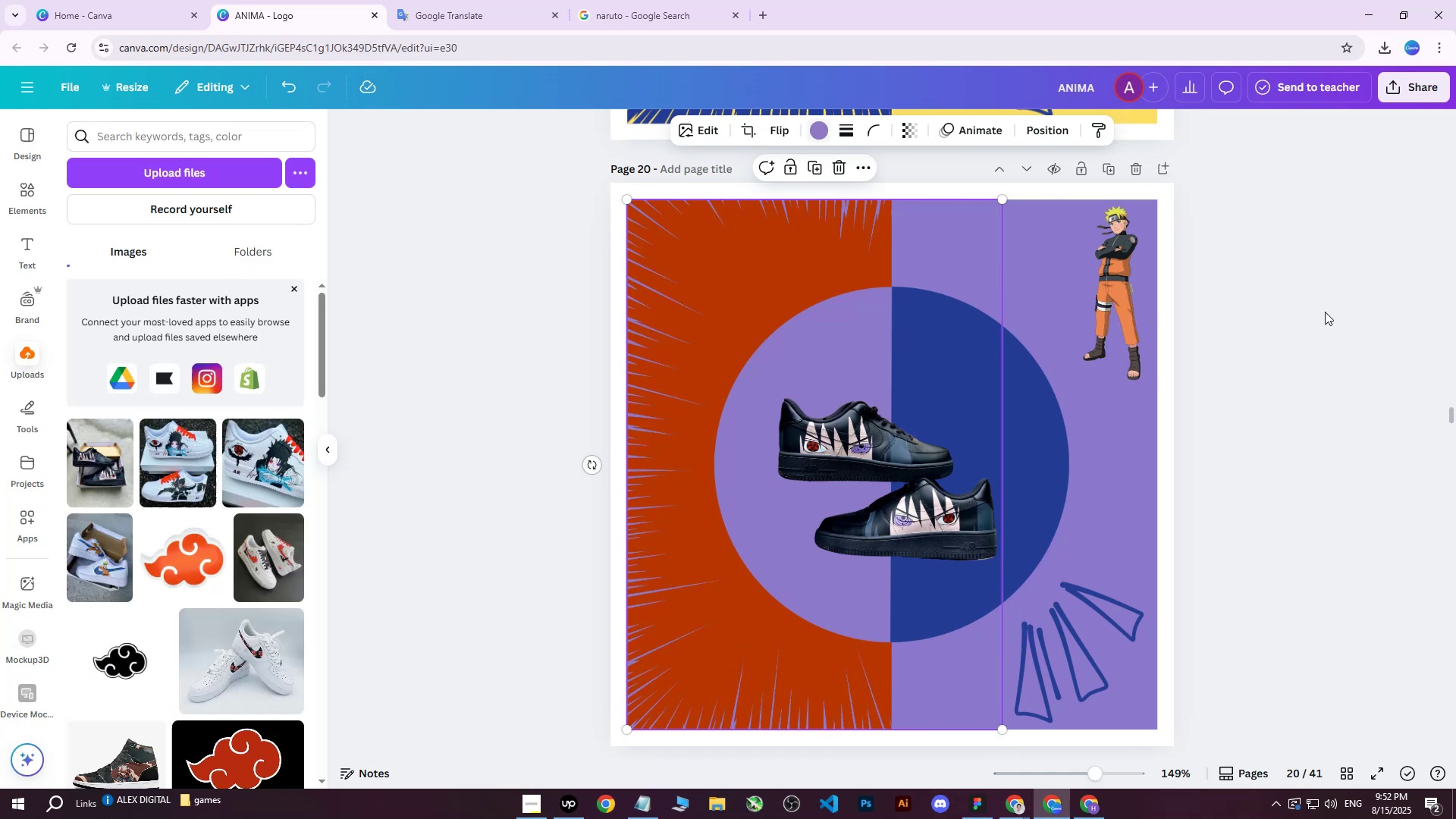 
double_click([1312, 315])
 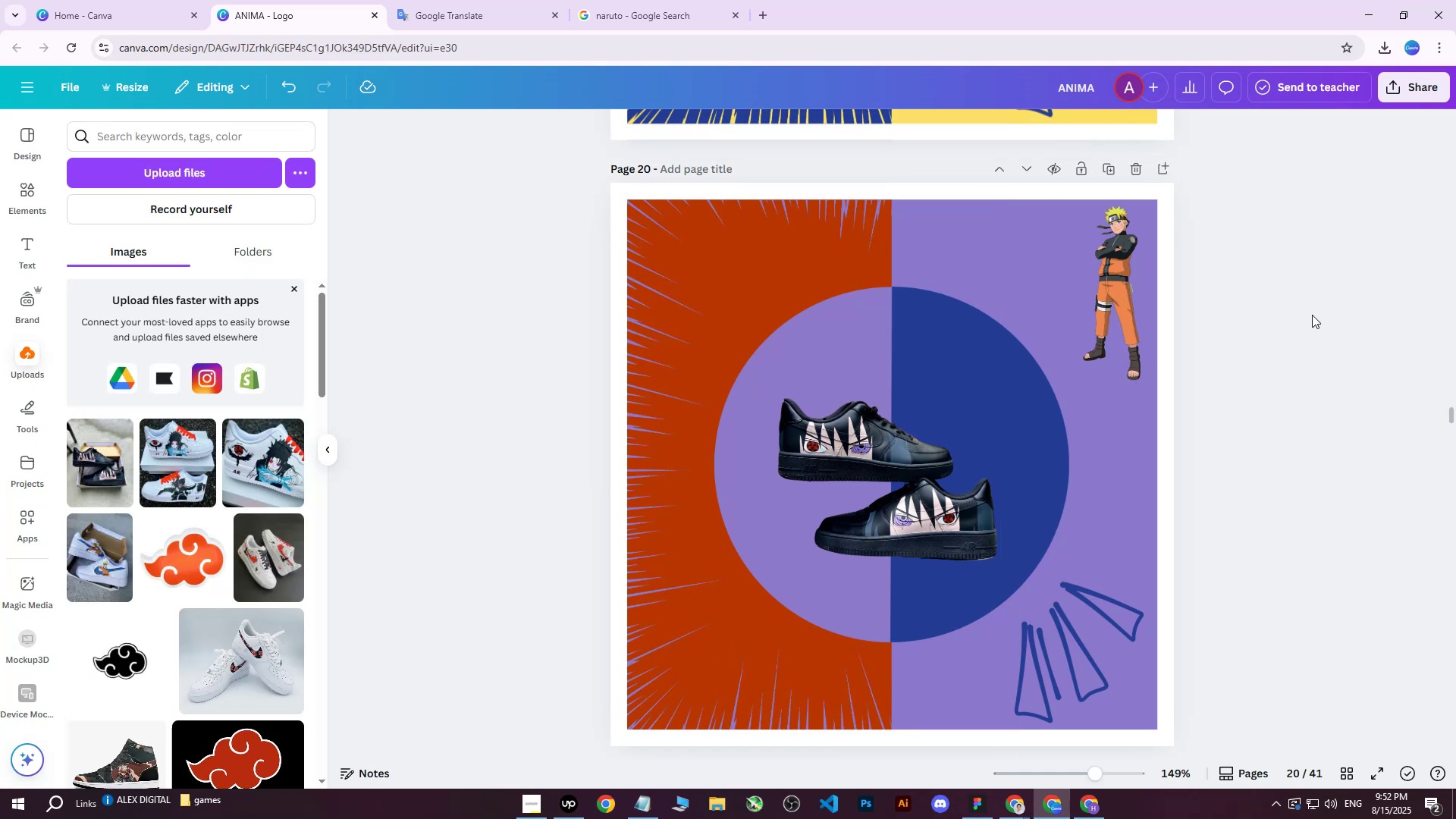 
triple_click([1311, 315])
 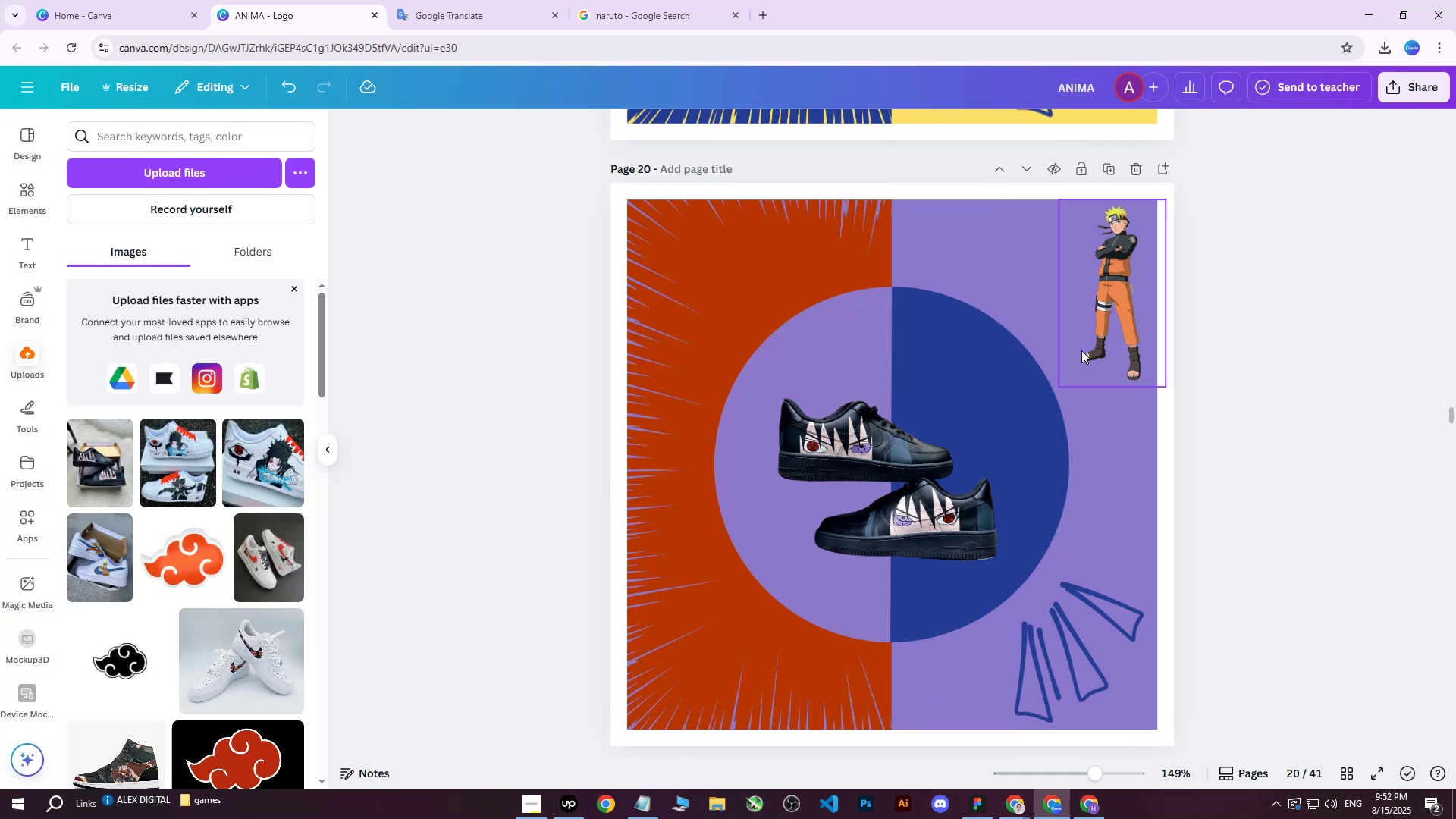 
left_click([1000, 276])
 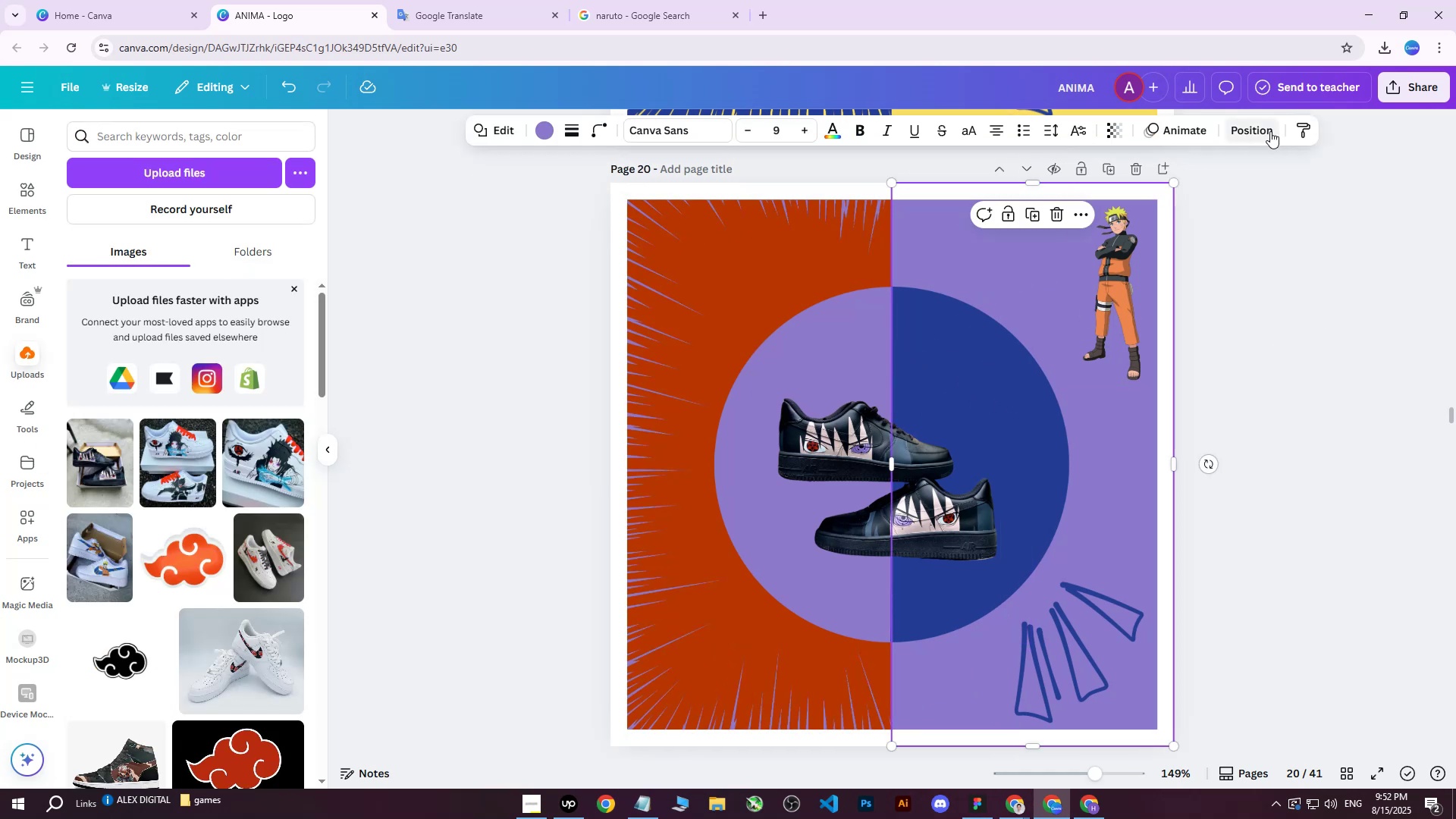 
left_click([1249, 131])
 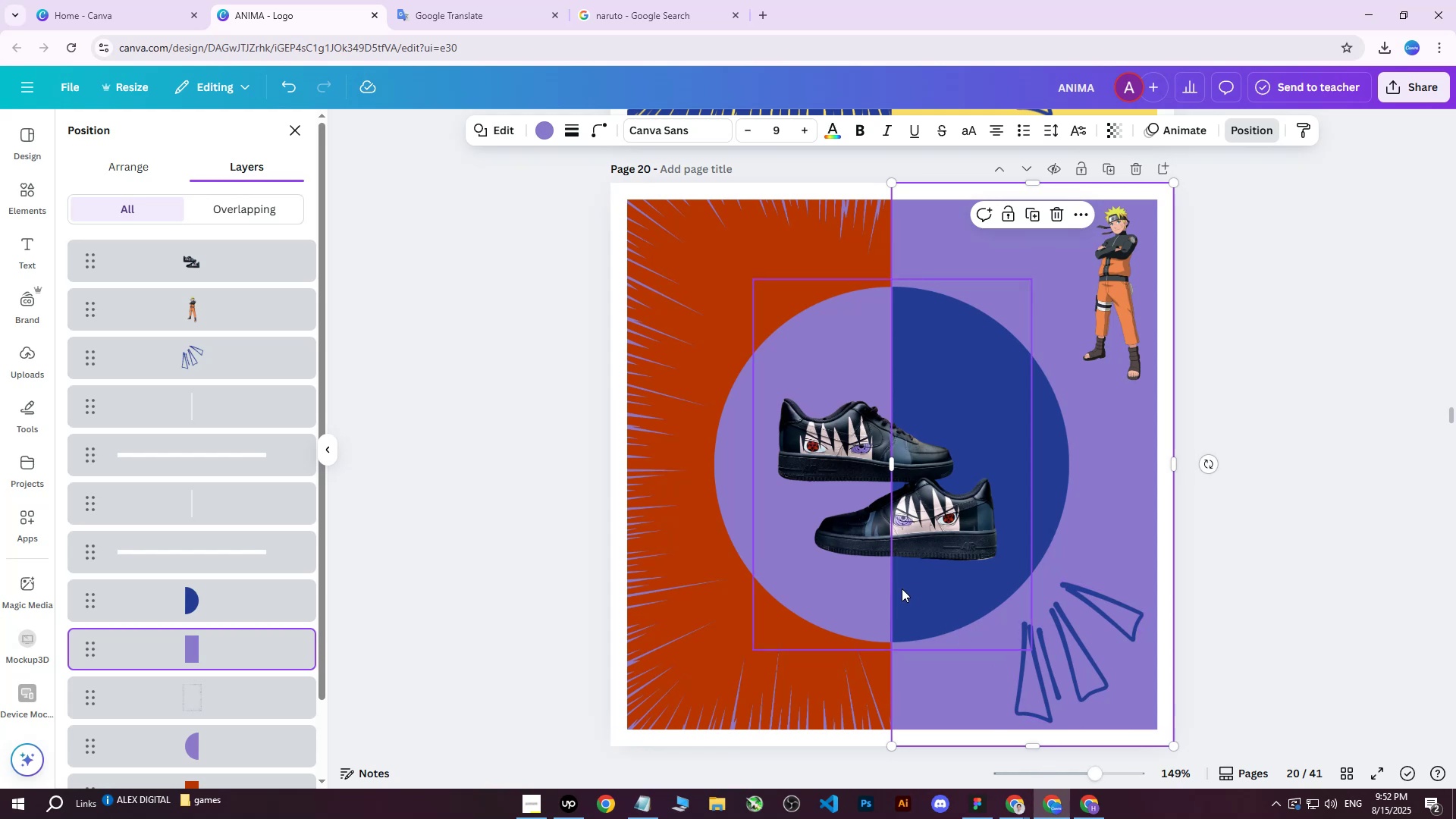 
wait(17.75)
 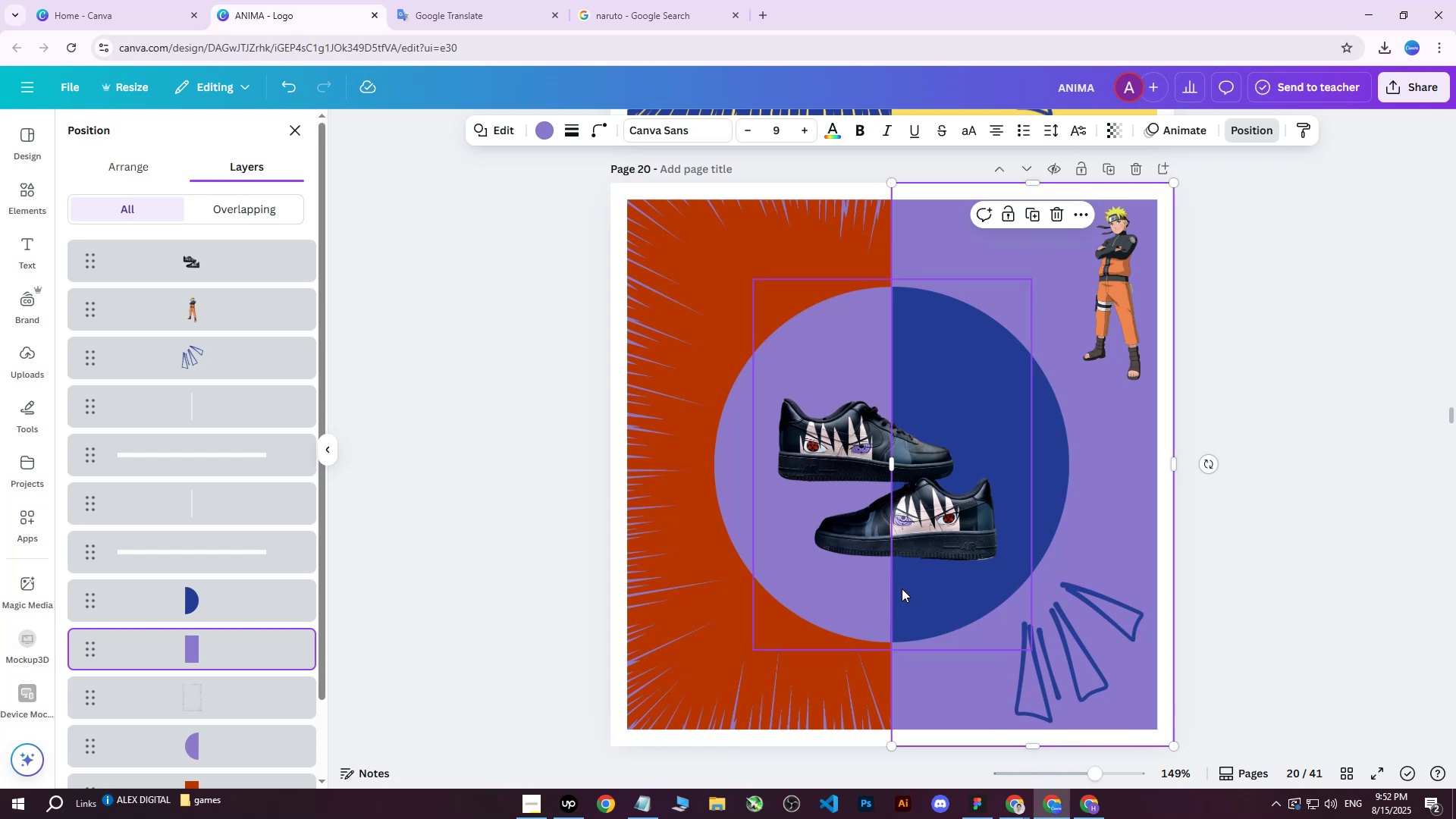 
scroll: coordinate [228, 546], scroll_direction: down, amount: 3.0
 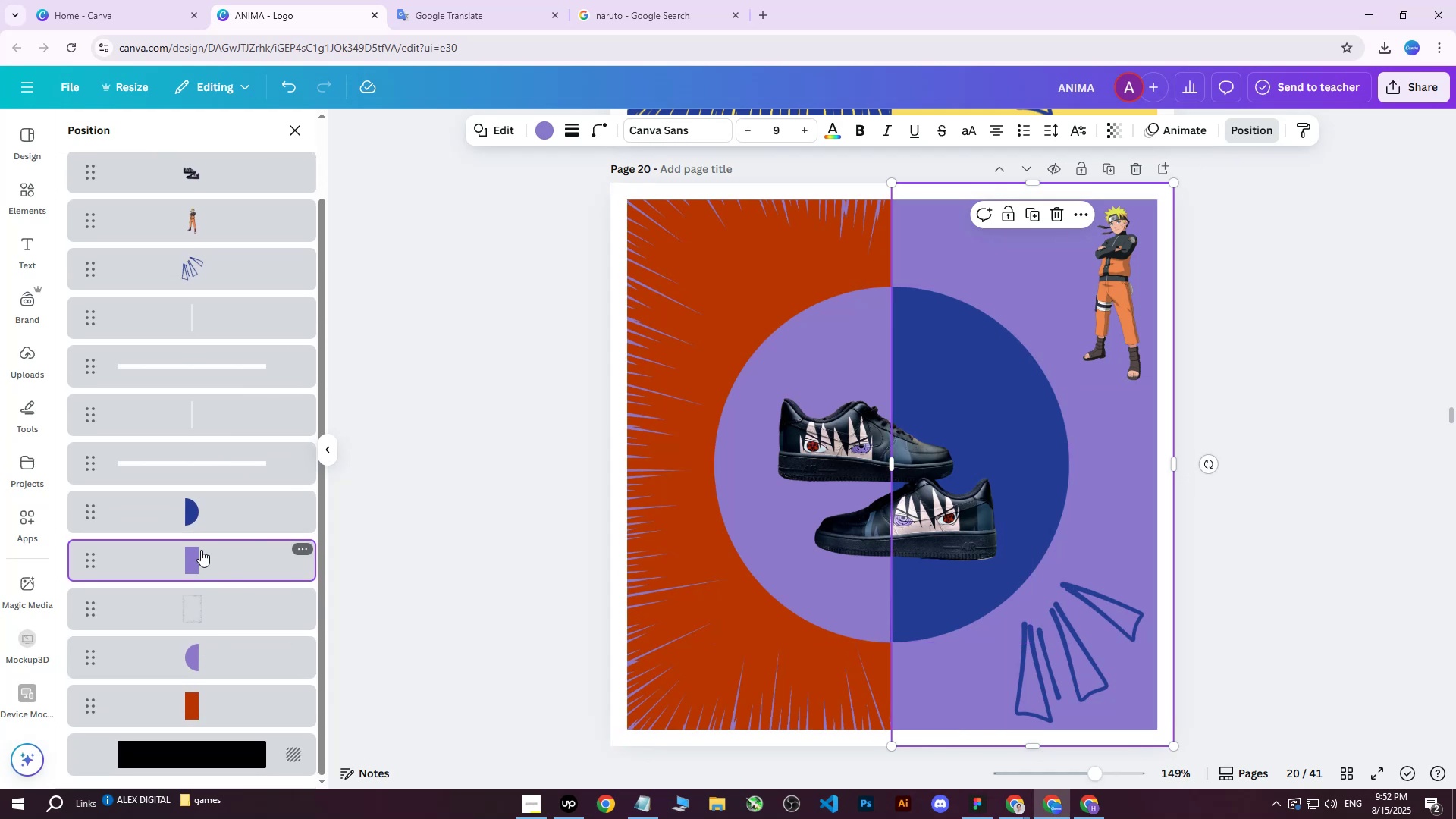 
left_click([196, 516])
 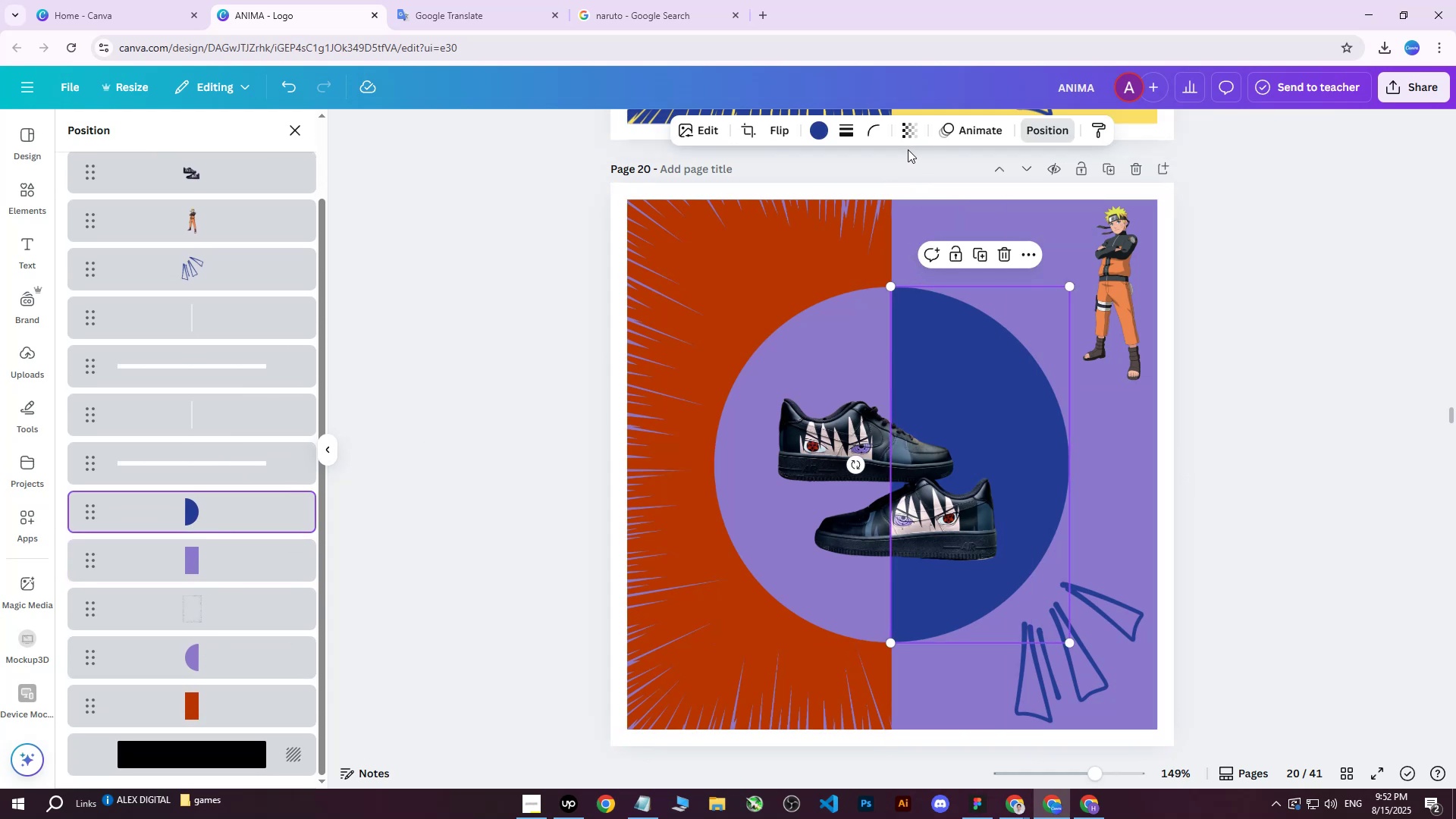 
left_click([810, 133])
 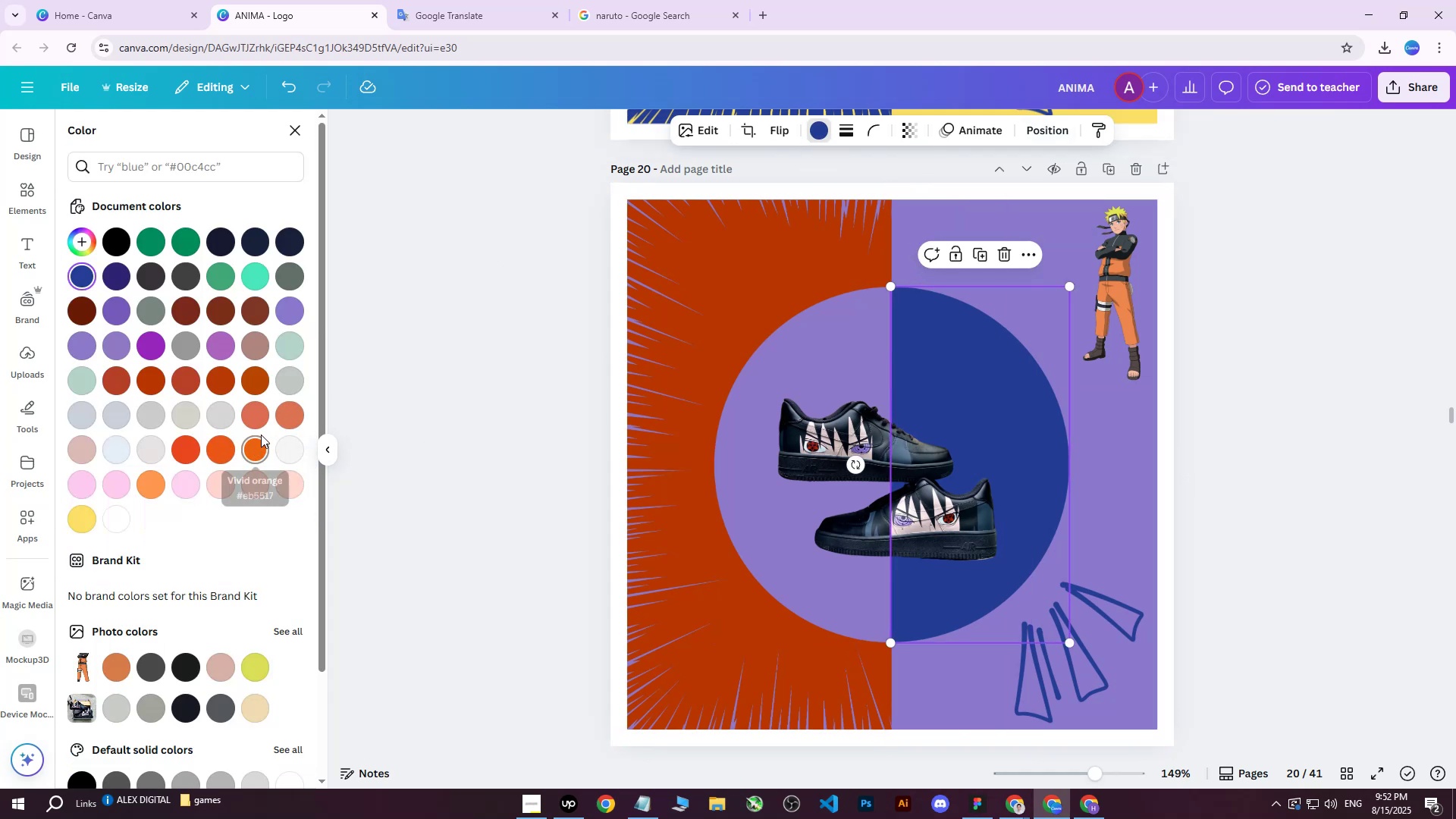 
double_click([256, 445])
 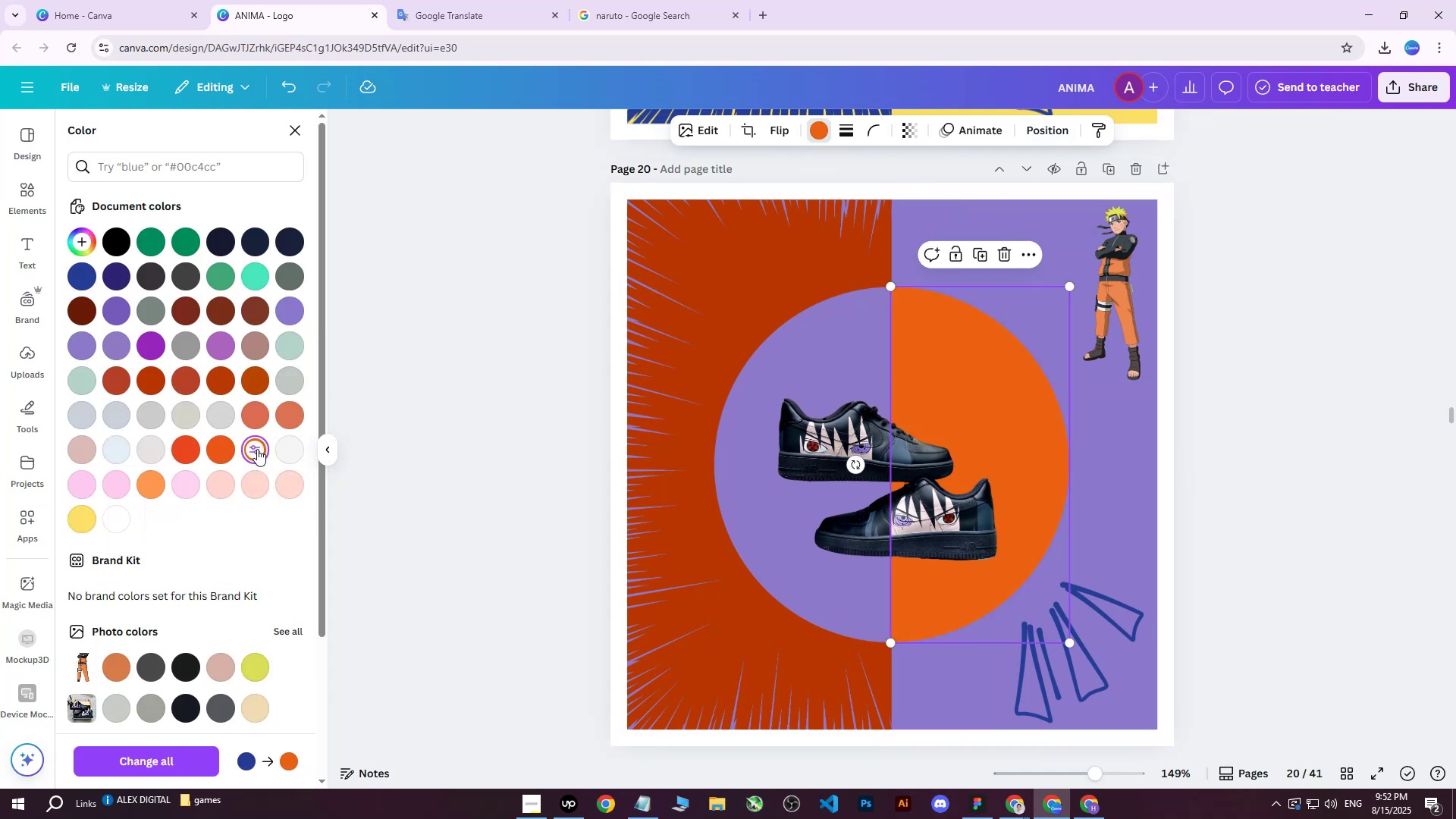 
triple_click([257, 449])
 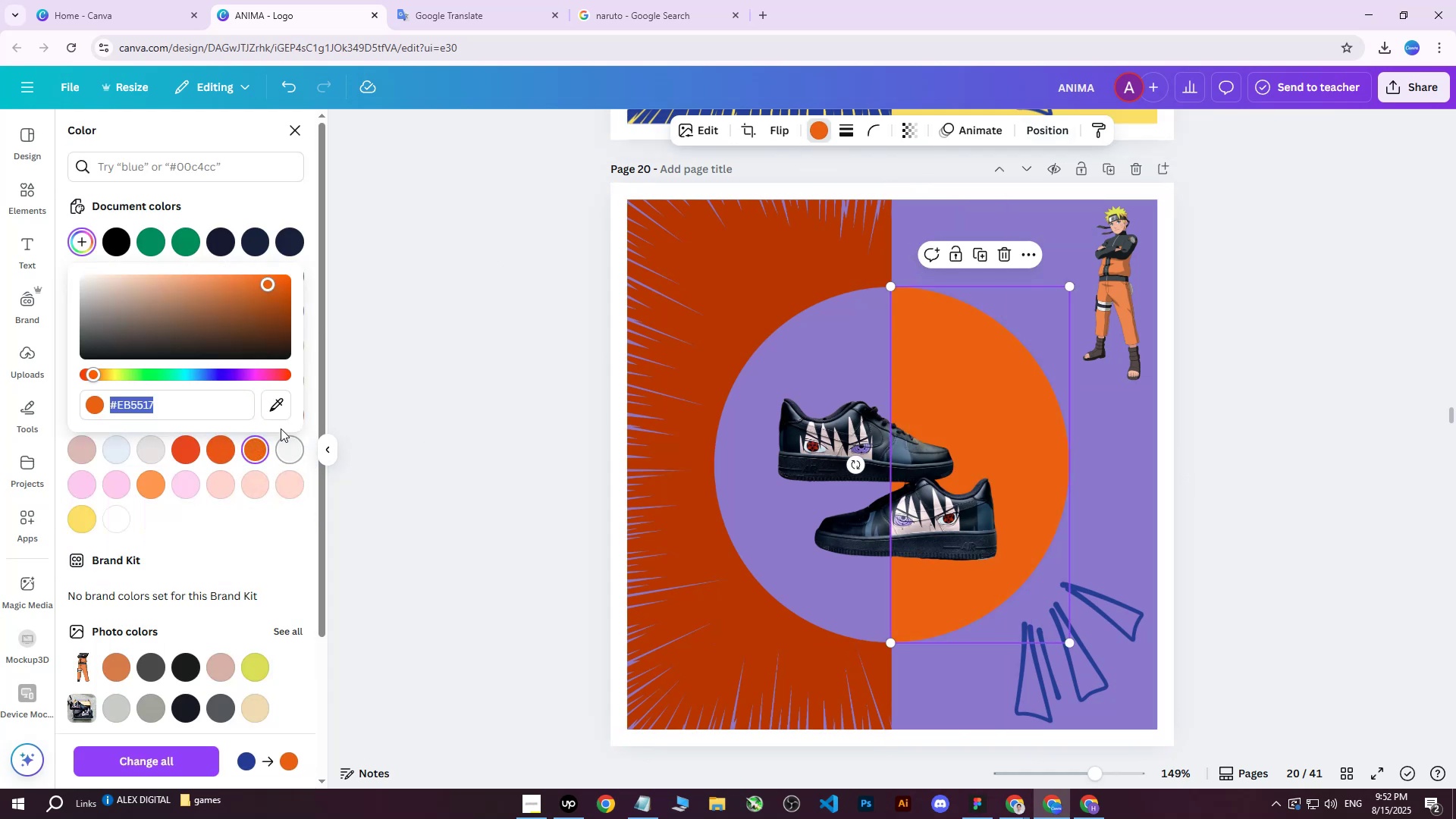 
left_click([279, 406])
 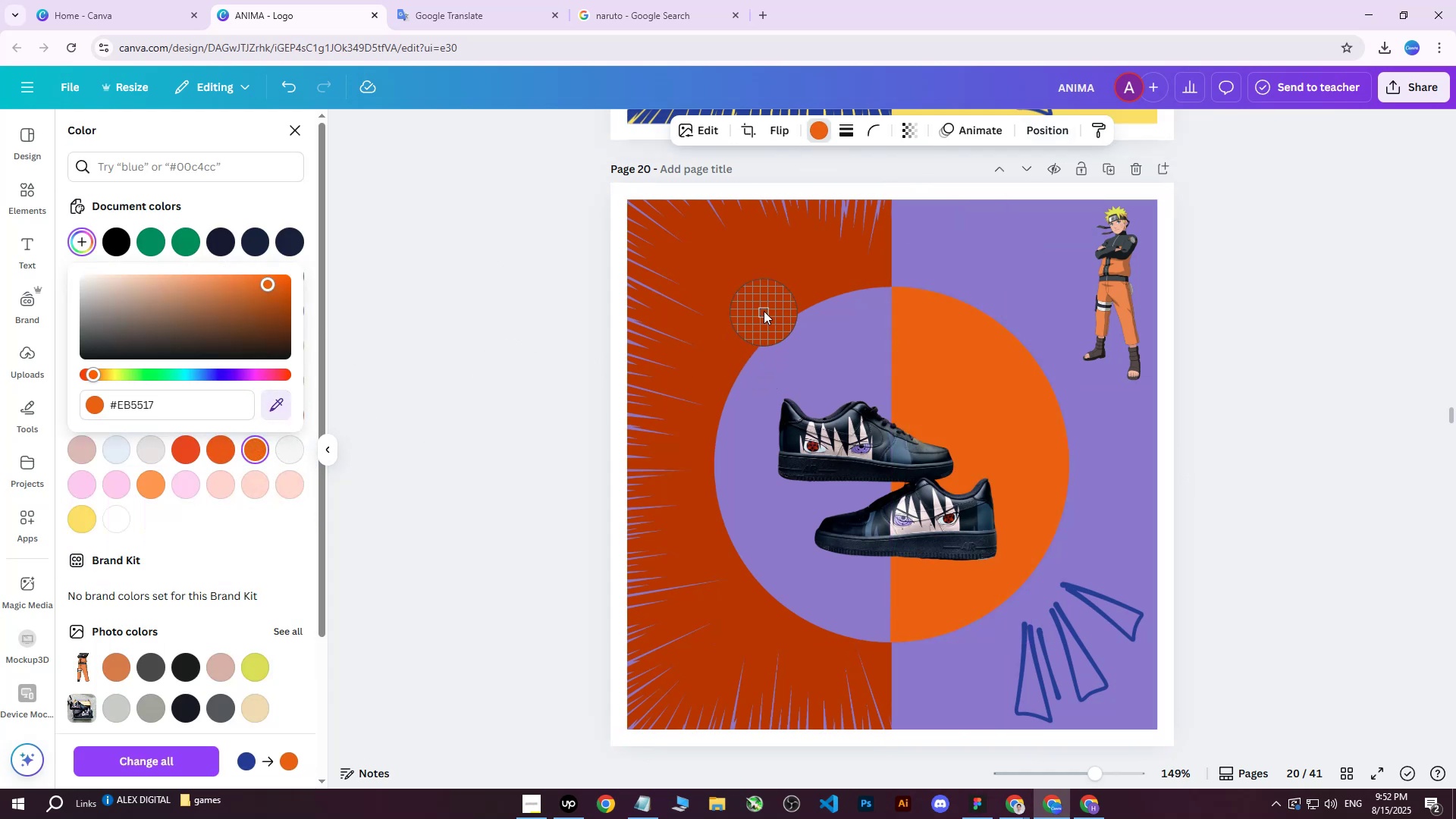 
left_click([763, 308])
 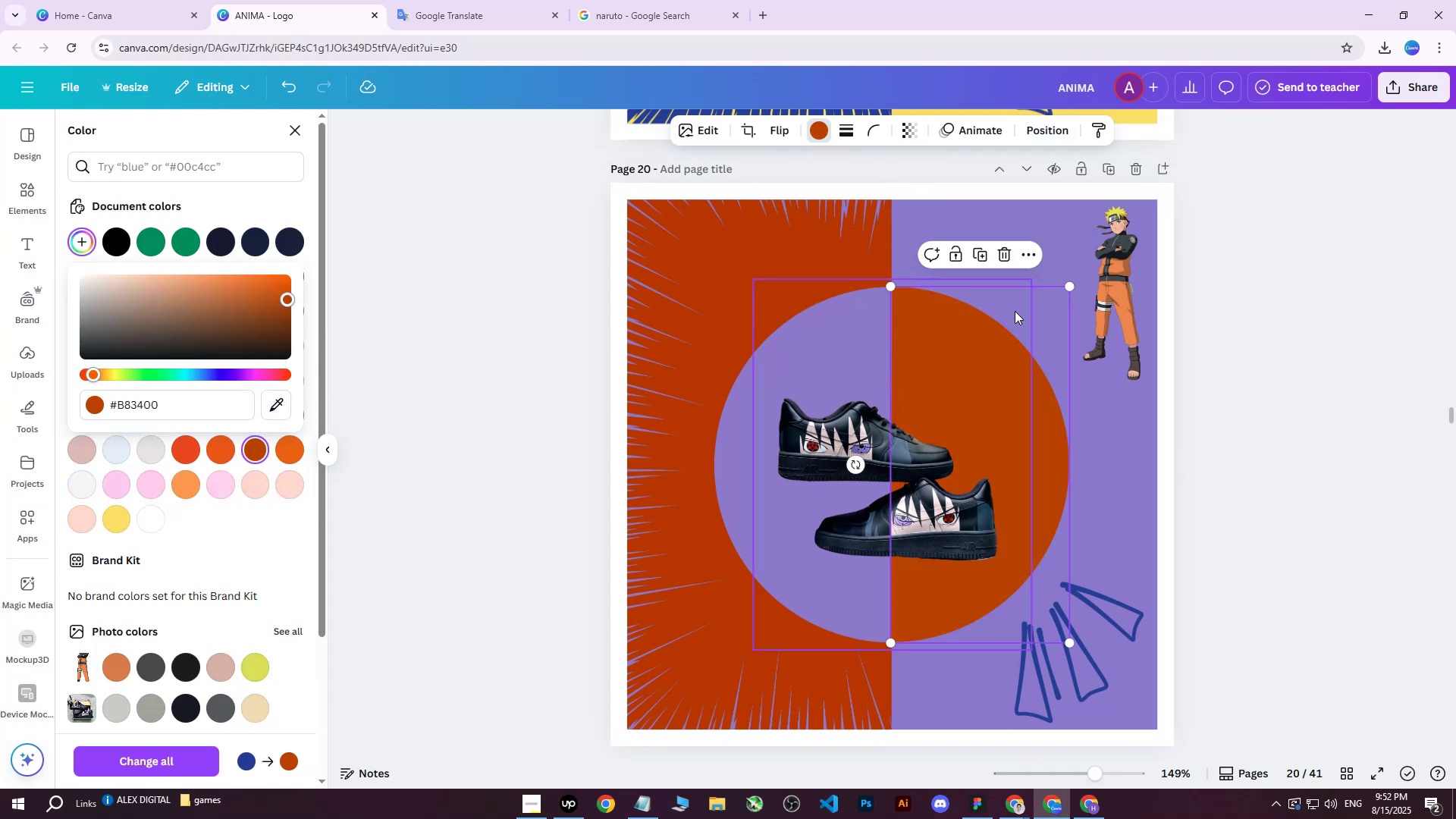 
left_click([1289, 331])
 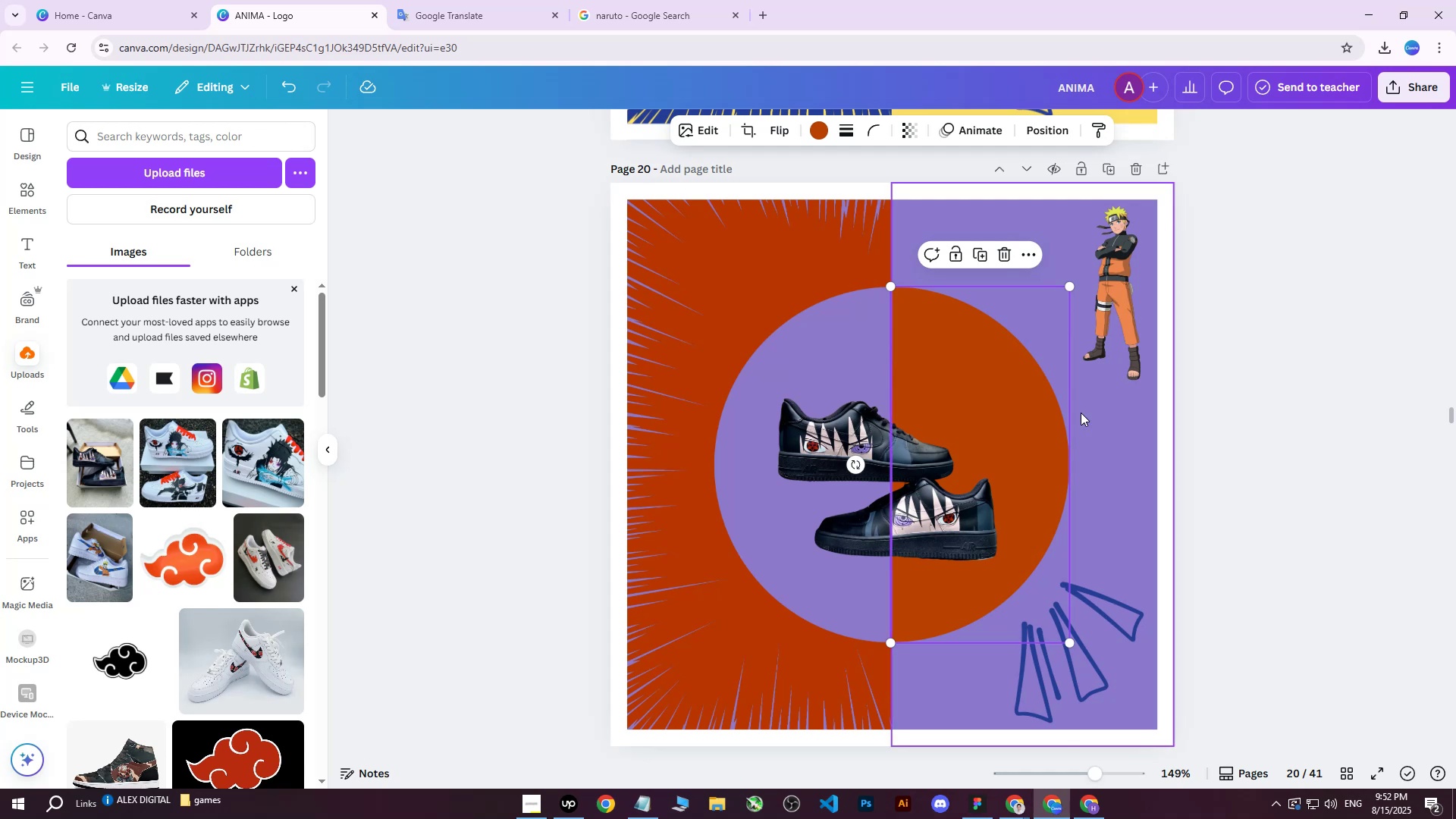 
left_click([830, 431])
 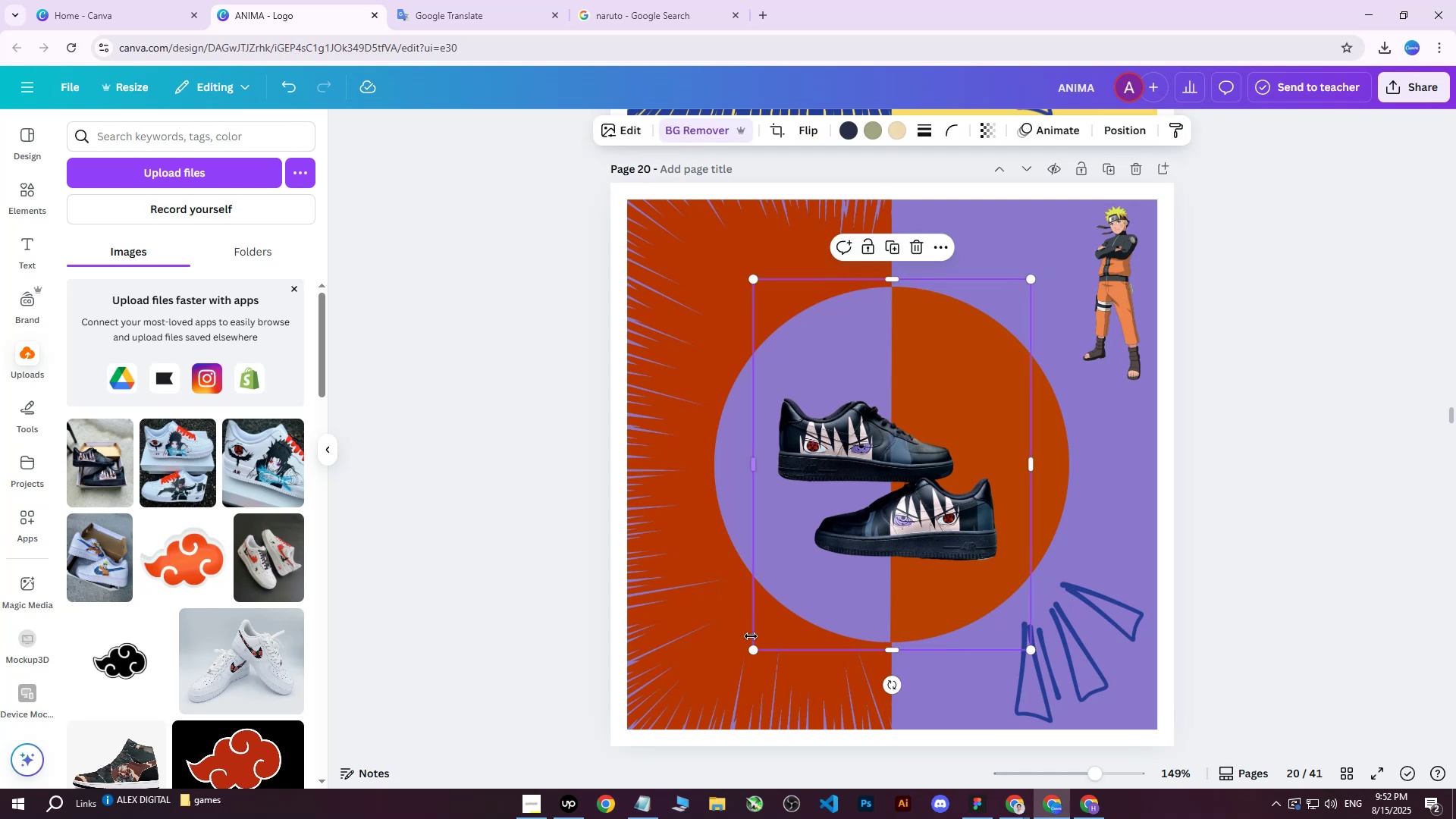 
left_click_drag(start_coordinate=[757, 647], to_coordinate=[545, 753])
 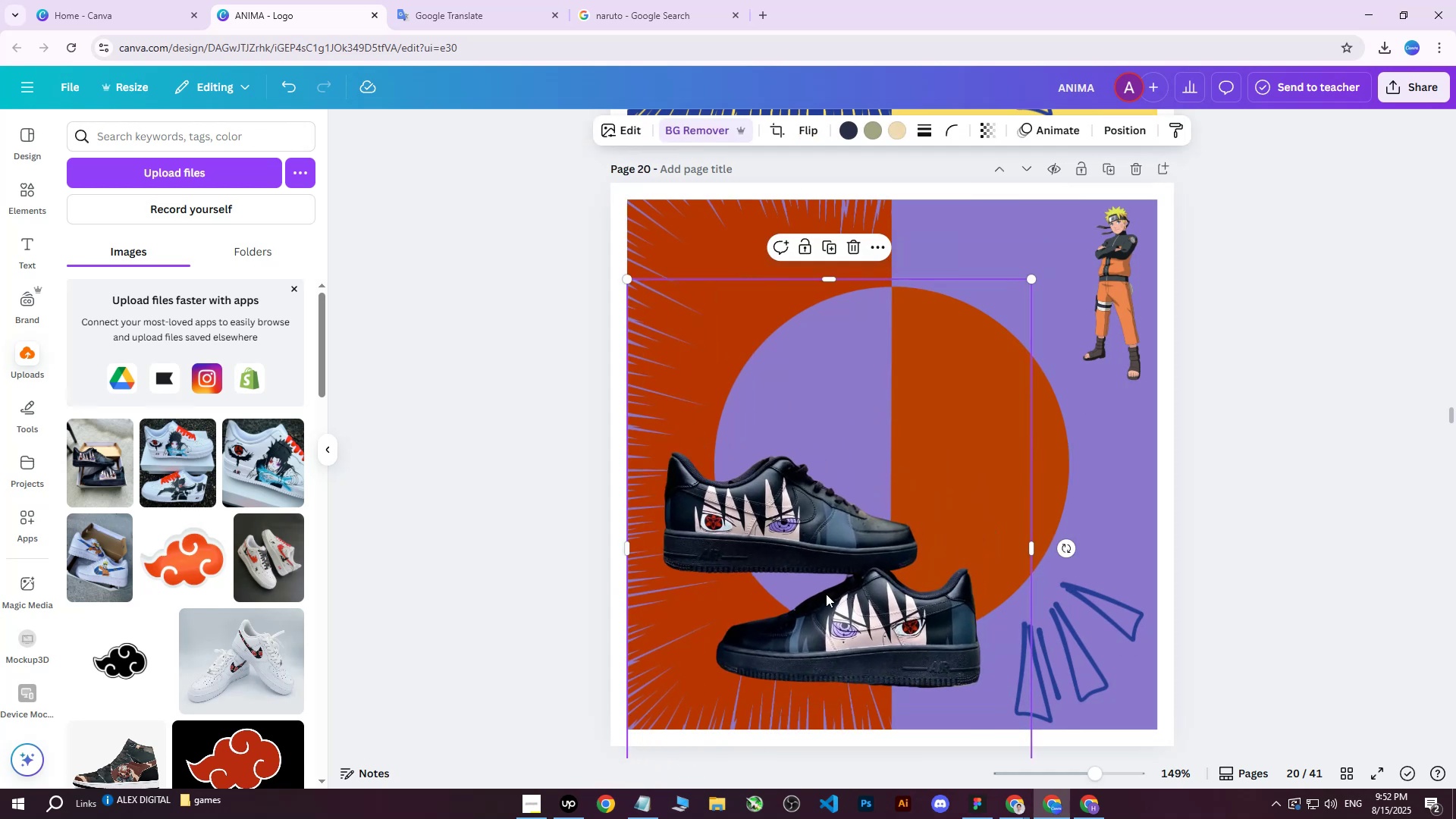 
left_click_drag(start_coordinate=[915, 528], to_coordinate=[993, 422])
 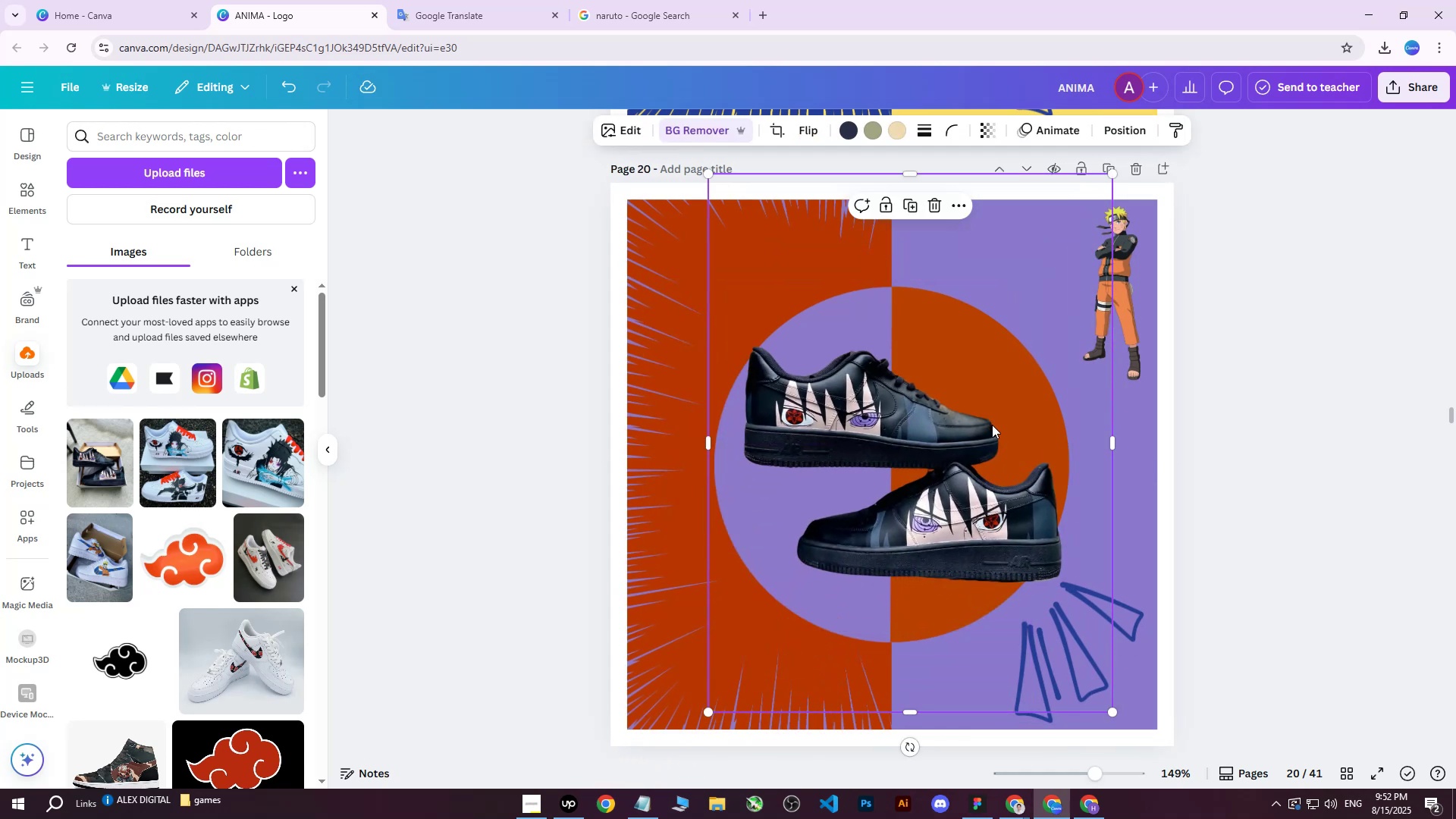 
left_click_drag(start_coordinate=[991, 425], to_coordinate=[983, 421])
 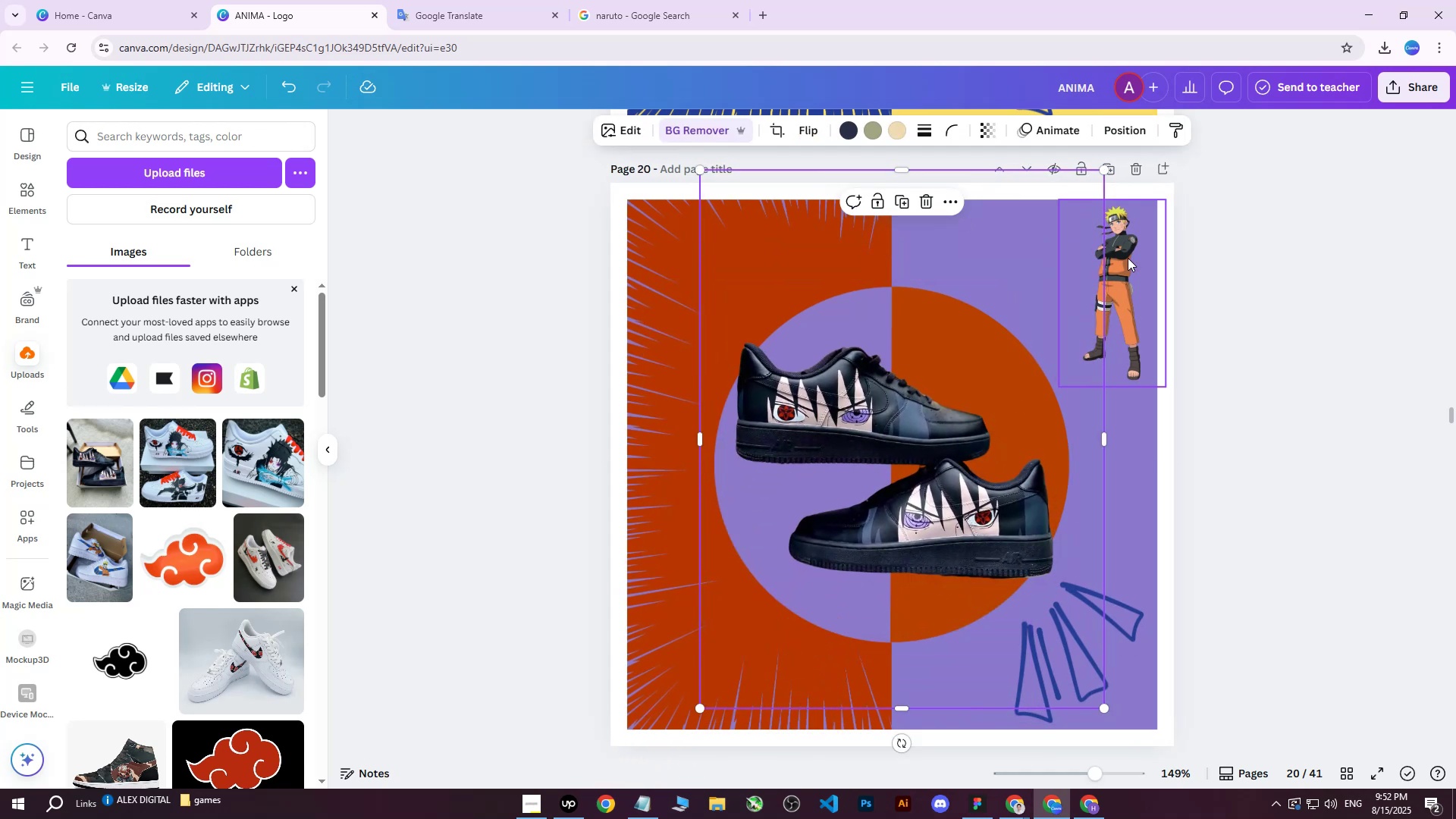 
left_click([1134, 258])
 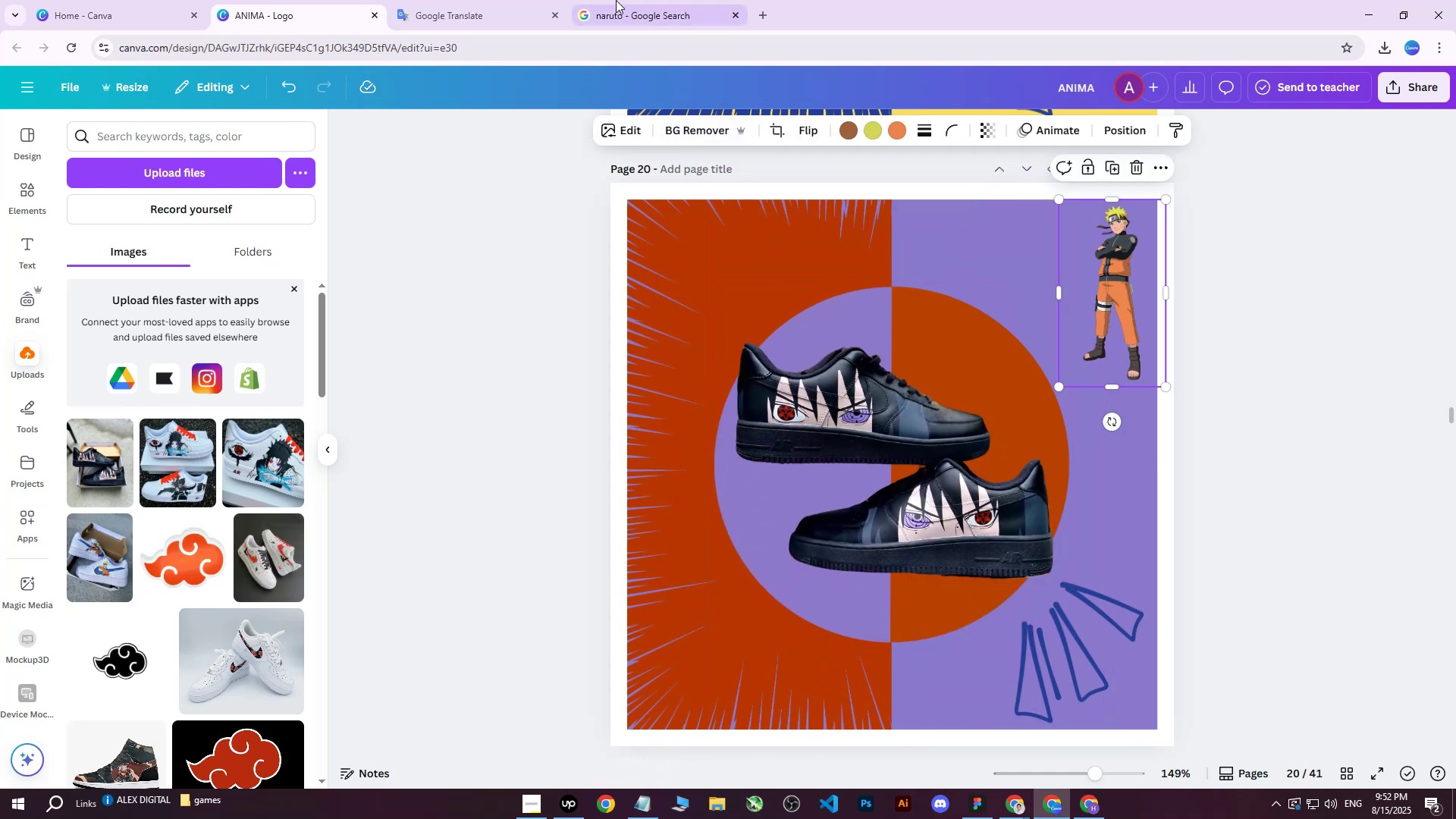 
left_click([641, 0])
 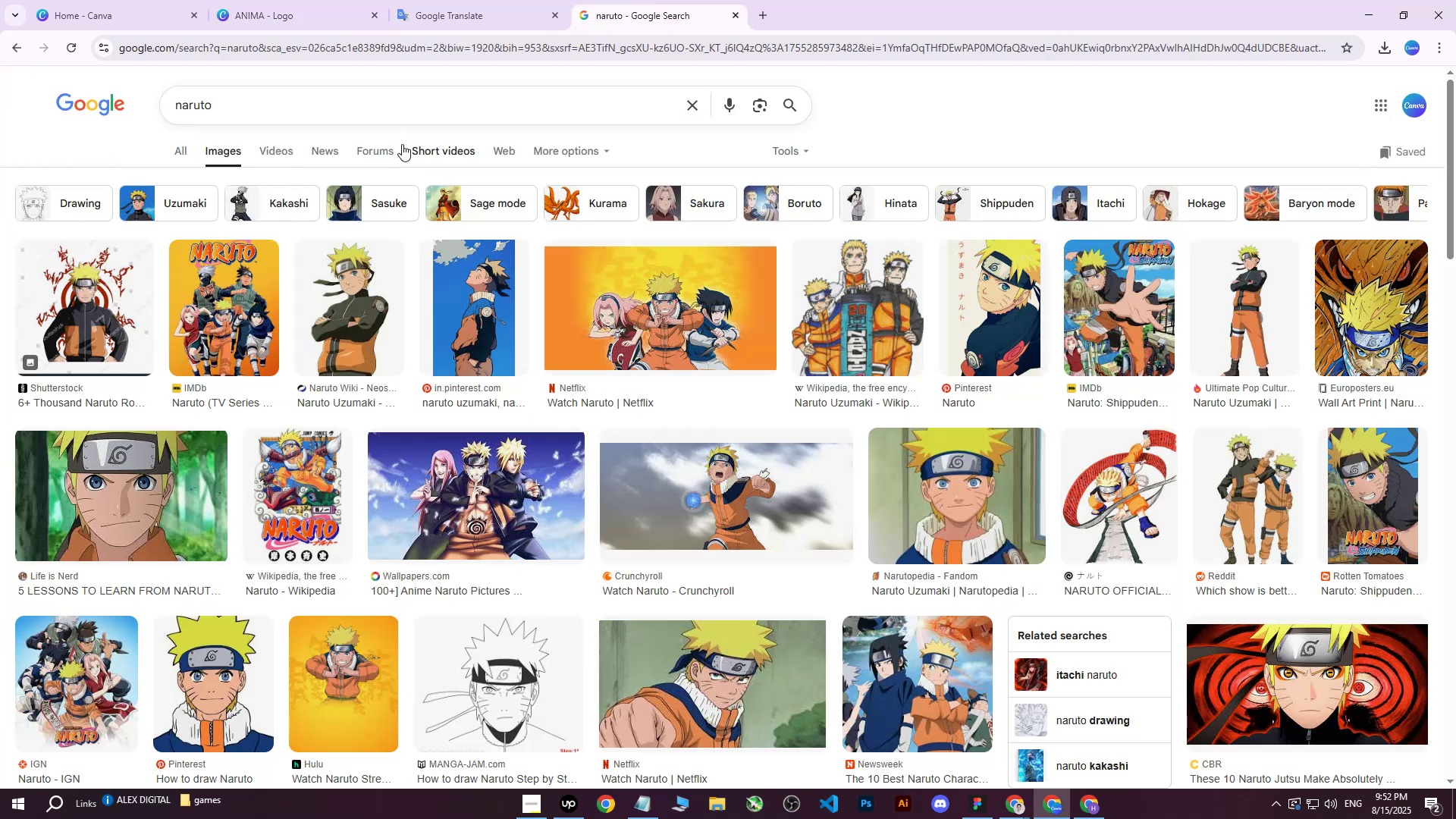 
left_click_drag(start_coordinate=[386, 108], to_coordinate=[111, 110])
 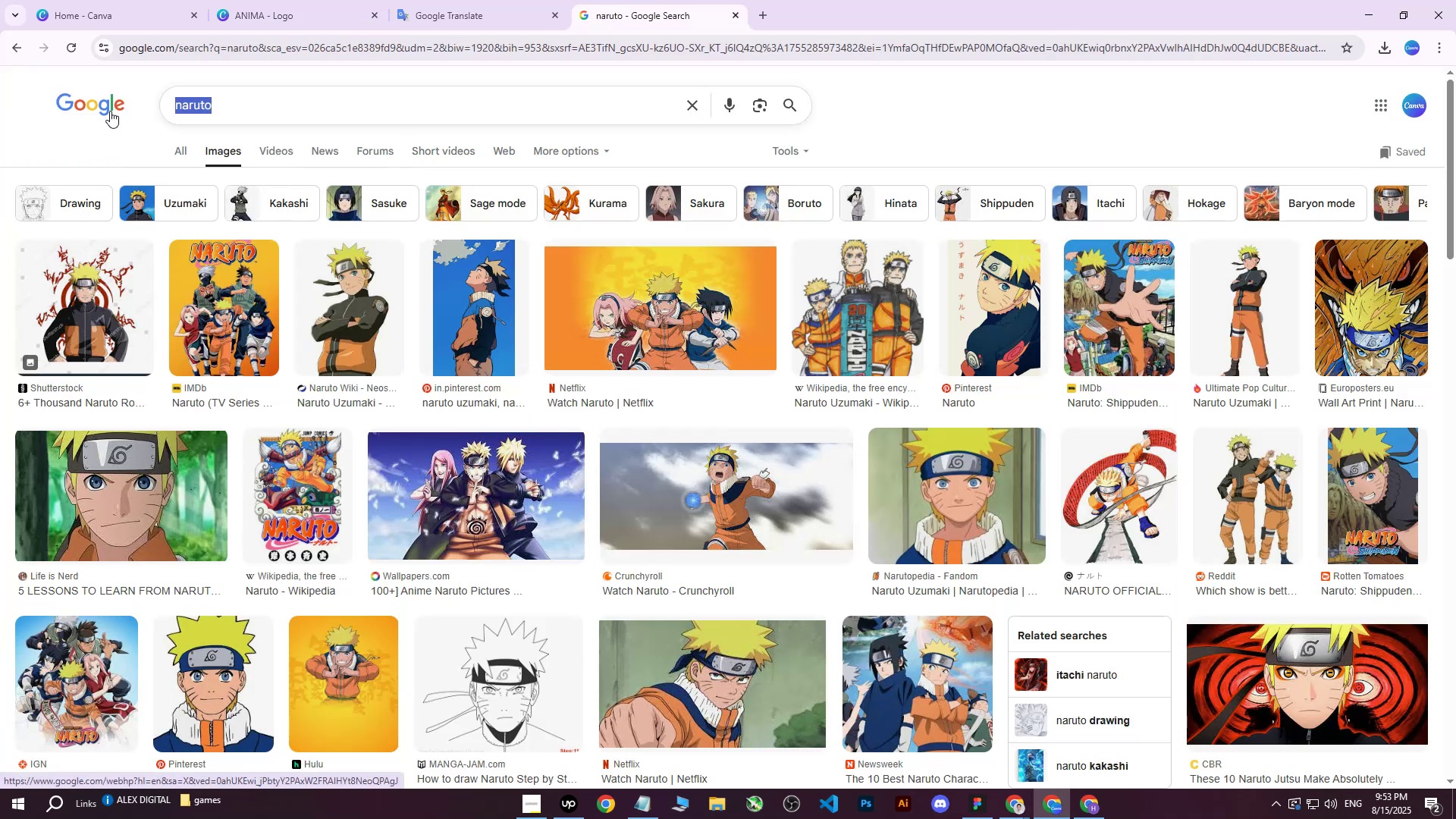 
type(sasuke red and pur)
 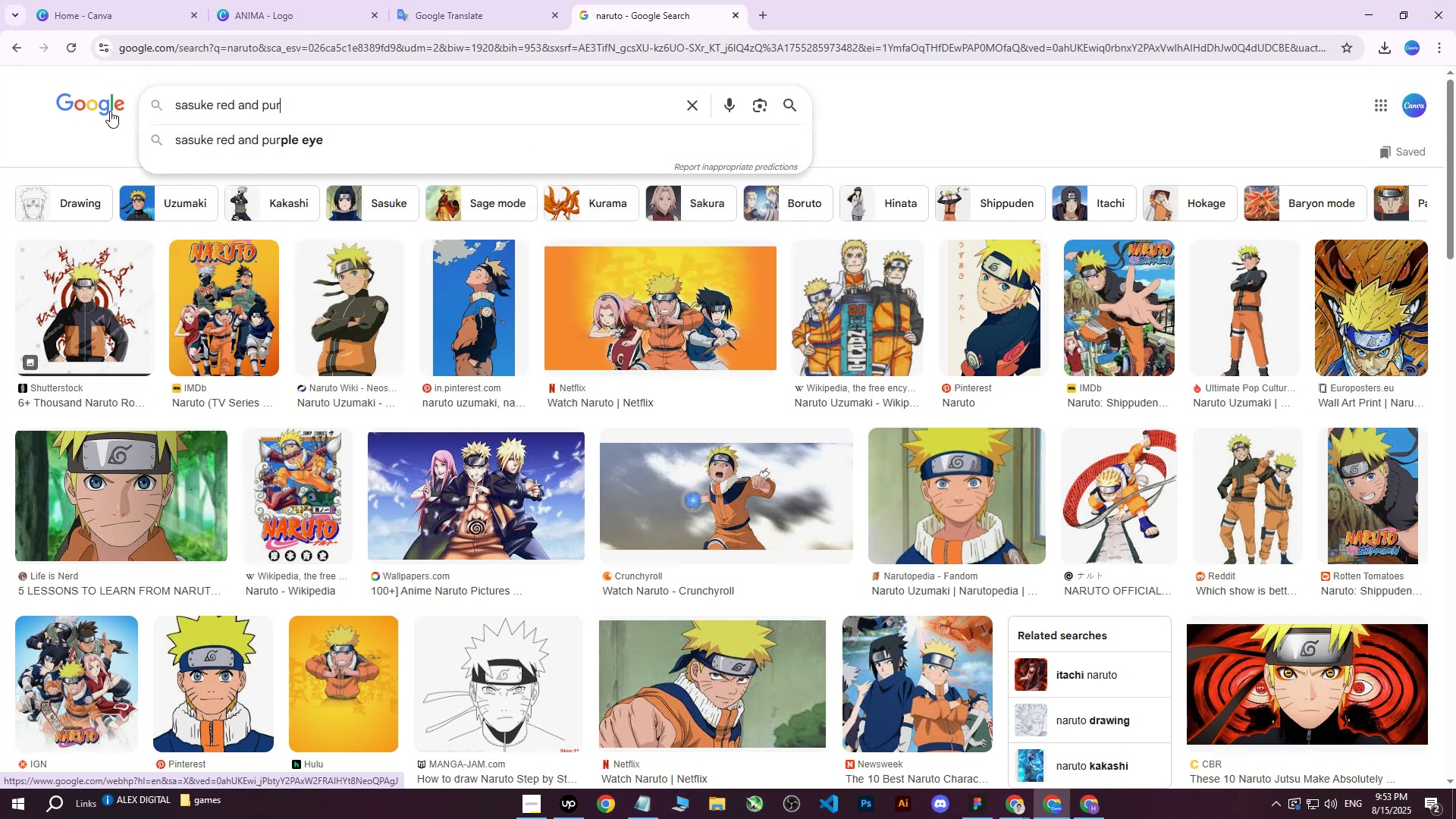 
key(ArrowDown)
 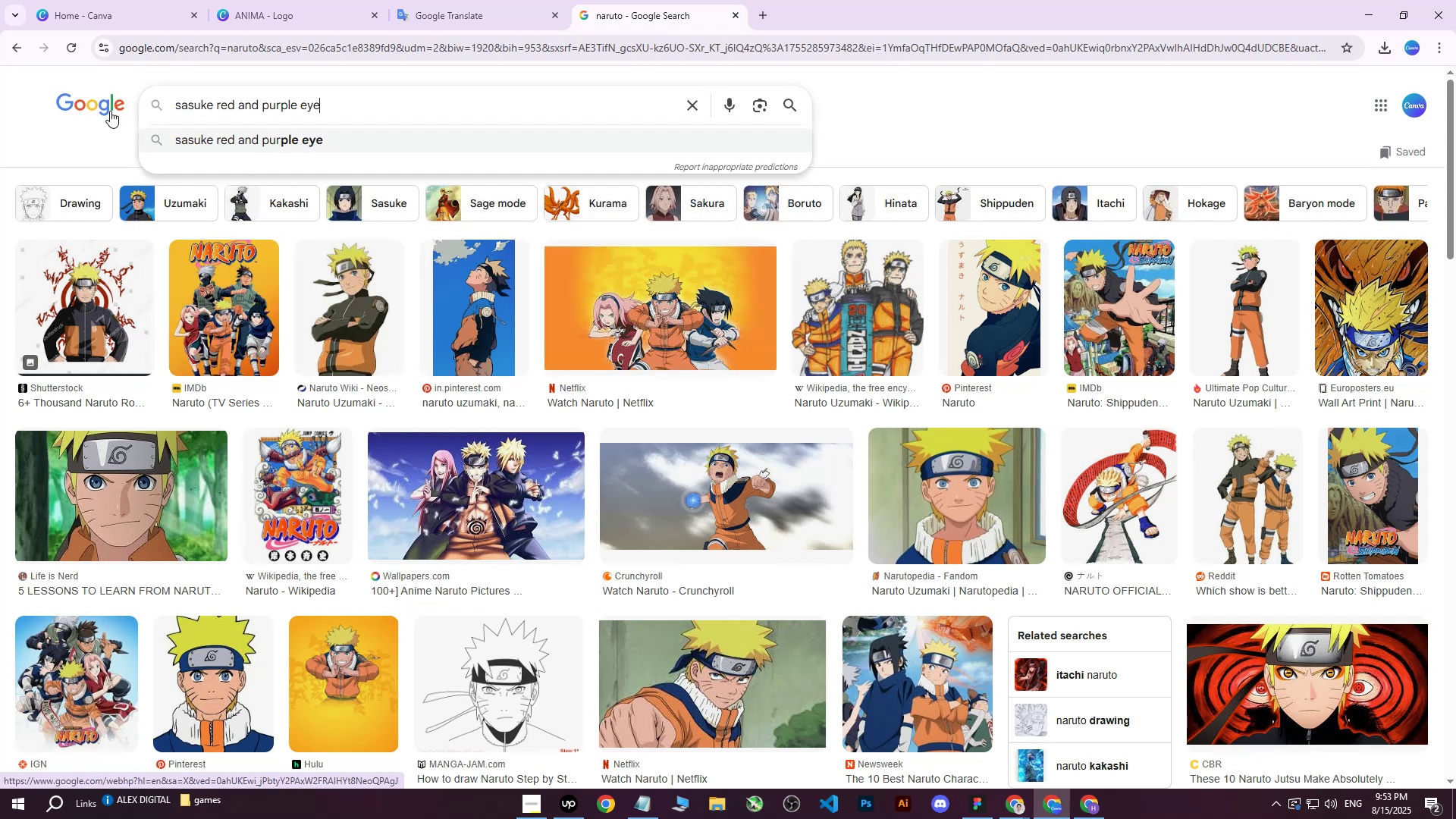 
key(Enter)
 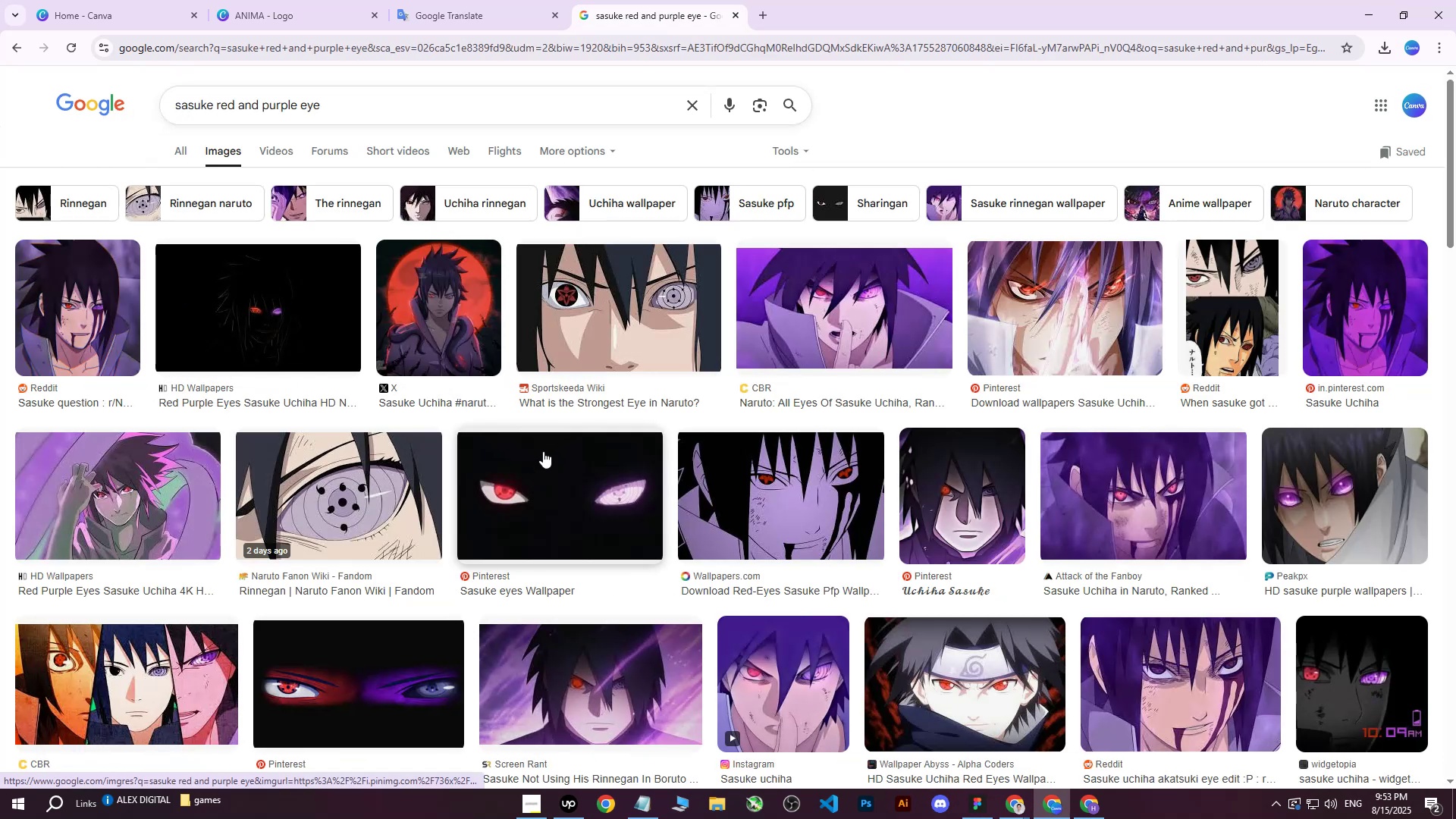 
wait(5.77)
 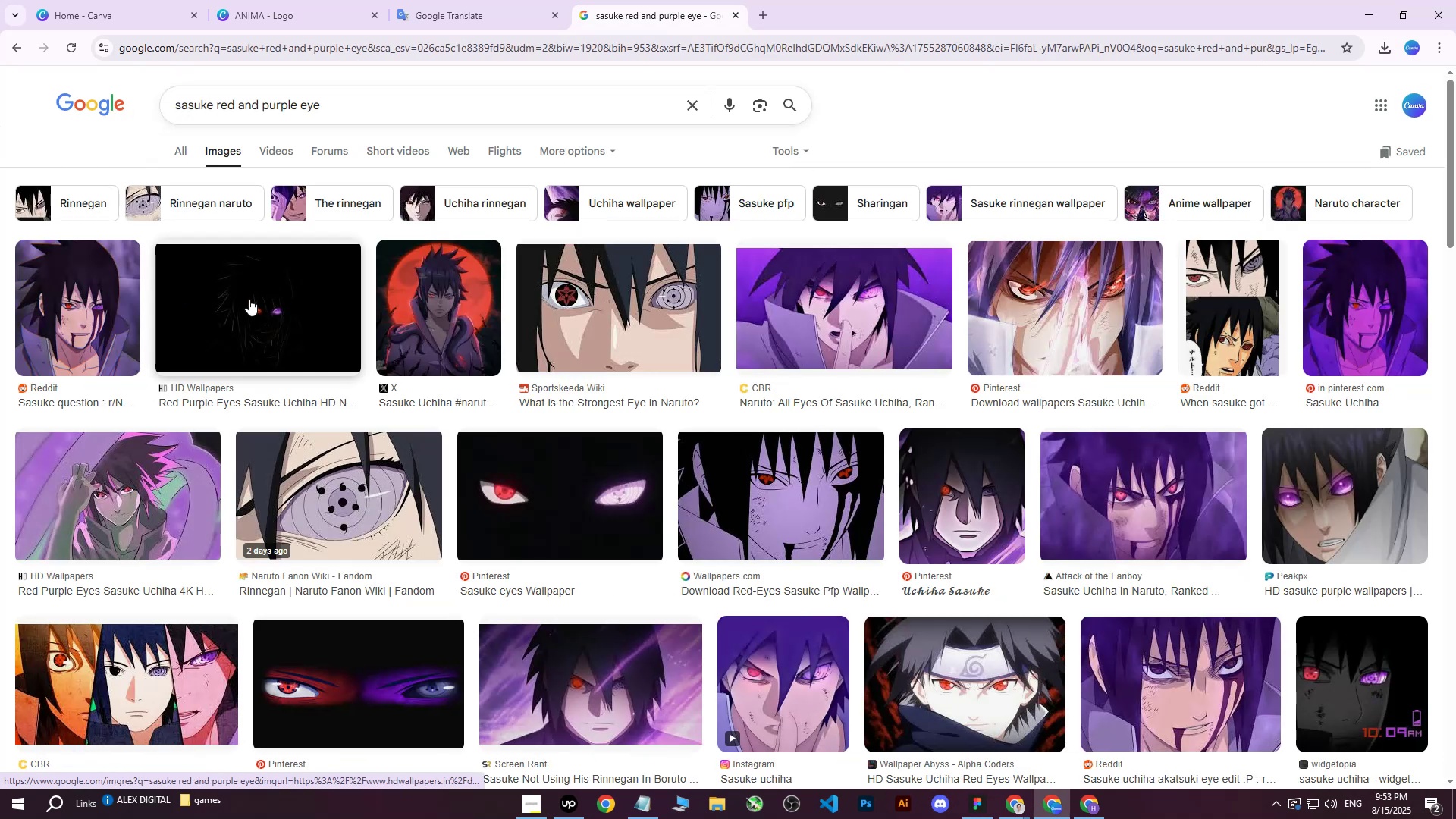 
left_click([91, 304])
 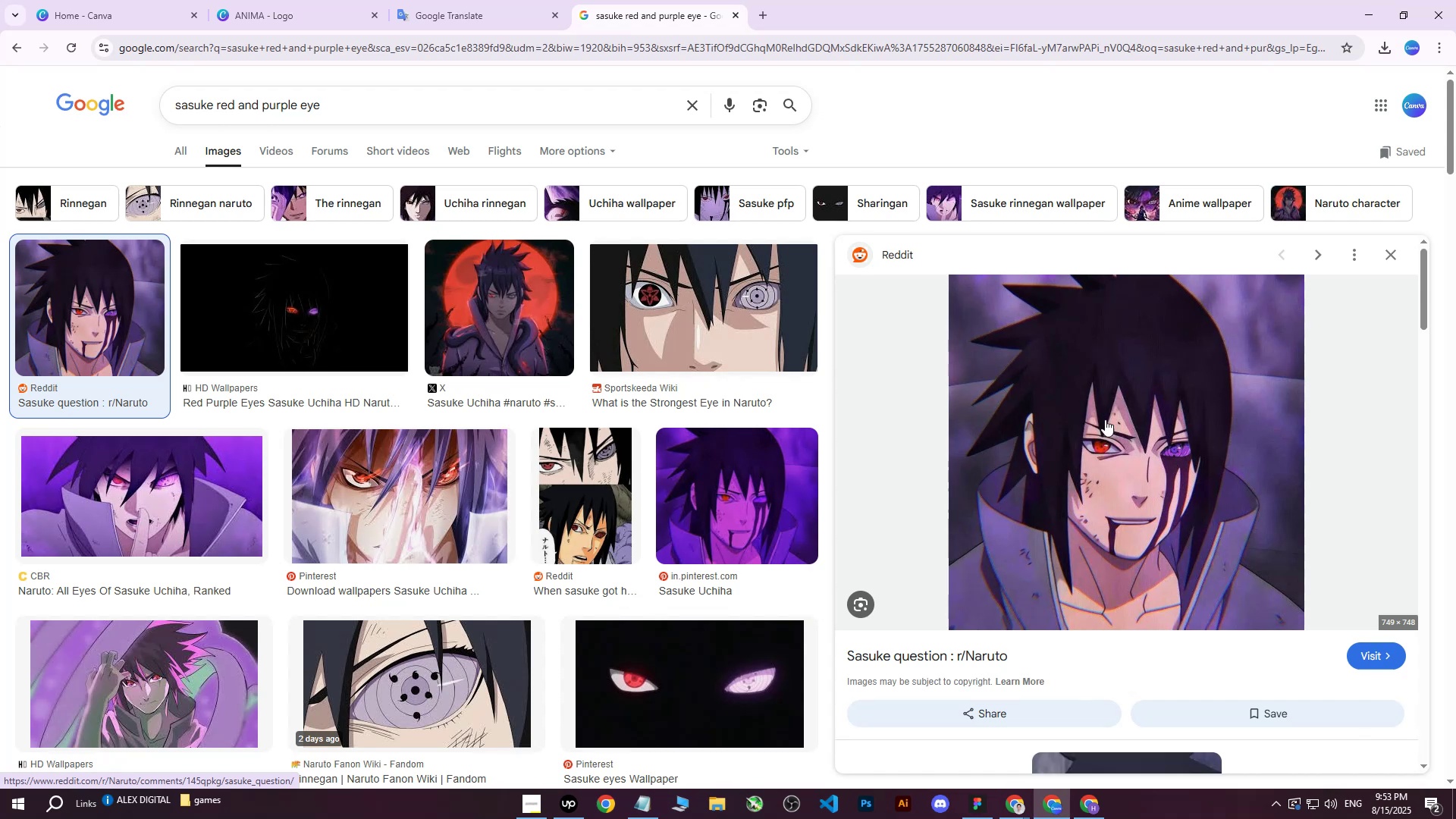 
right_click([1149, 416])
 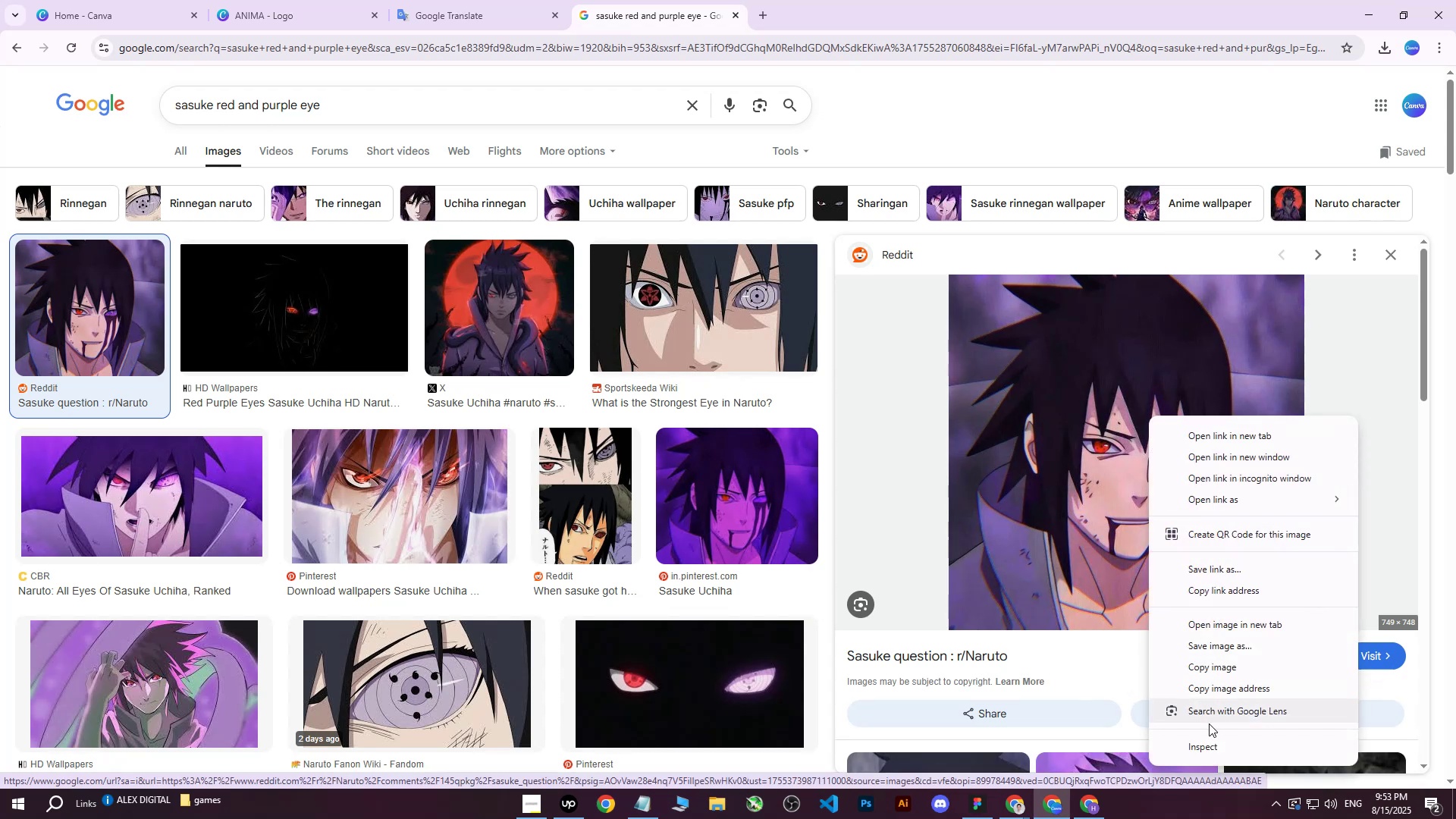 
left_click([1204, 743])
 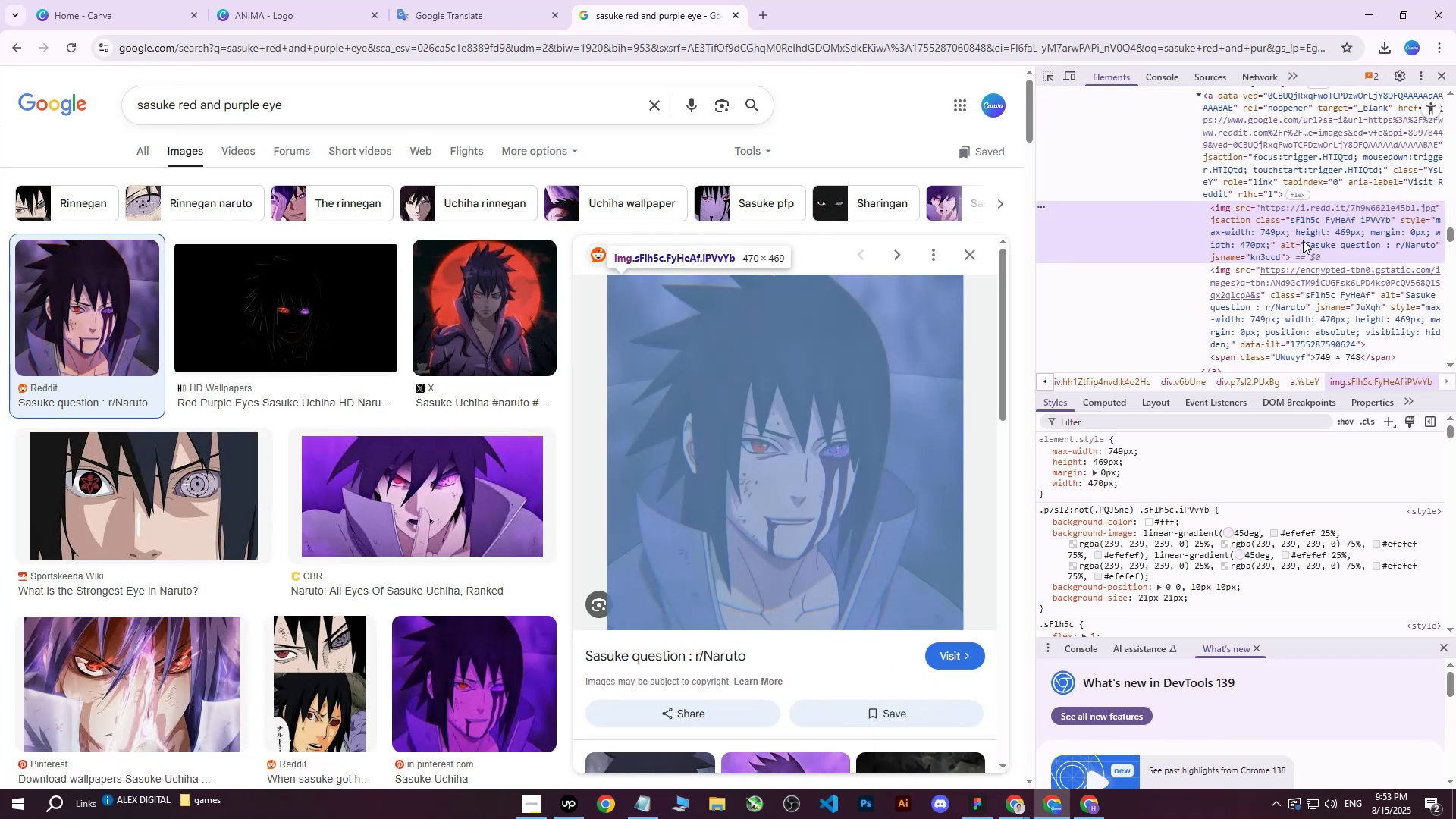 
right_click([810, 418])
 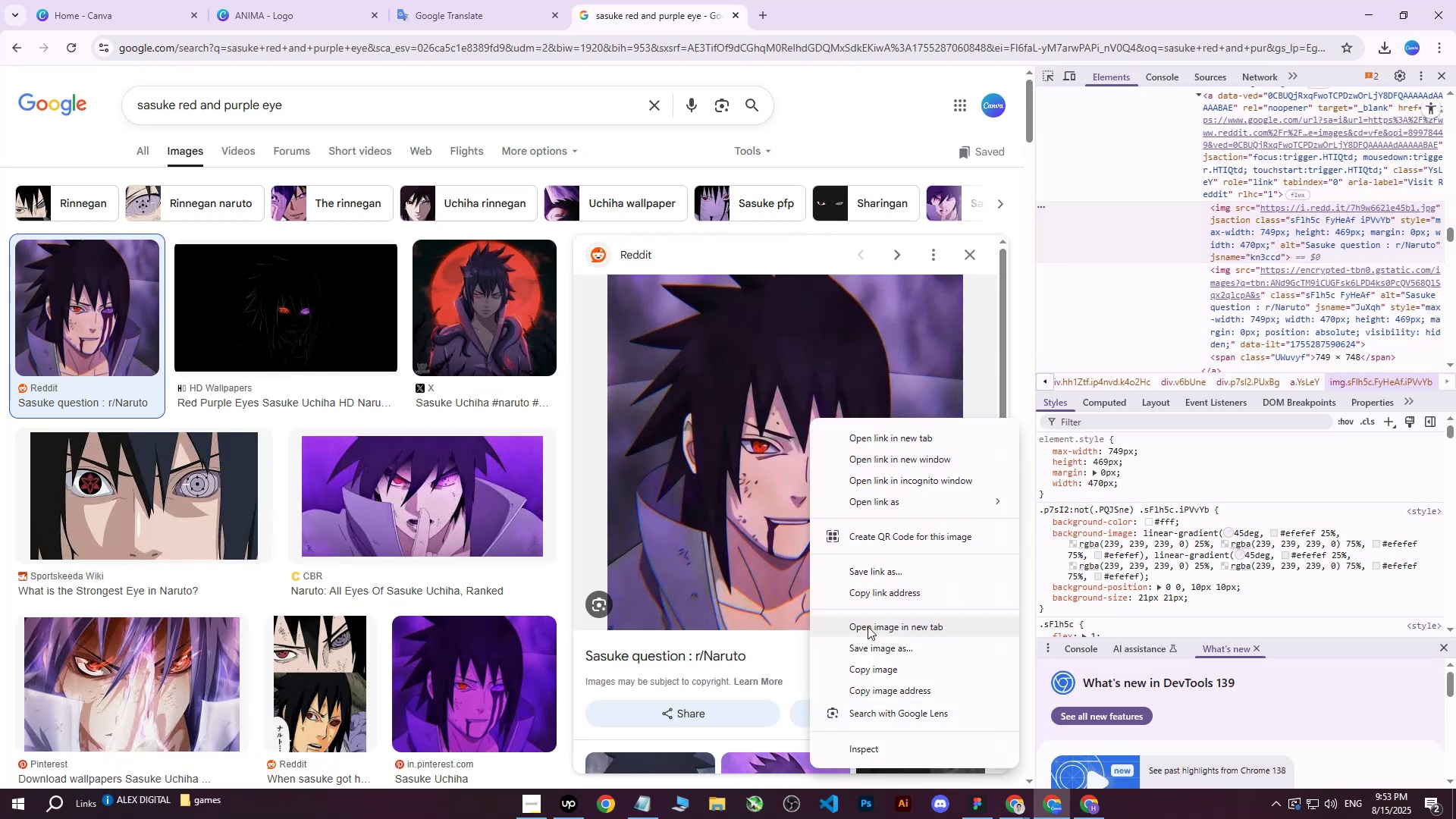 
left_click([863, 647])
 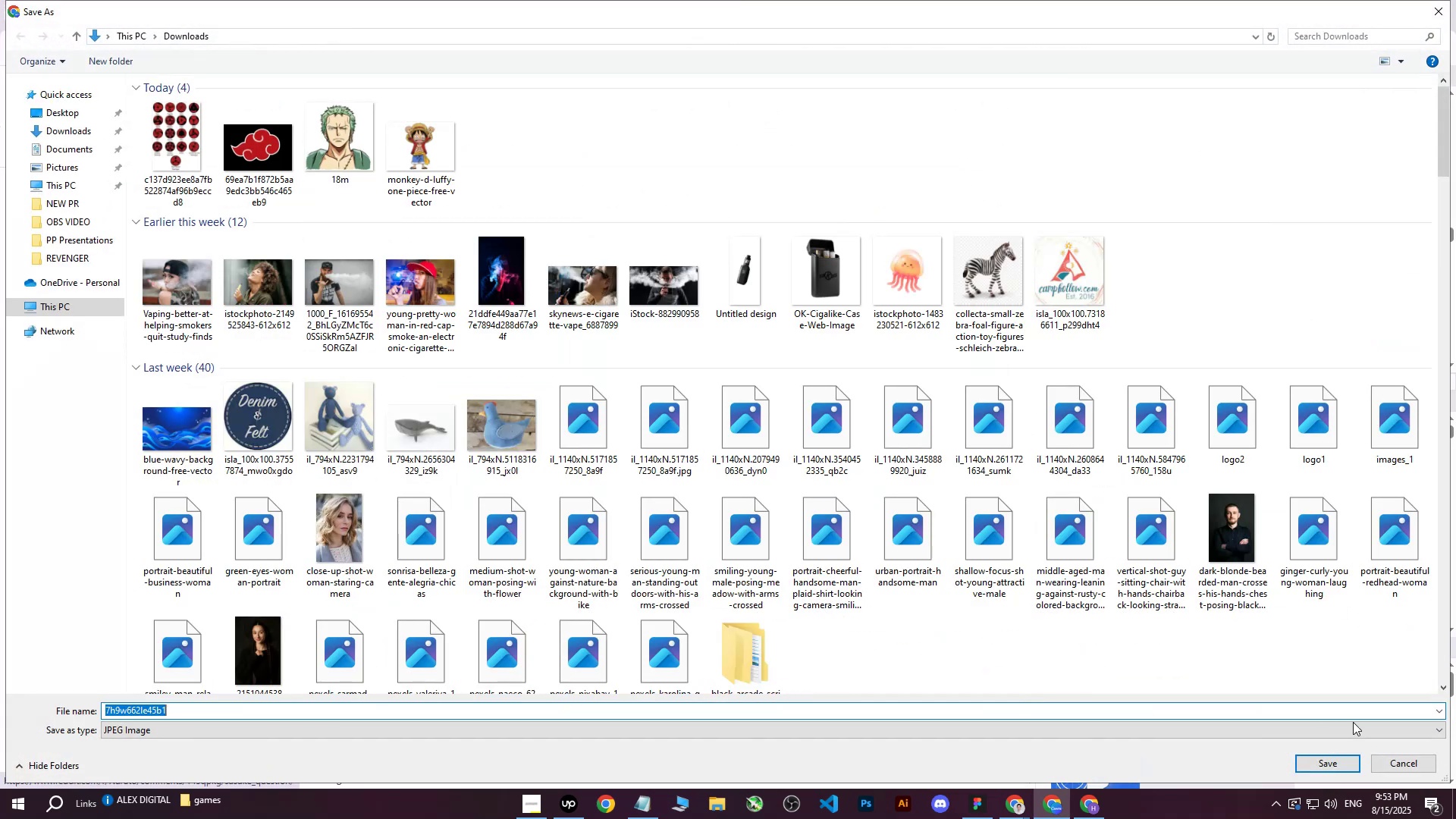 
left_click([1329, 756])
 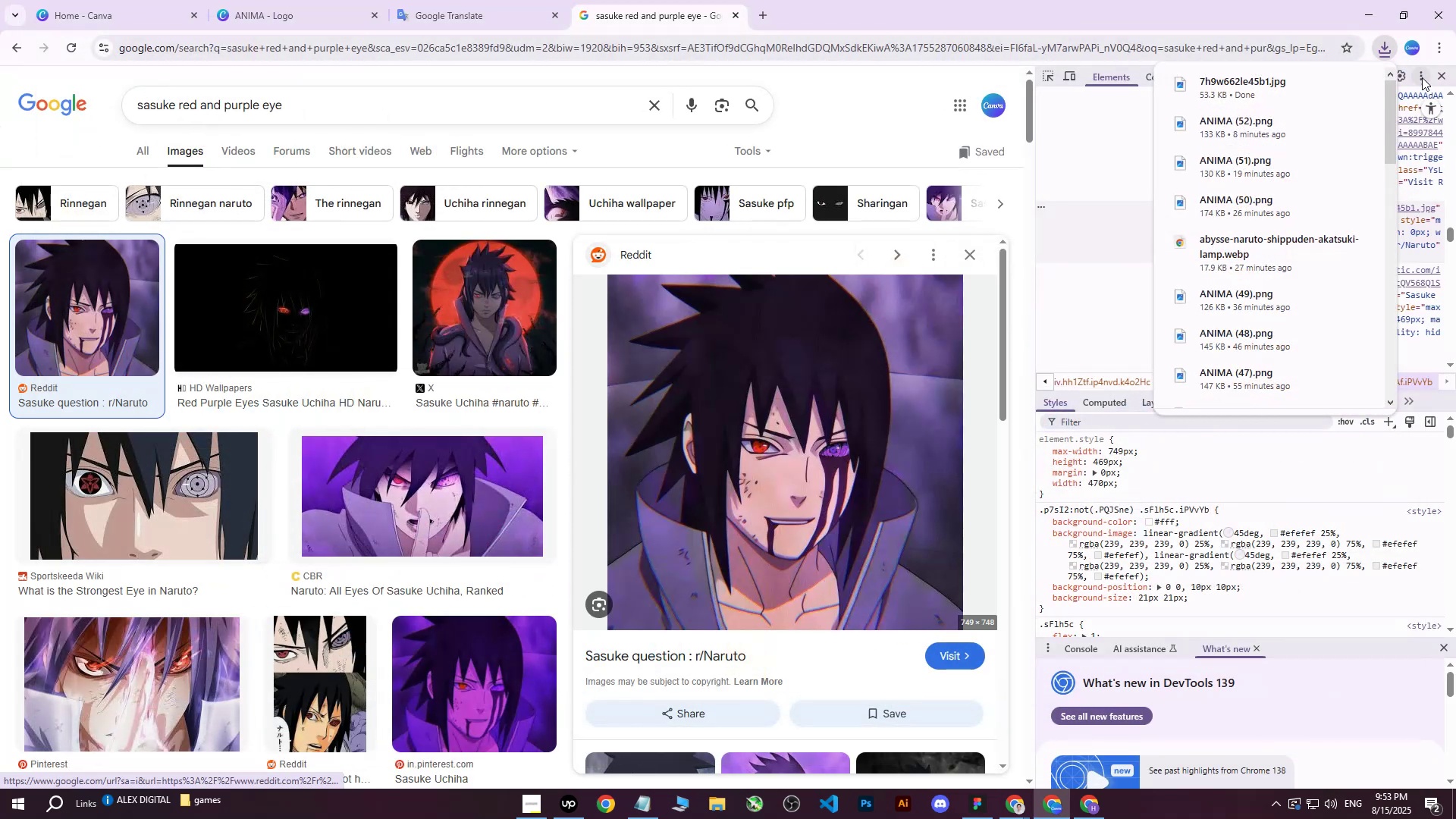 
left_click([1442, 74])
 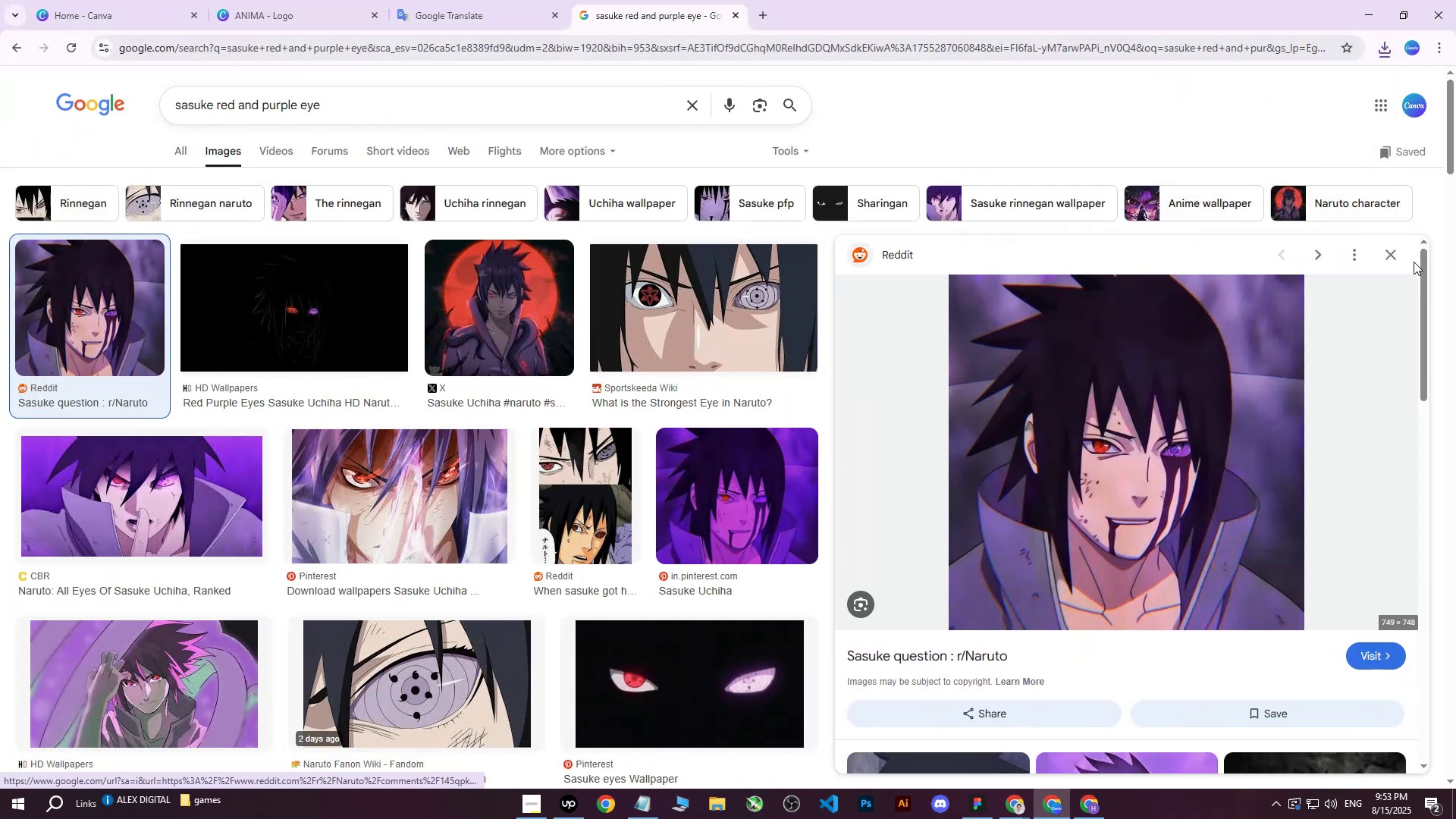 
left_click([1383, 252])
 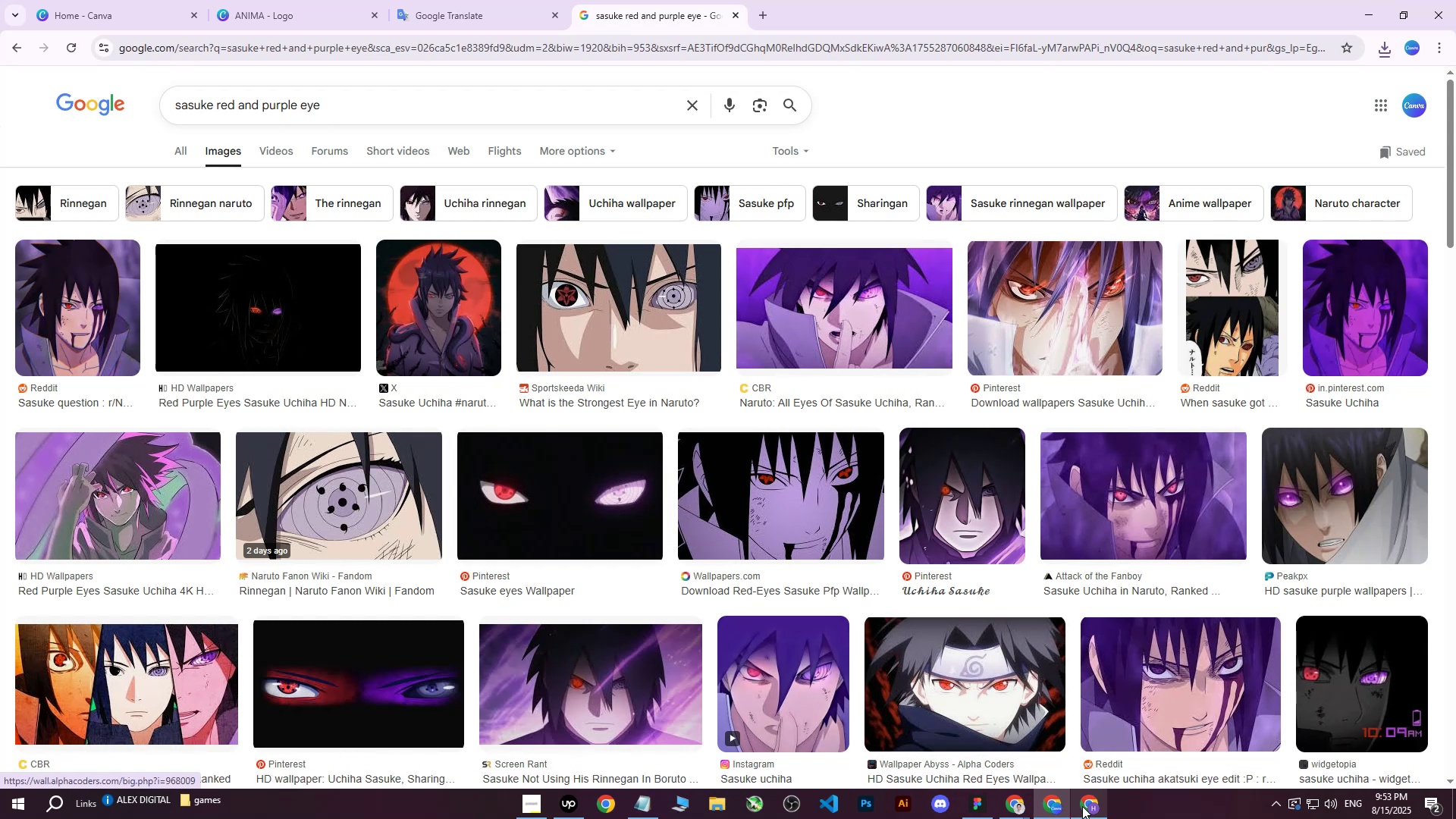 
left_click([645, 445])
 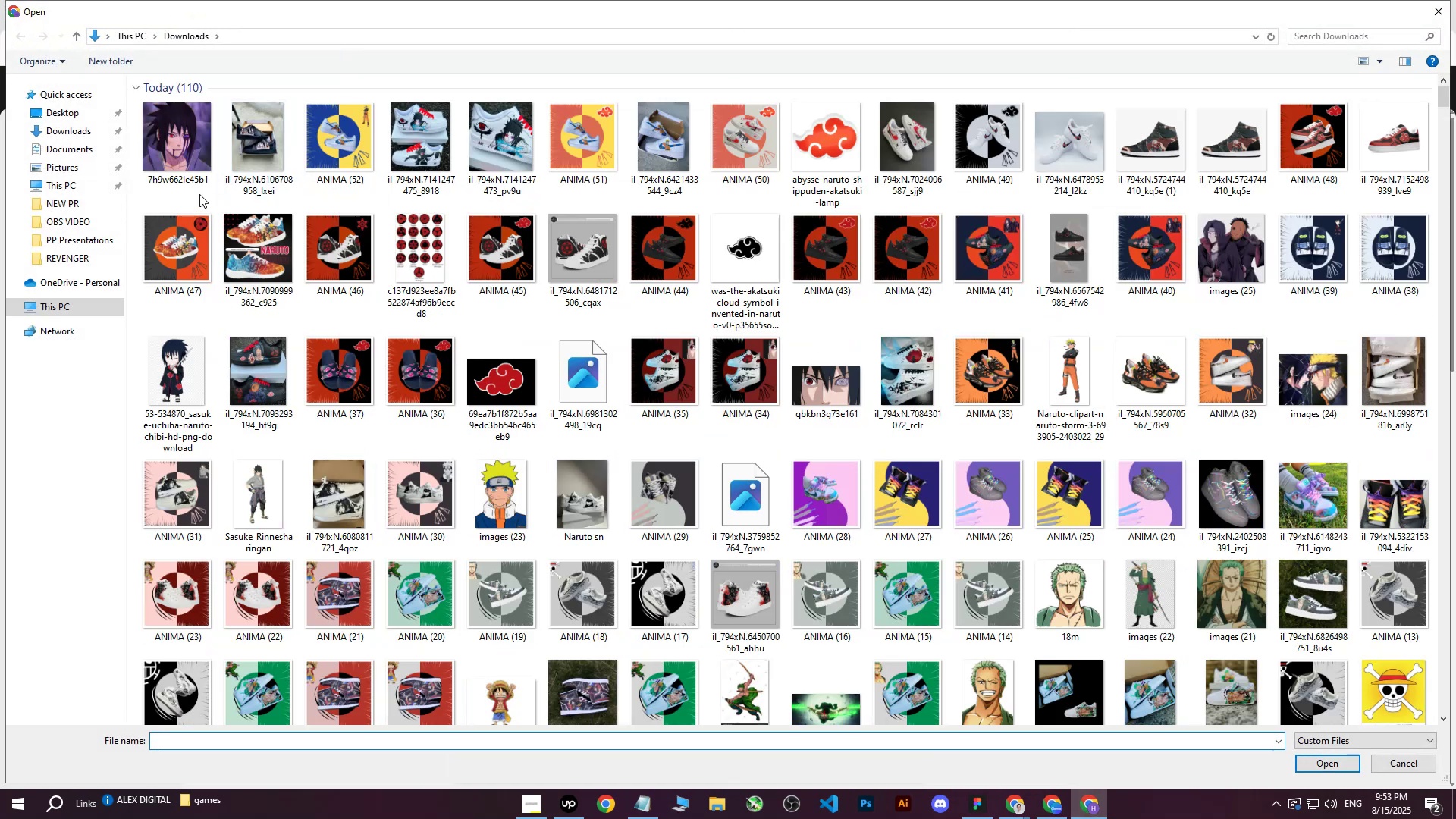 
left_click([163, 147])
 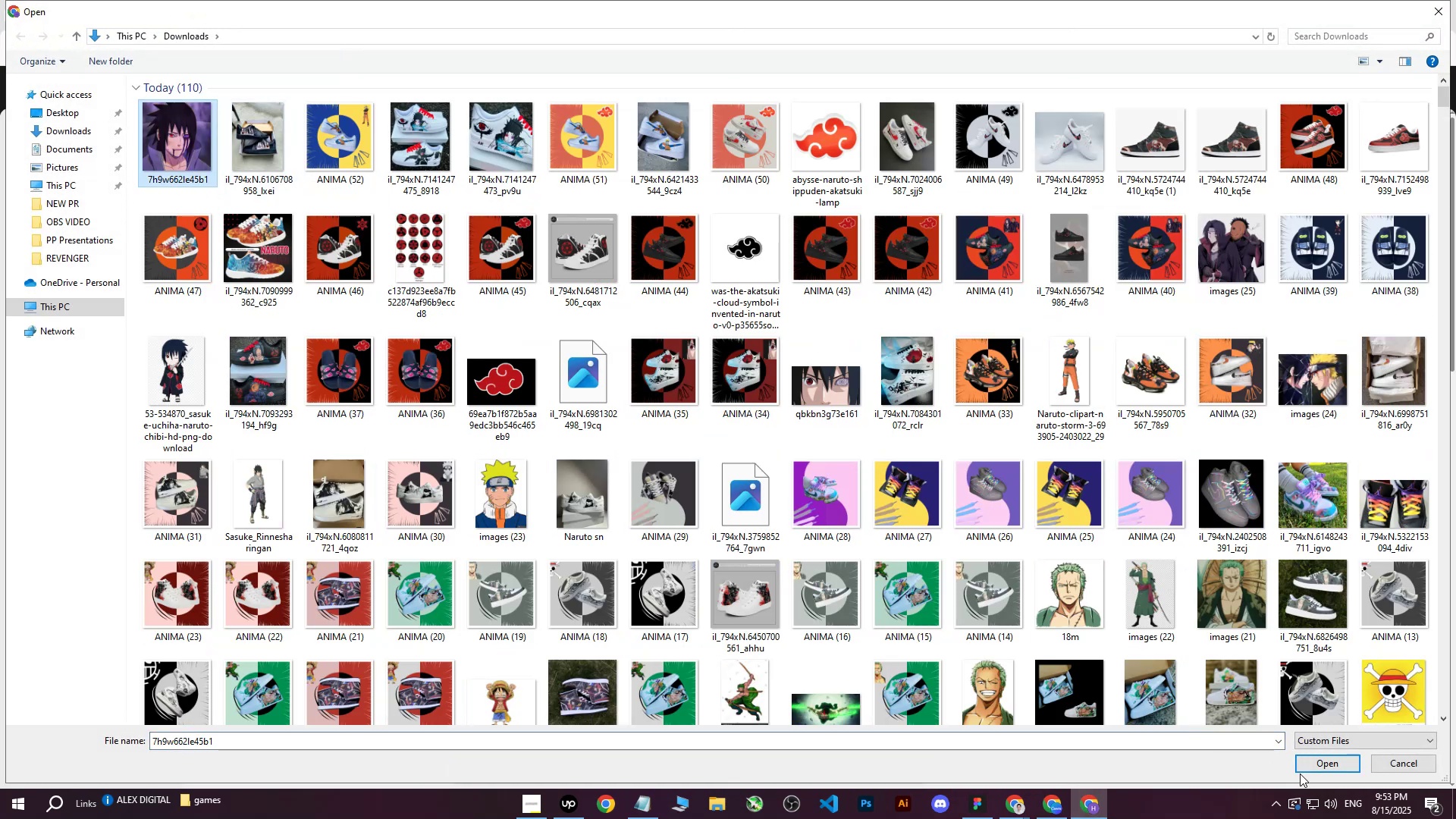 
left_click([1310, 764])
 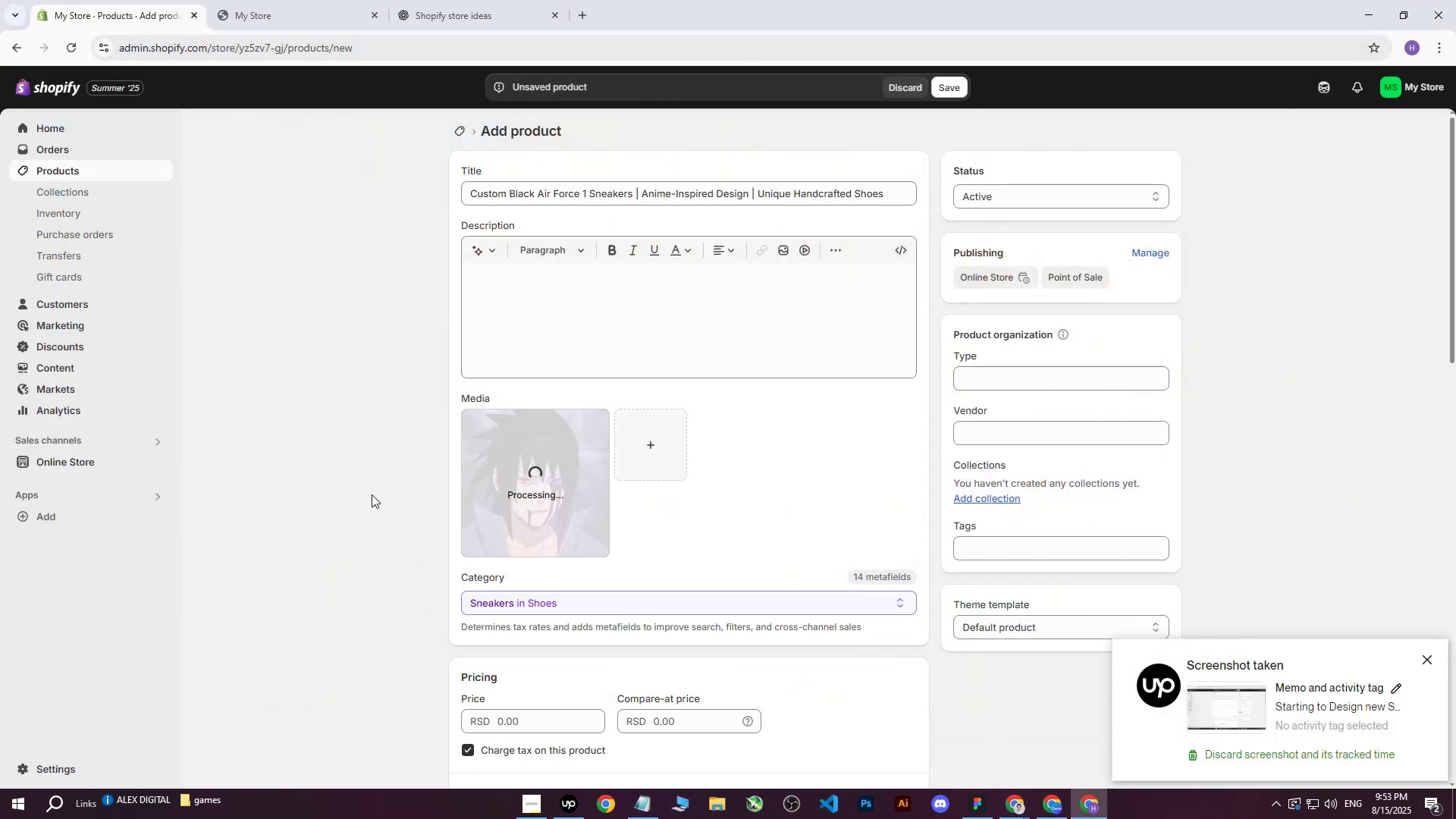 
left_click([276, 441])
 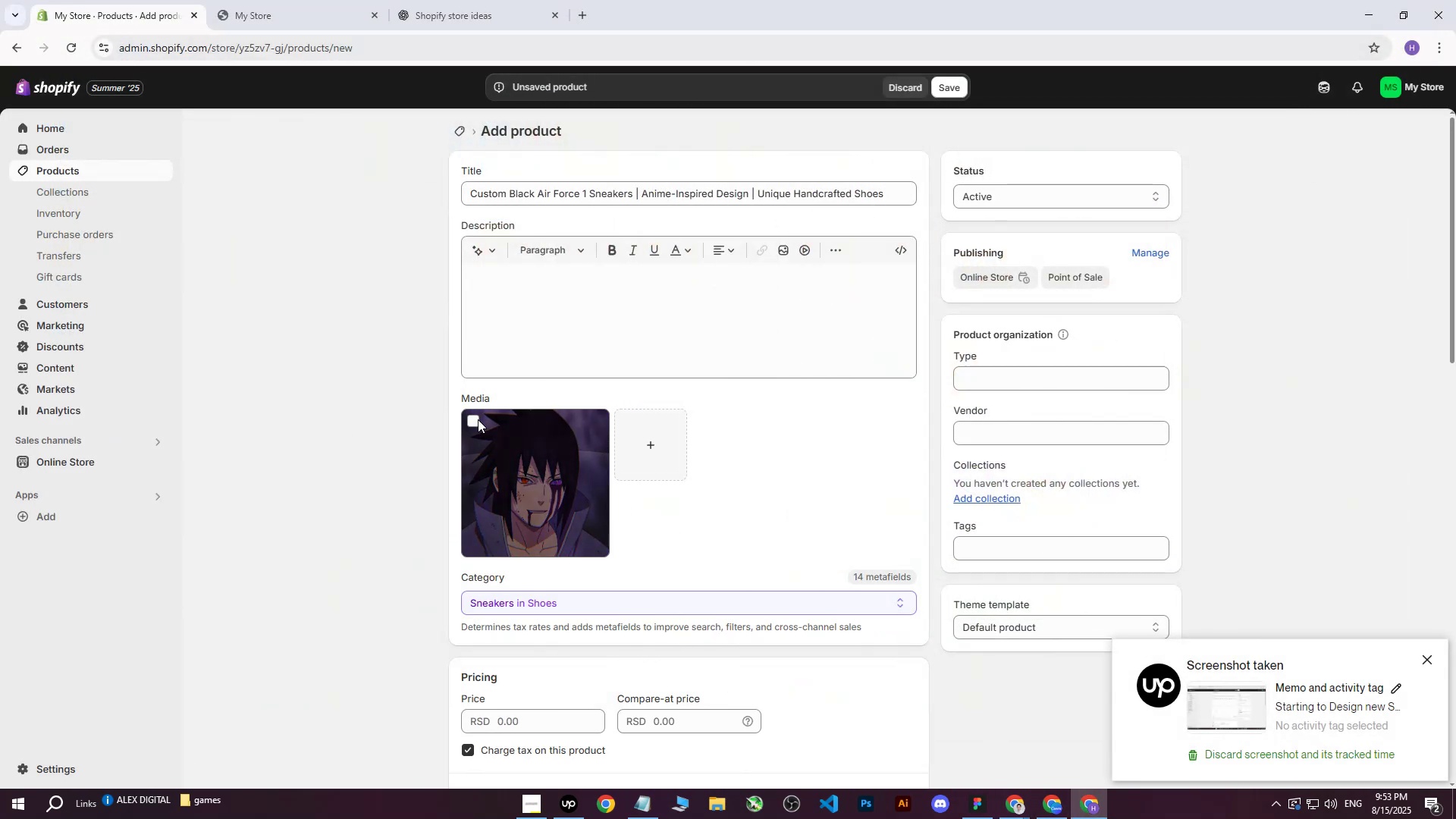 
left_click([474, 424])
 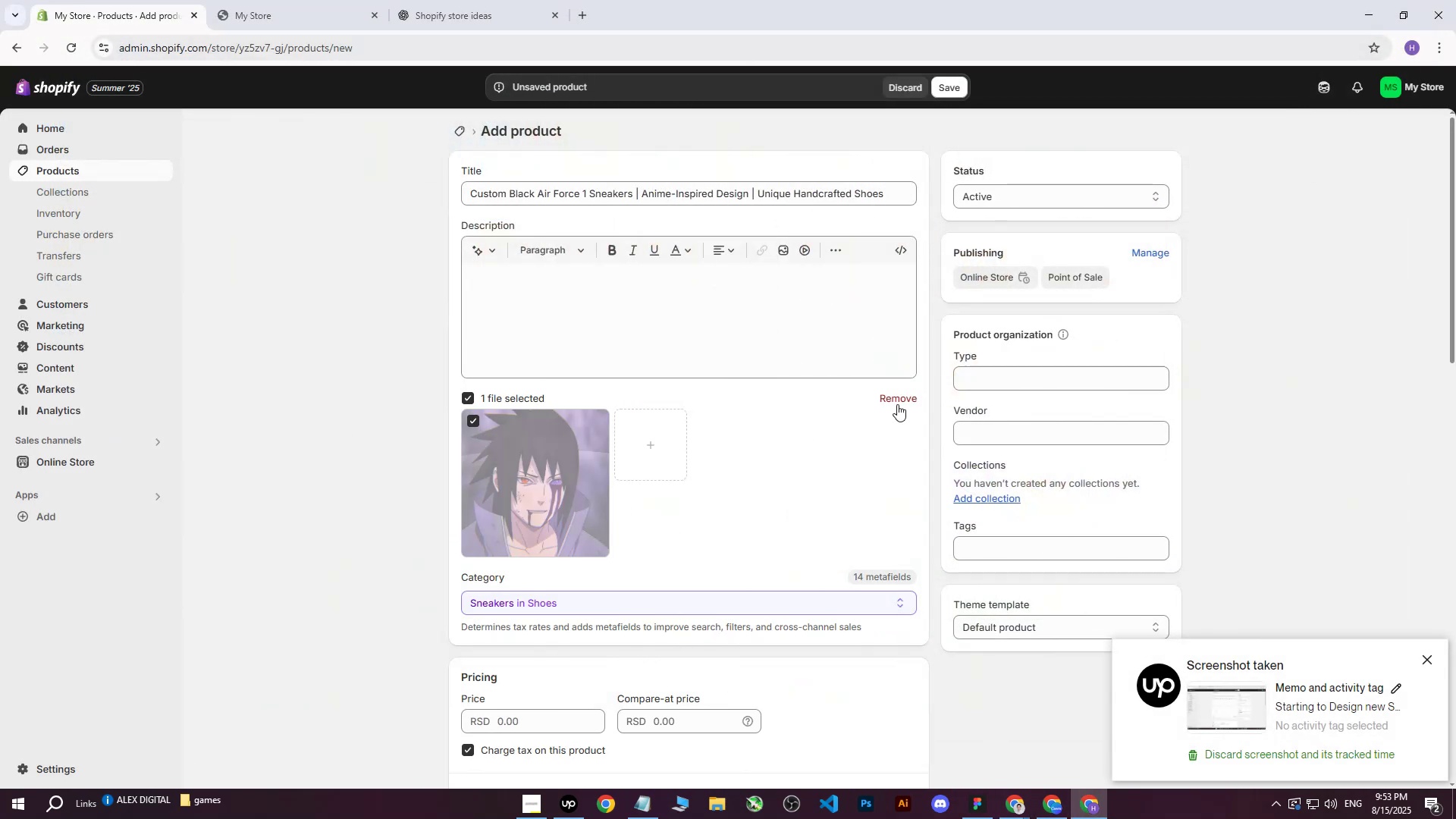 
left_click([903, 397])
 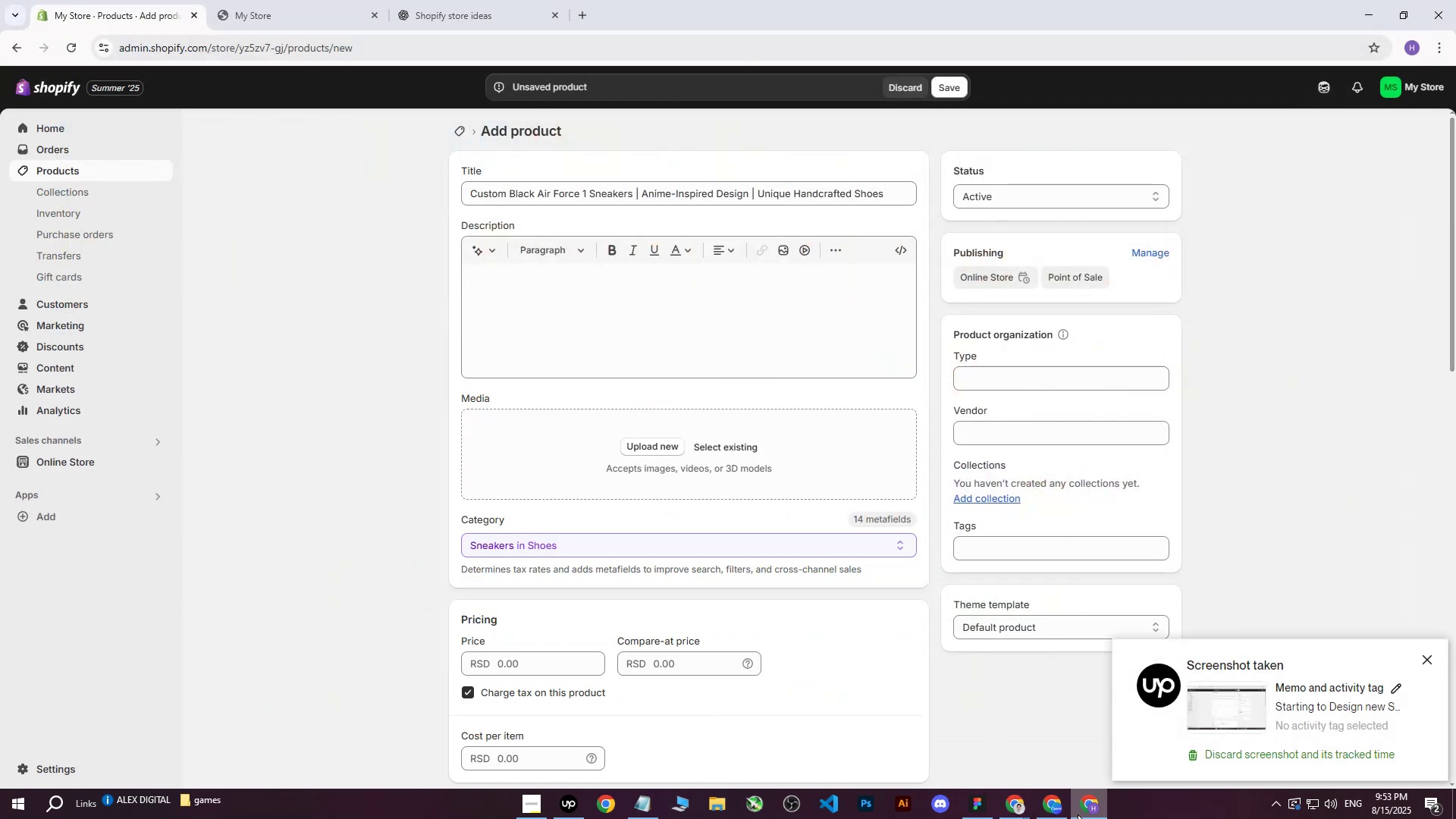 
left_click([1070, 818])
 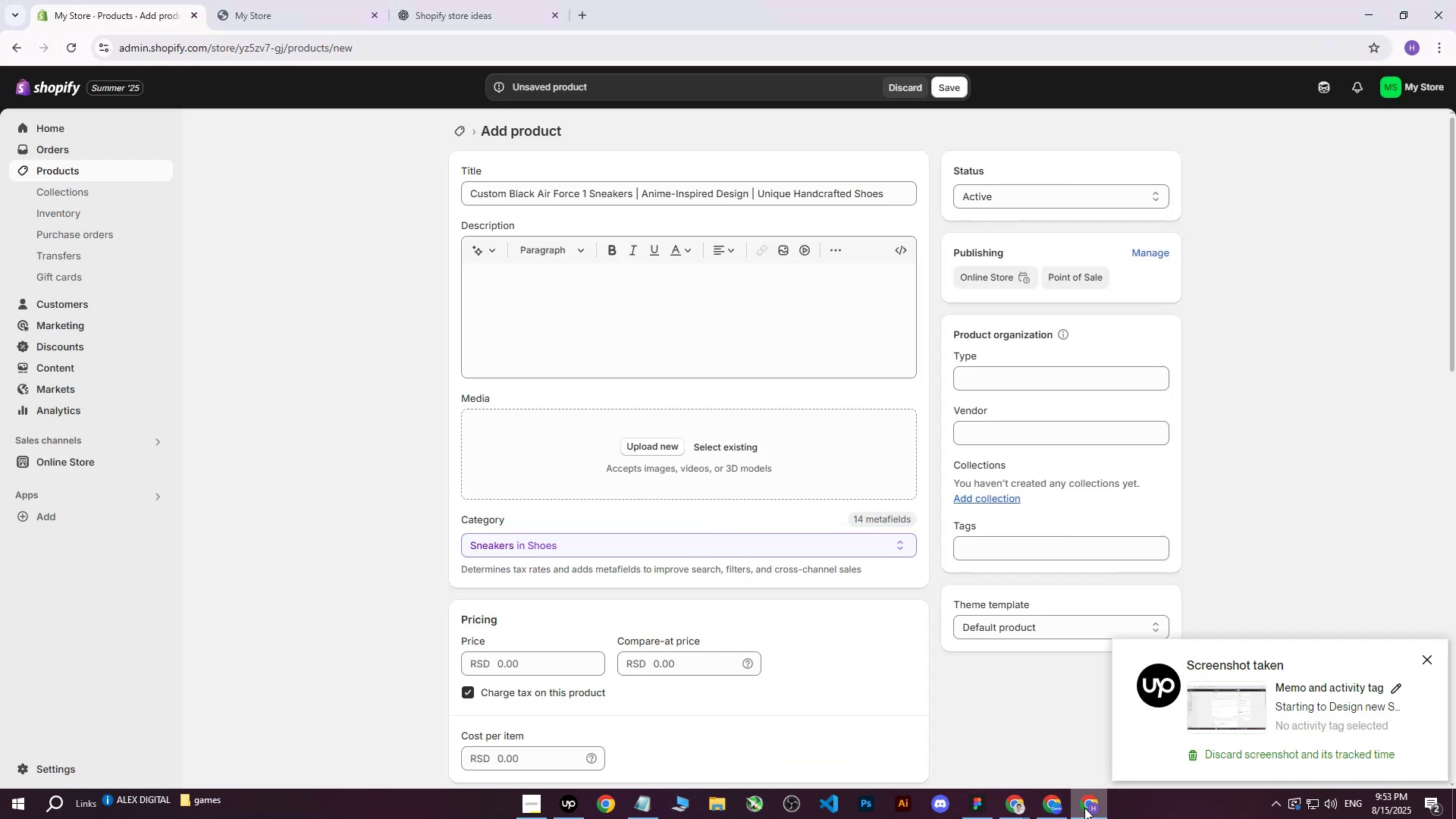 
left_click([1084, 809])
 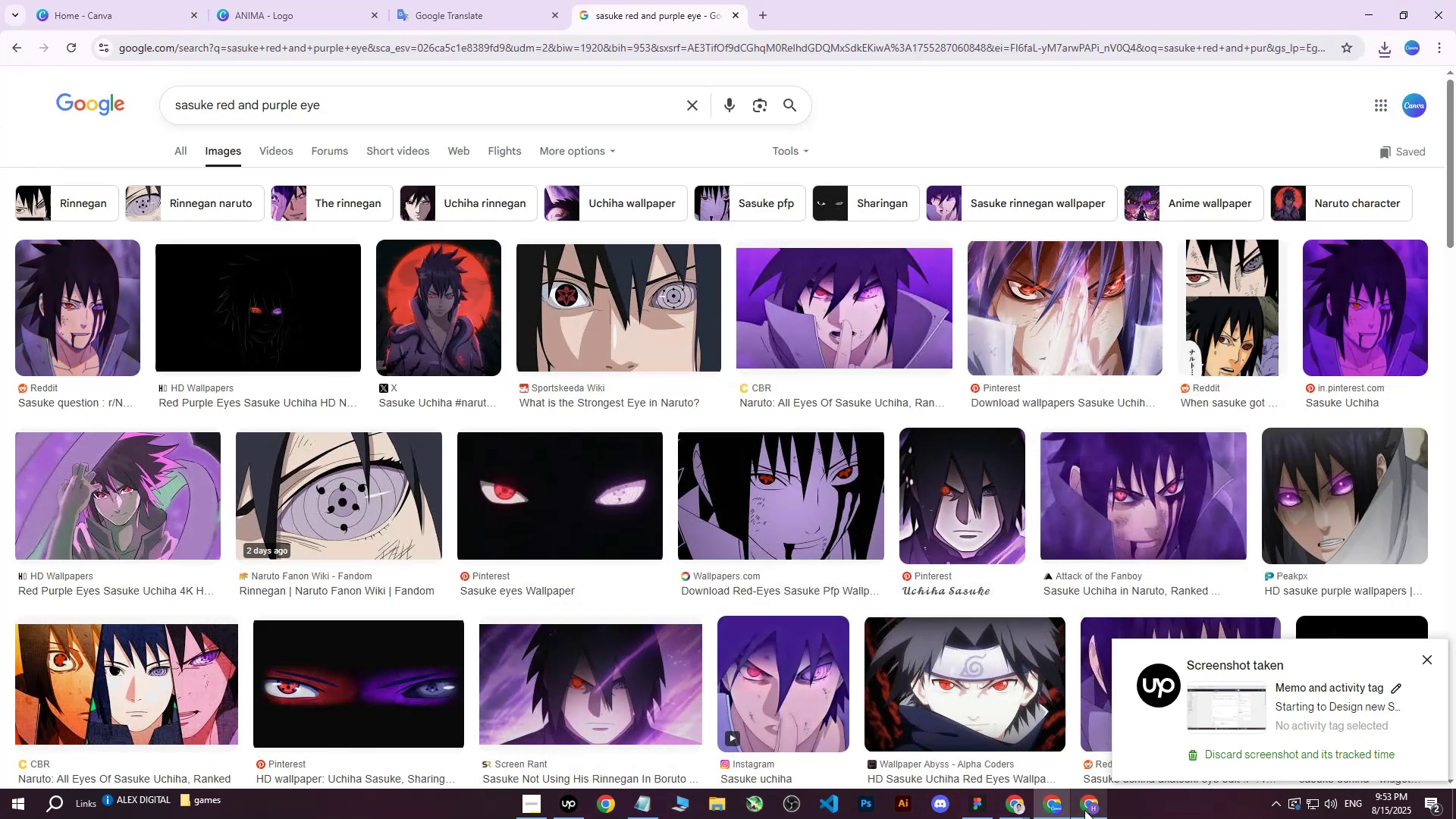 
double_click([1084, 810])
 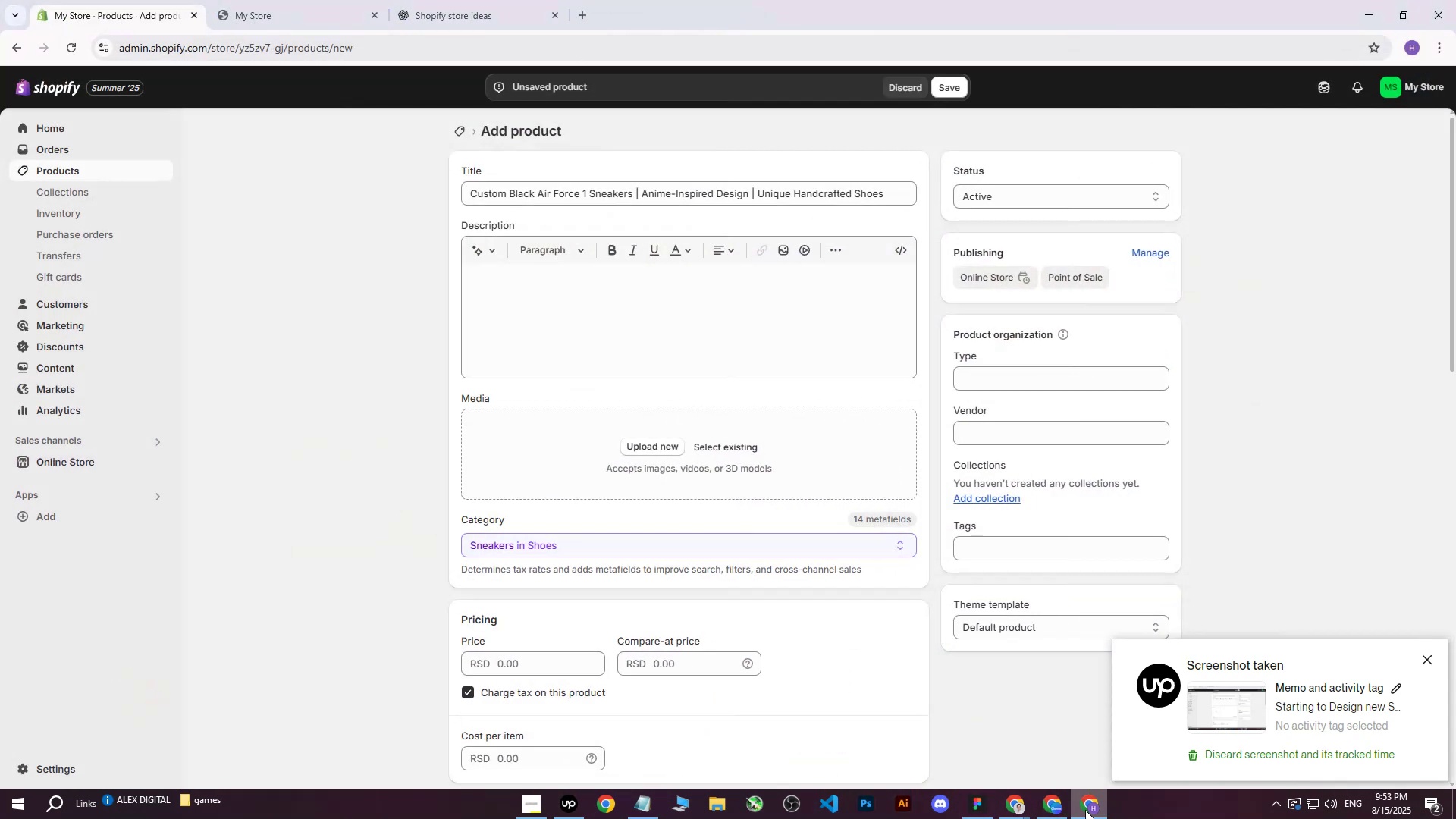 
left_click([1085, 810])
 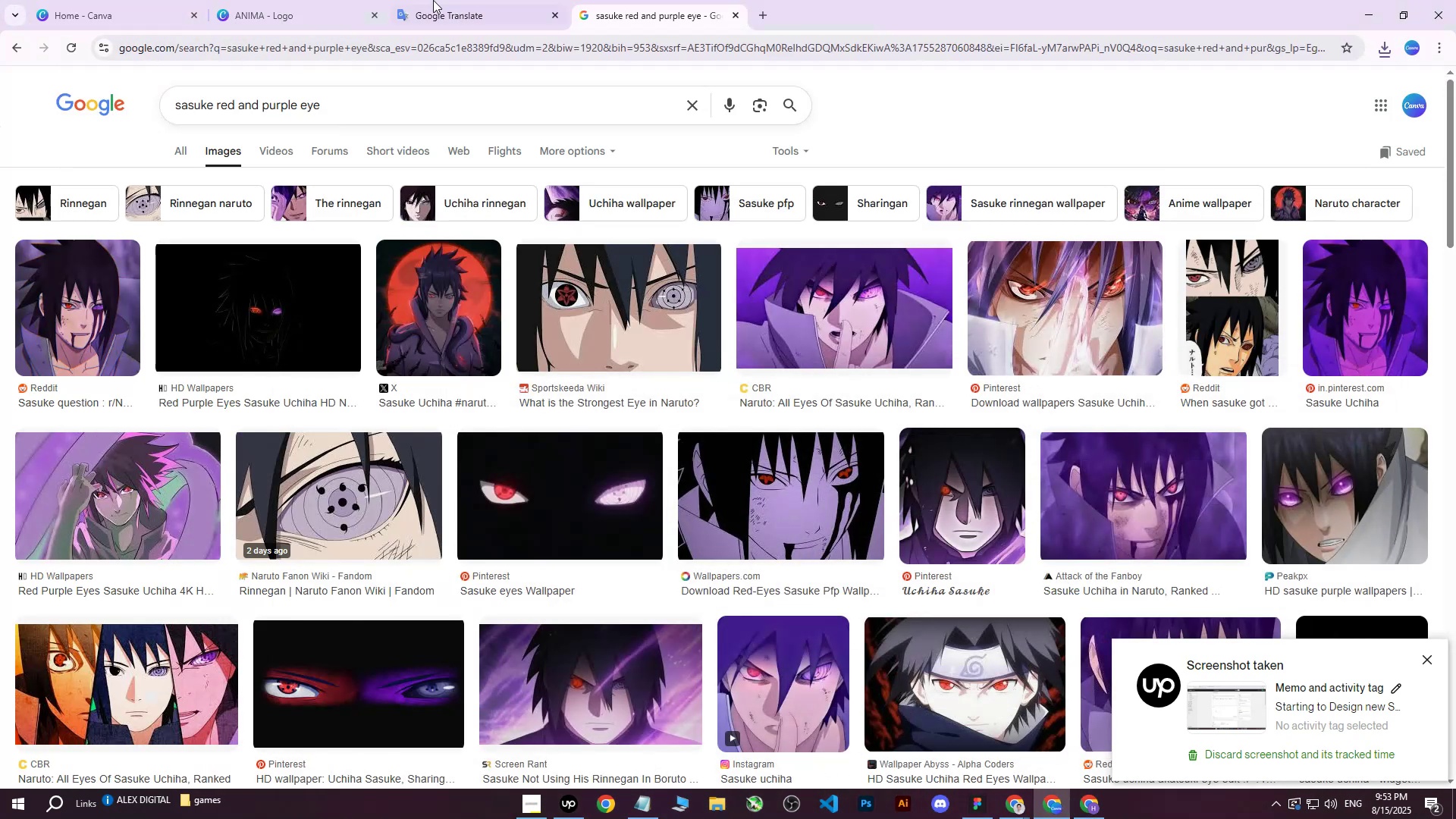 
left_click([295, 0])
 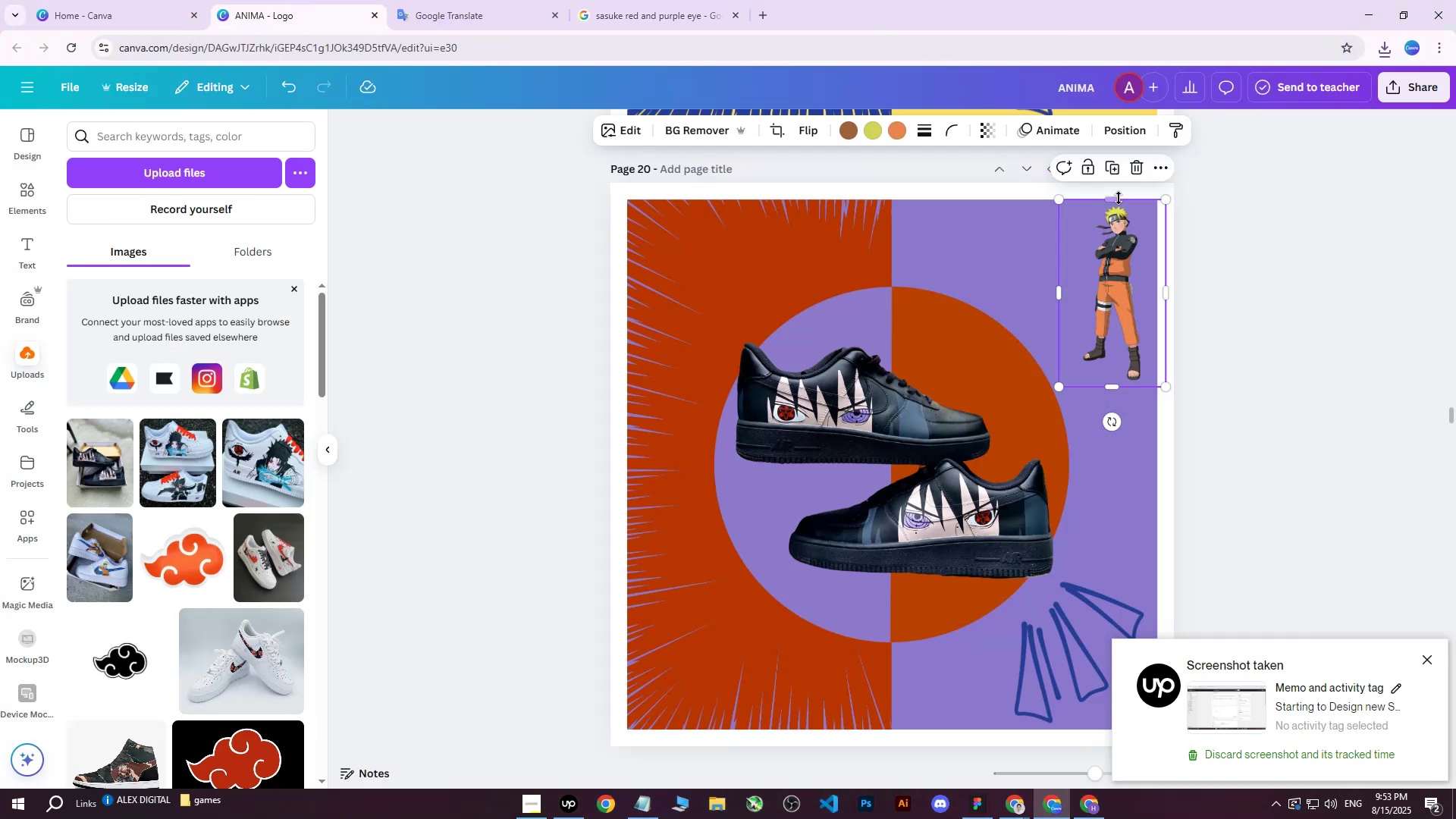 
left_click([1215, 216])
 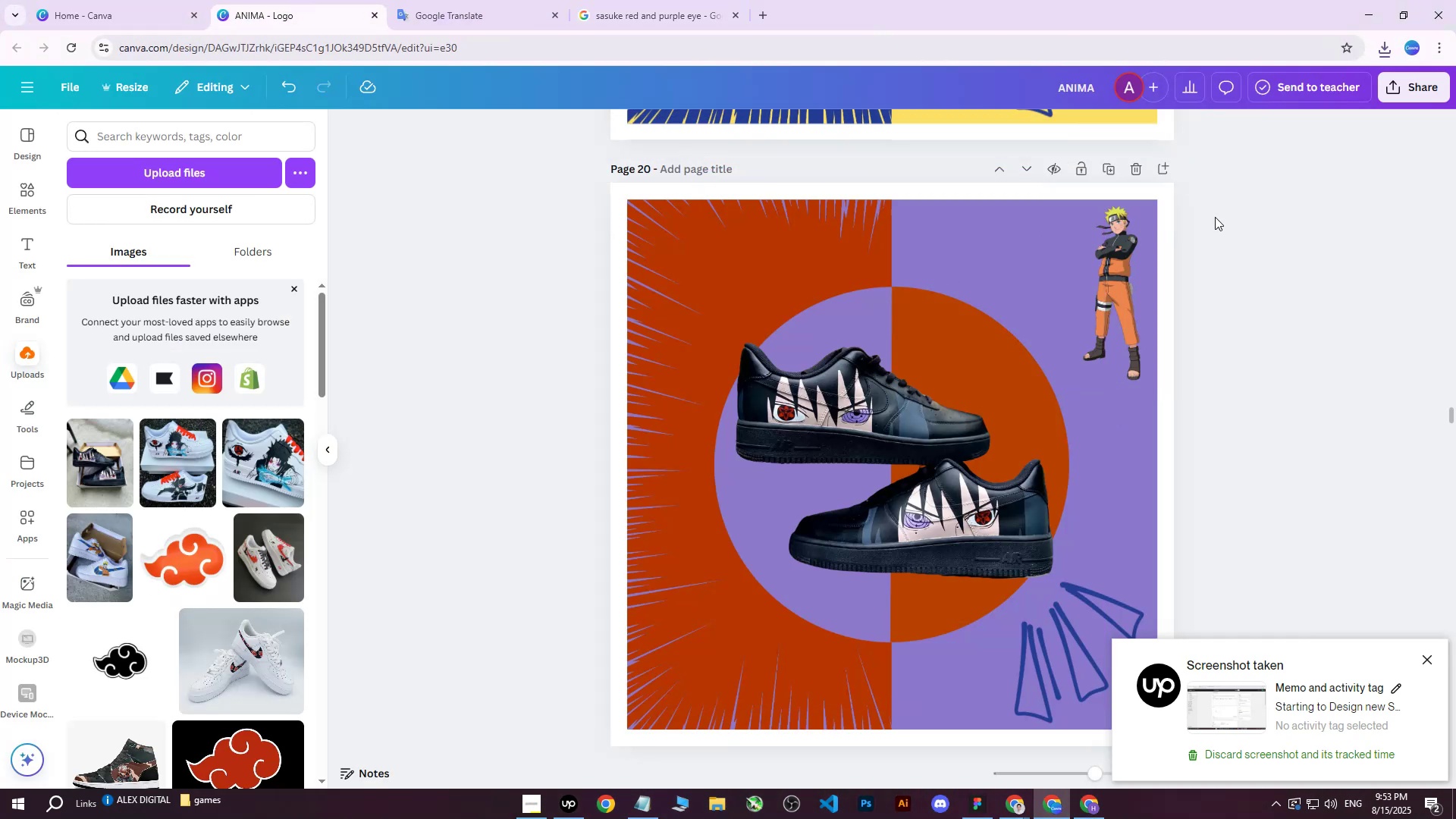 
scroll: coordinate [1214, 220], scroll_direction: up, amount: 2.0
 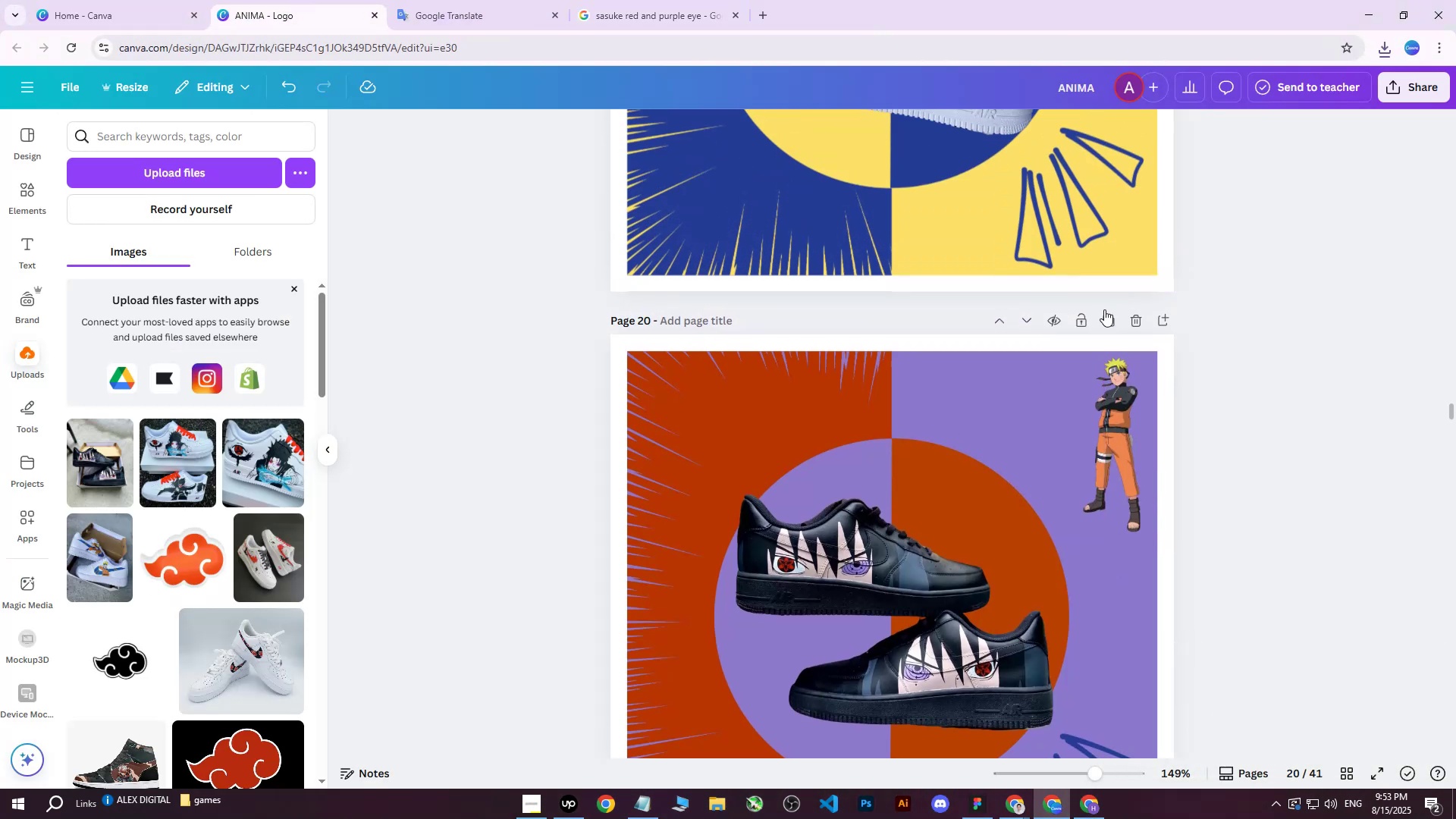 
left_click([1109, 324])
 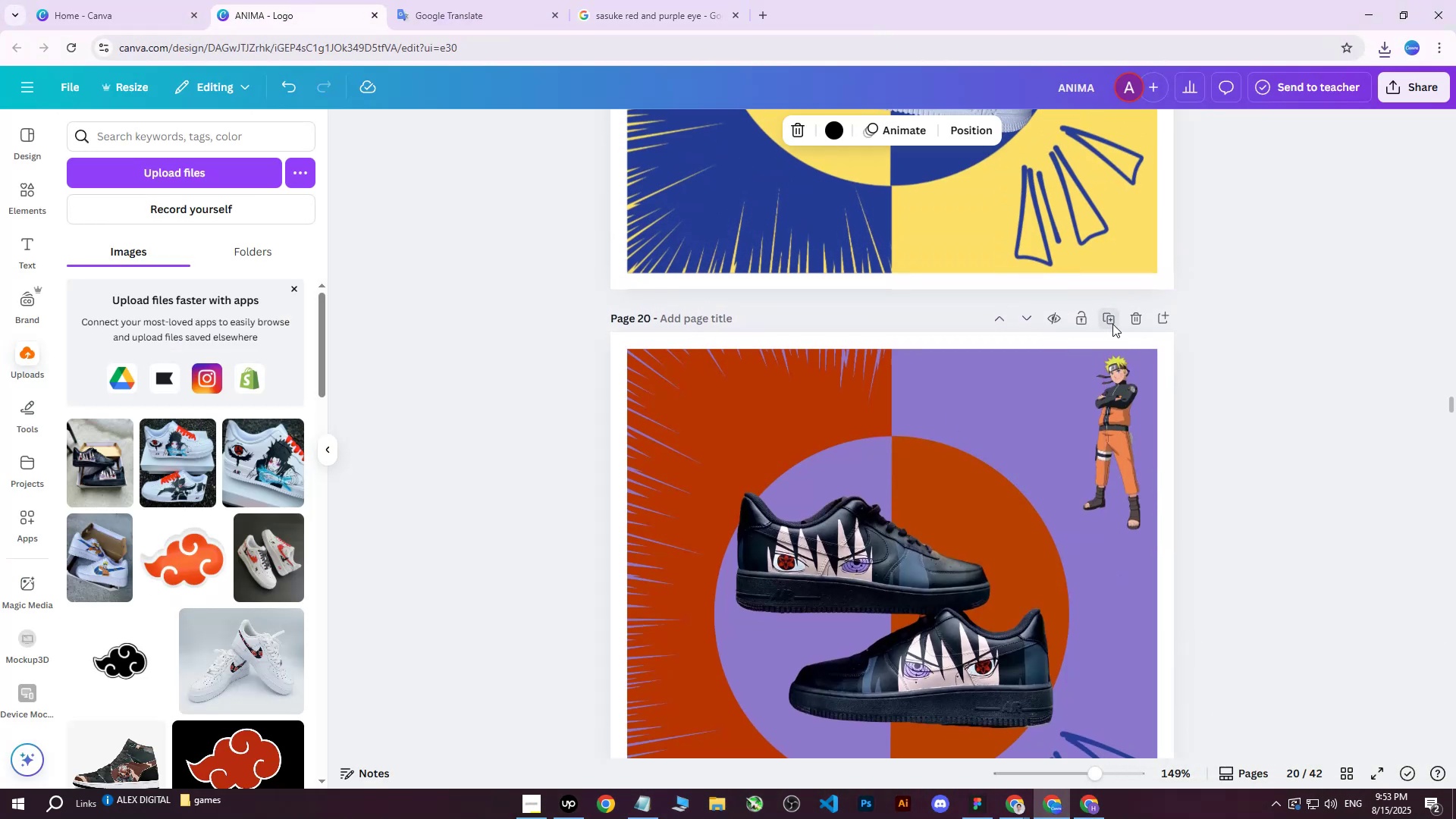 
scroll: coordinate [1138, 309], scroll_direction: down, amount: 3.0
 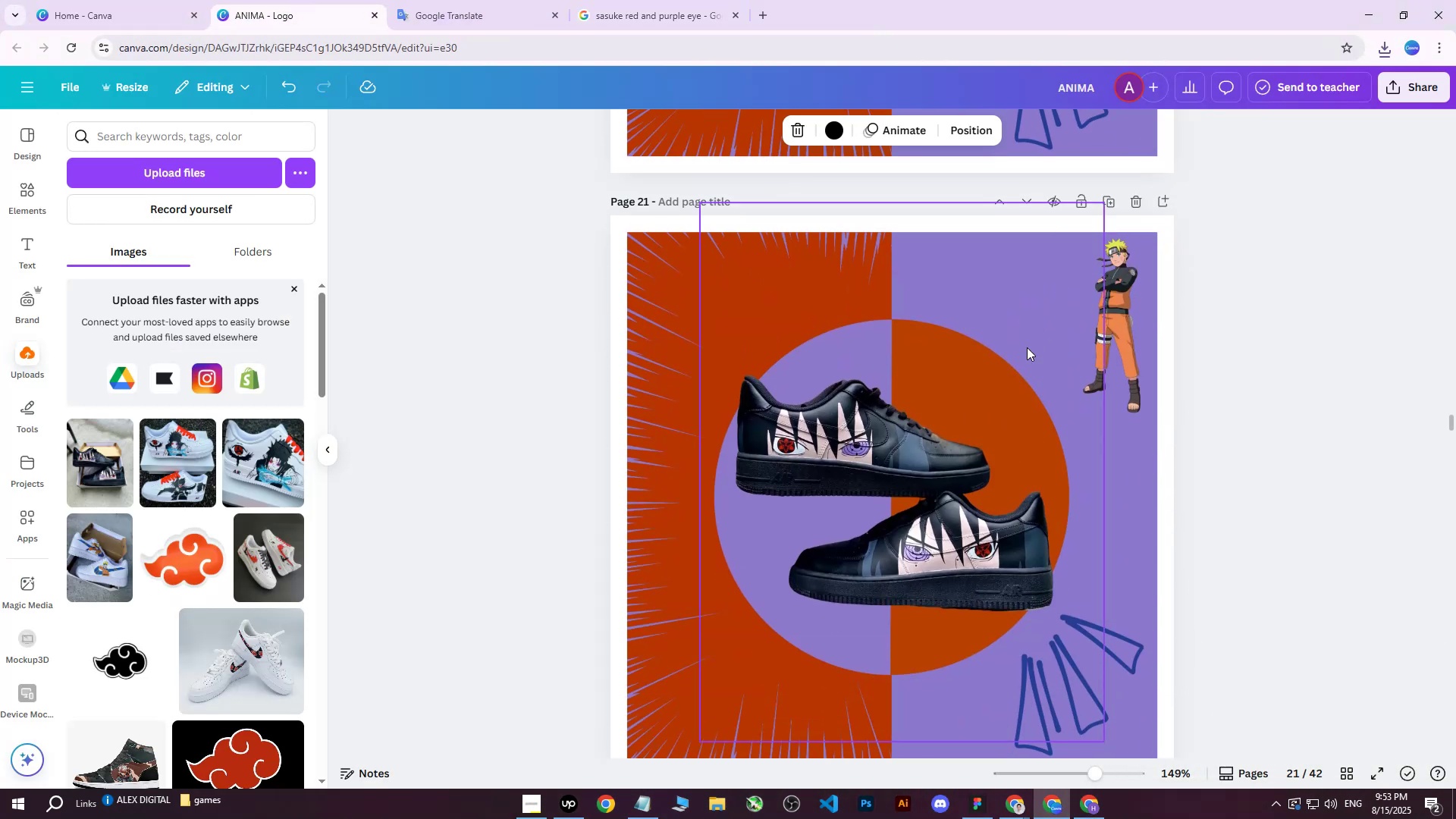 
left_click([836, 463])
 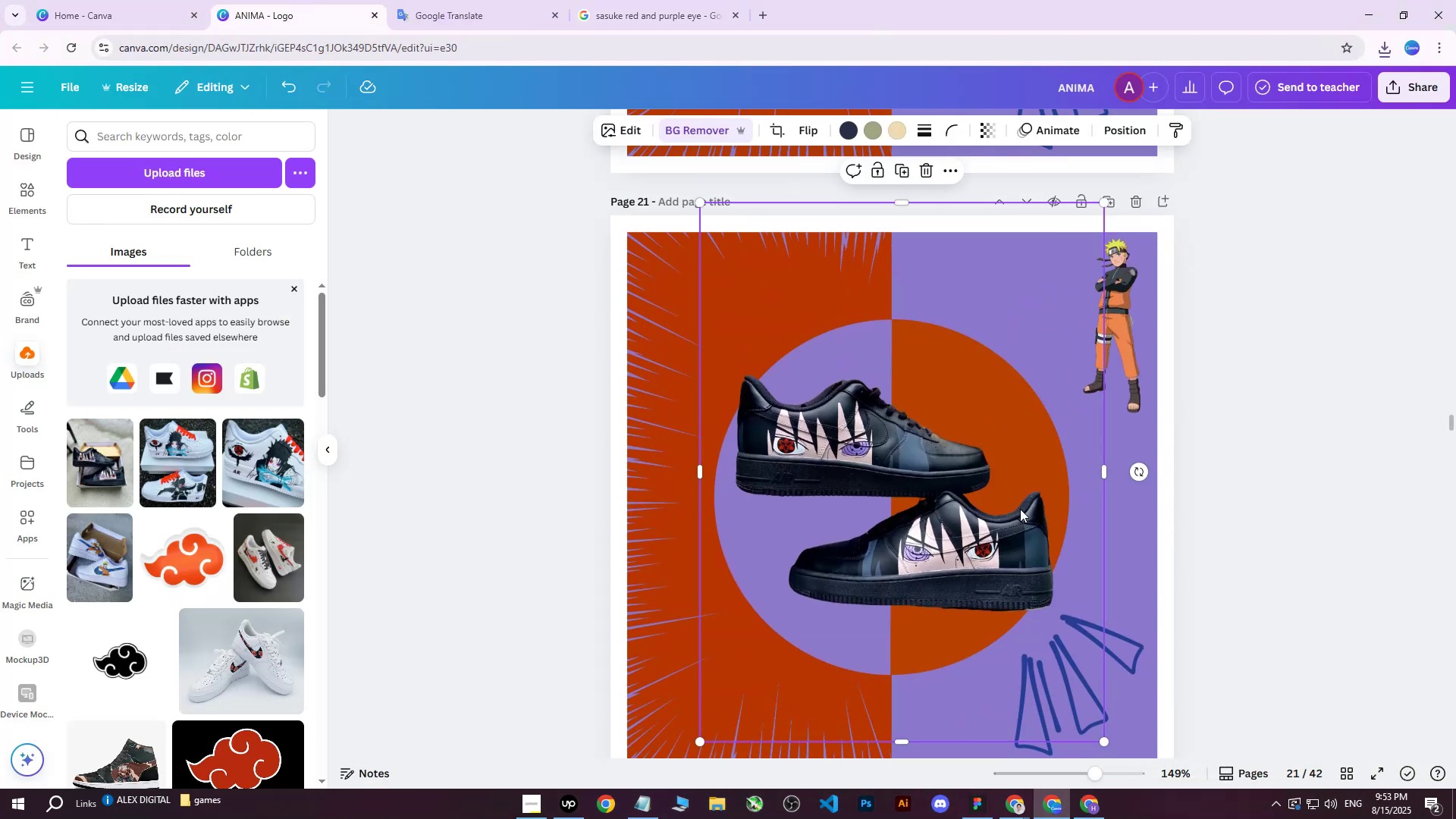 
key(Delete)
 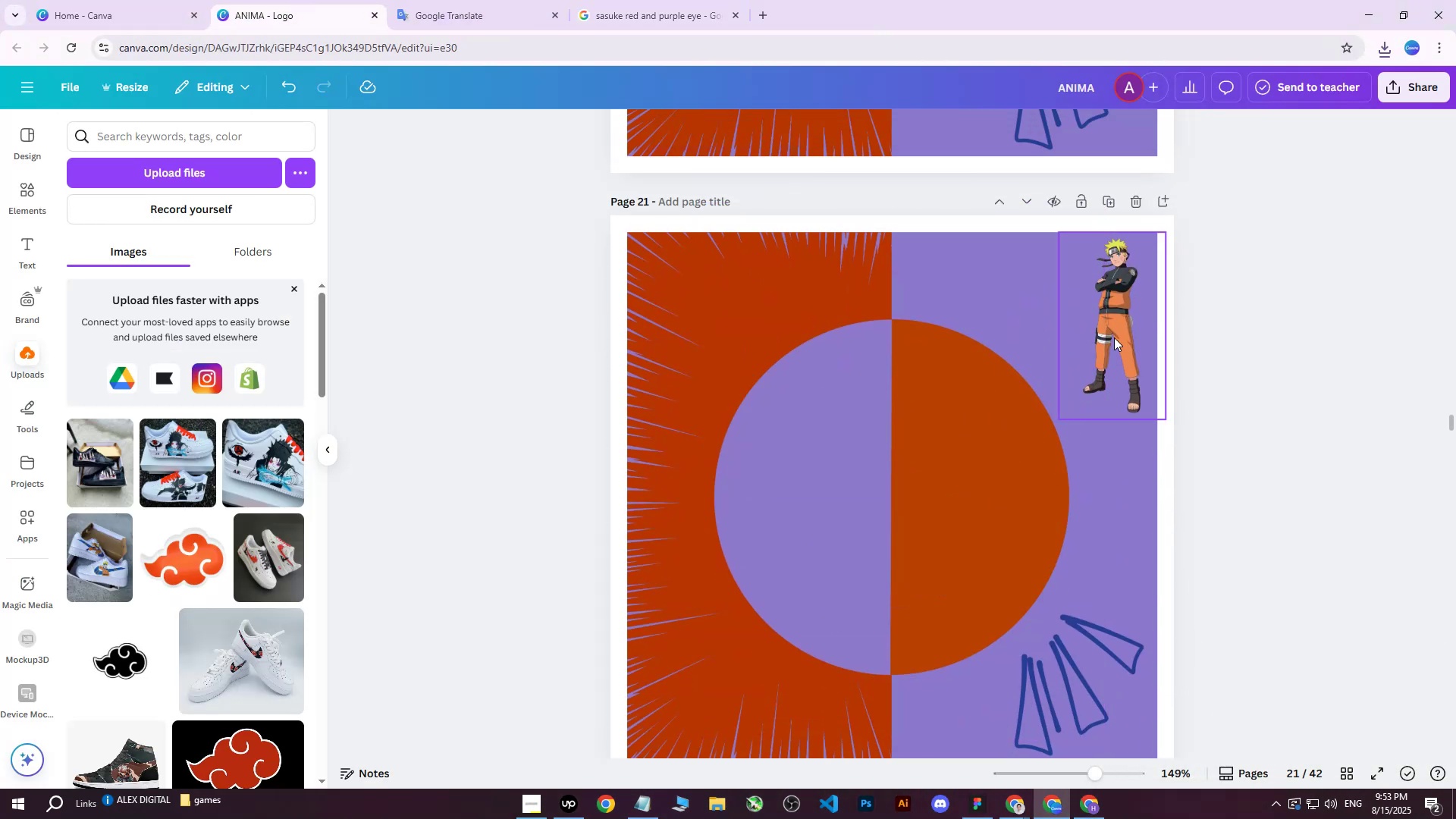 
left_click([1114, 337])
 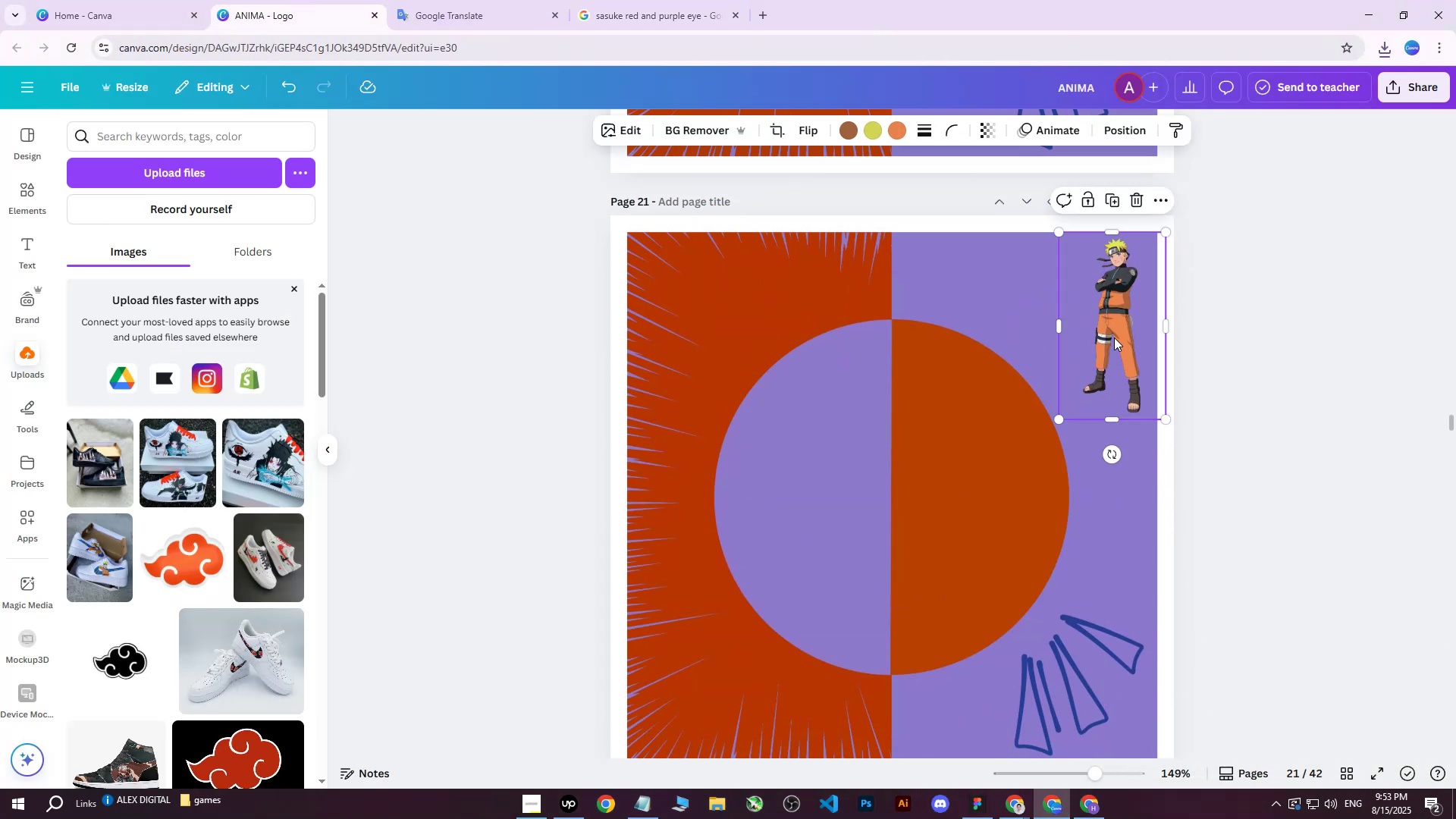 
key(Delete)
 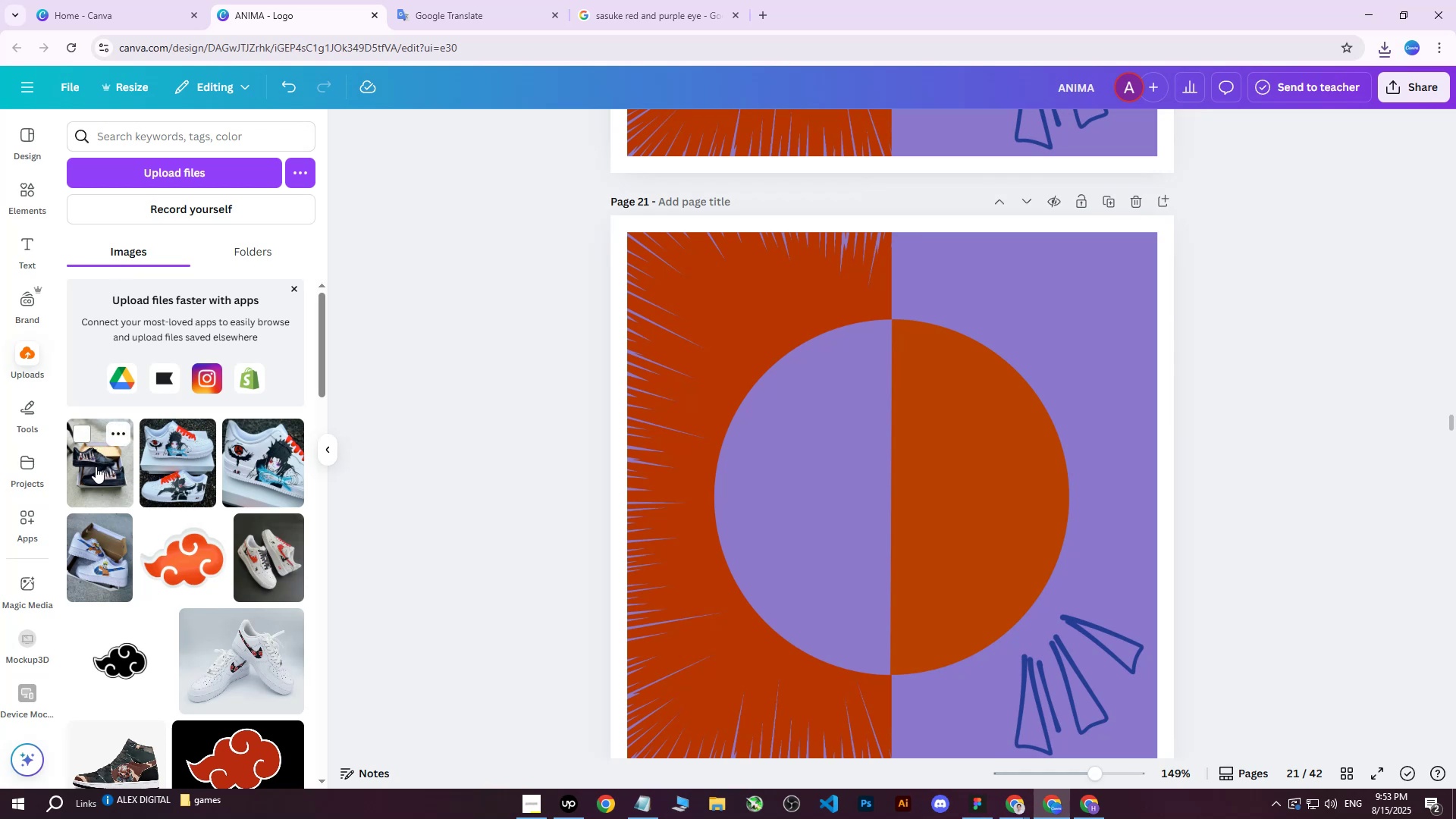 
left_click([143, 176])
 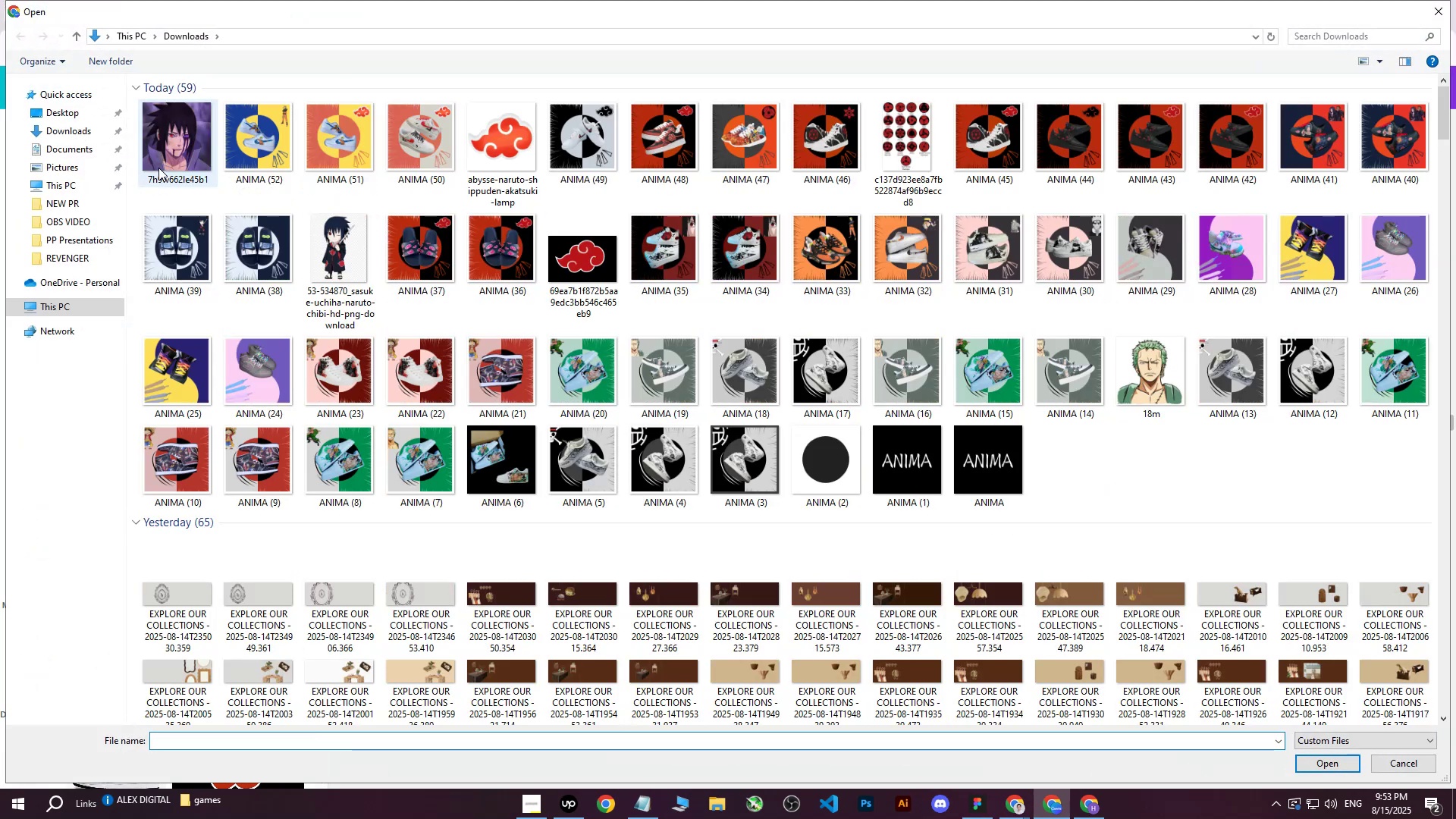 
left_click([169, 147])
 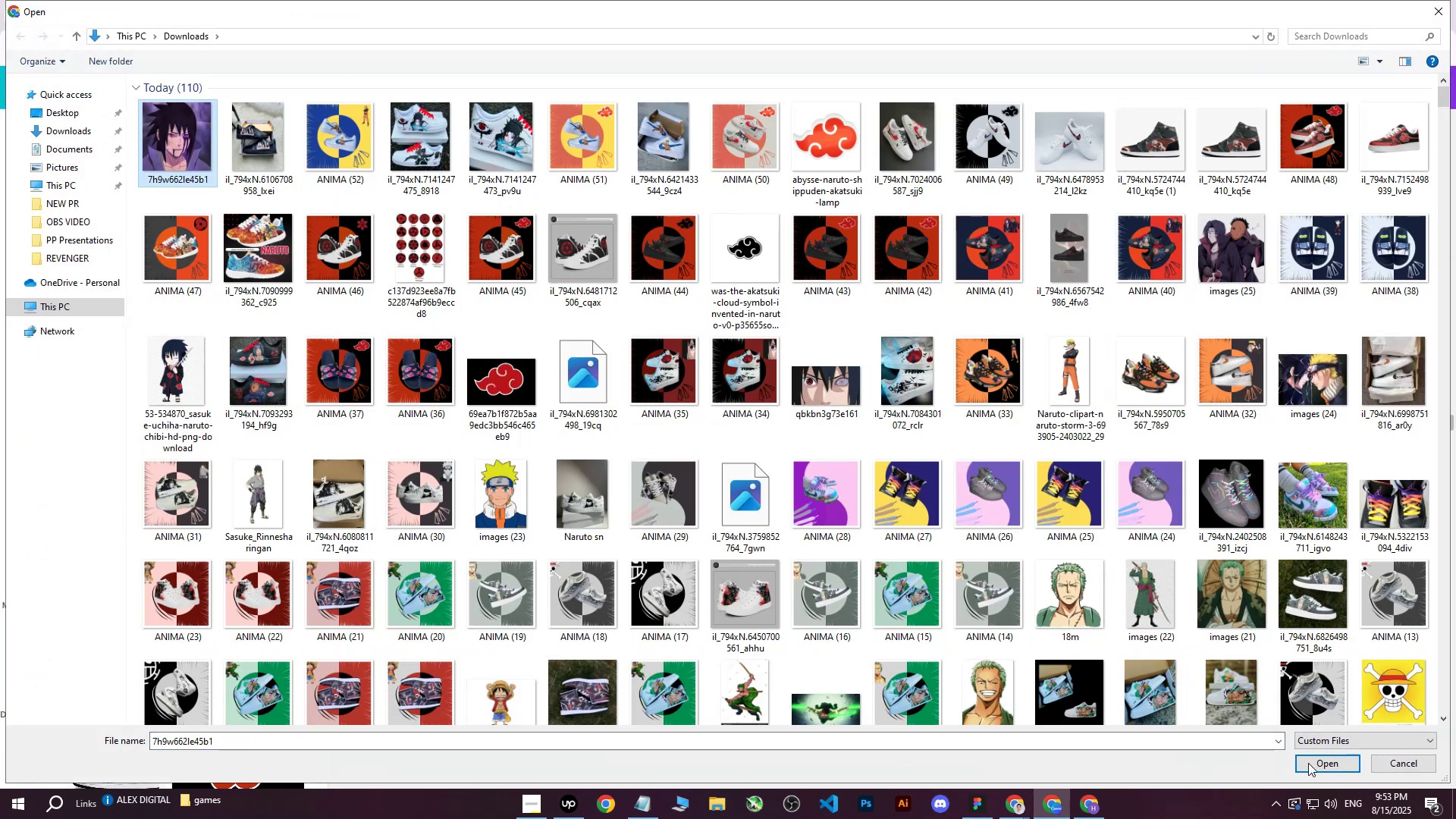 
left_click([1310, 763])
 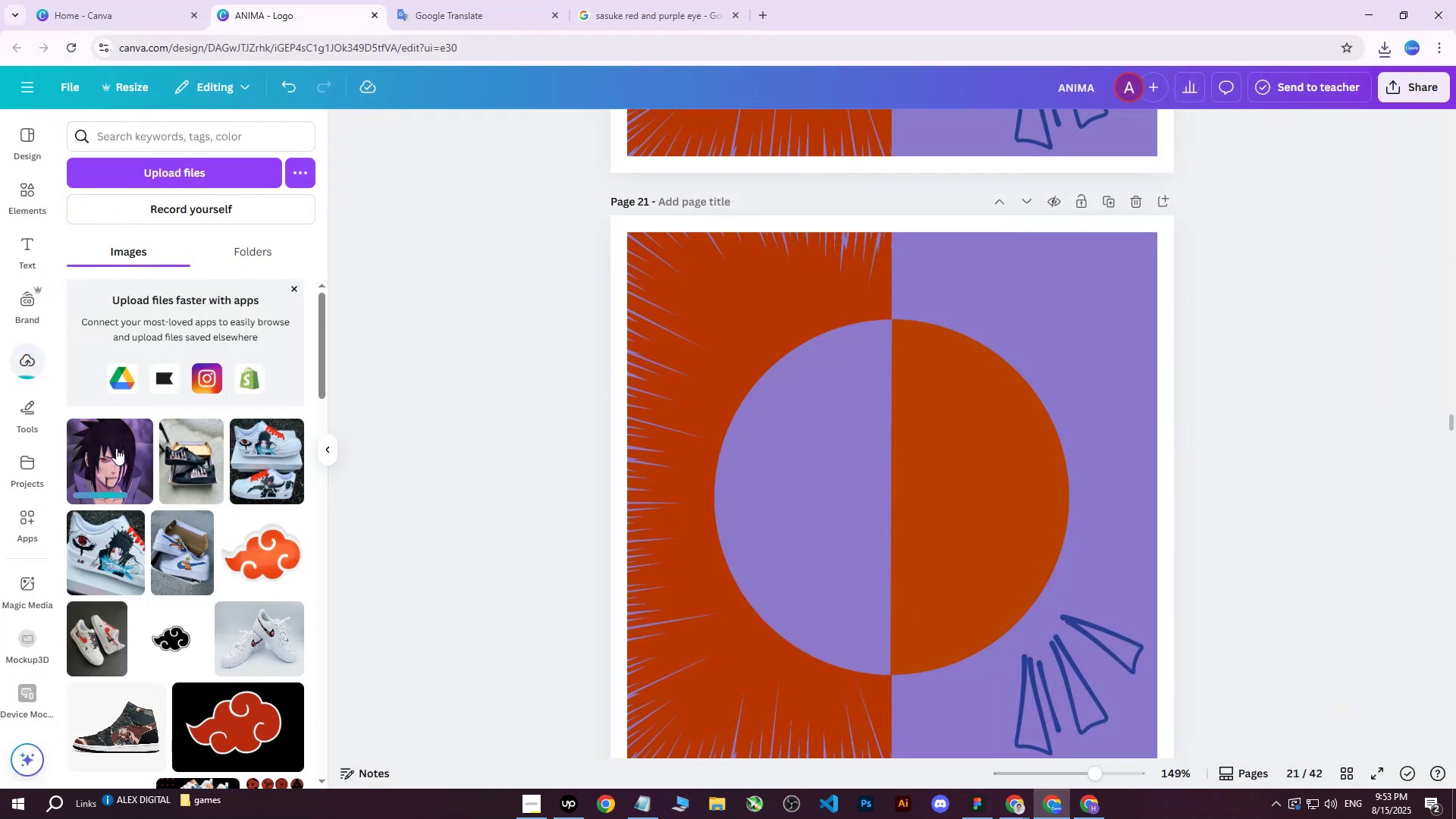 
left_click([104, 473])
 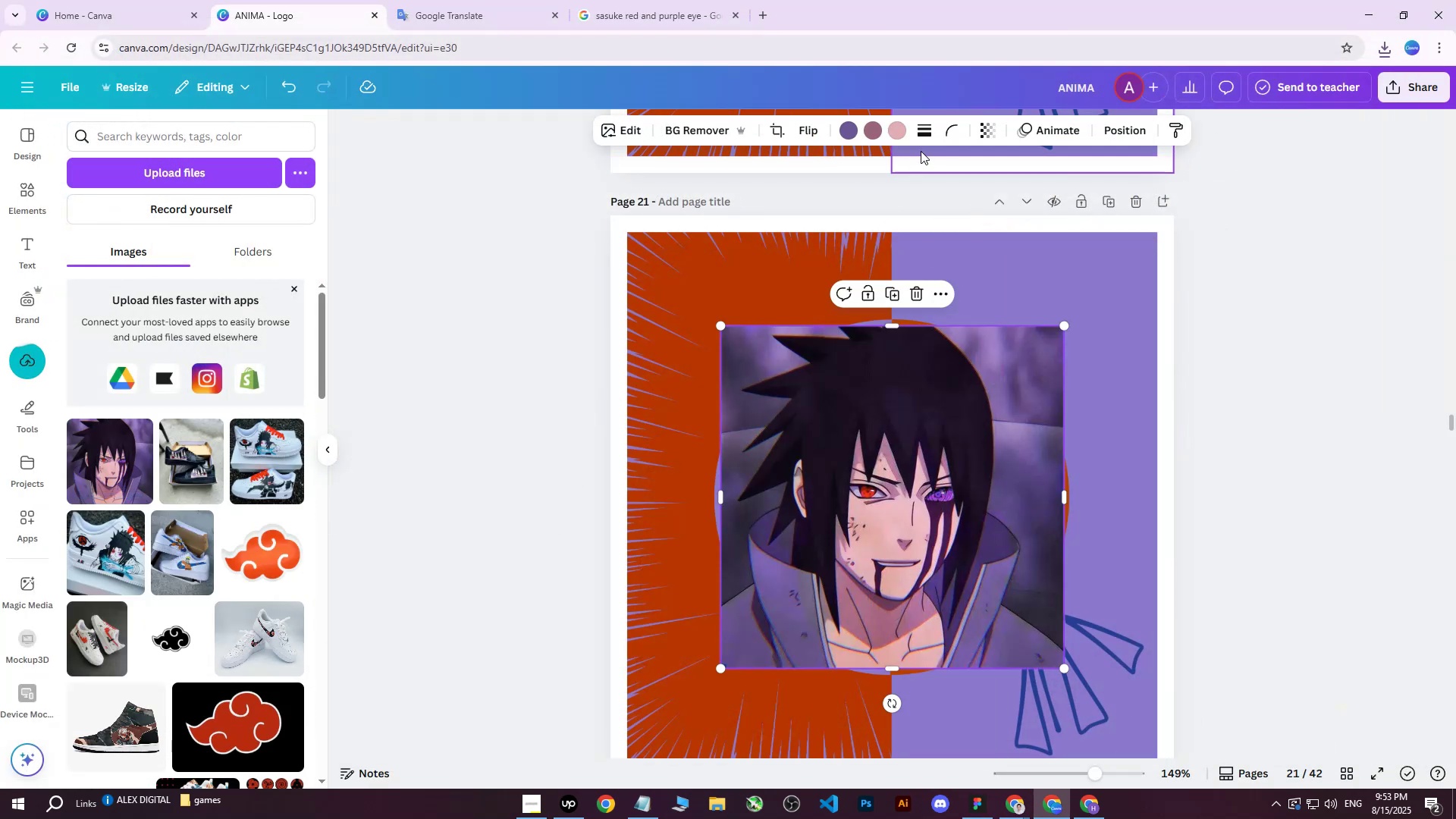 
left_click([686, 132])
 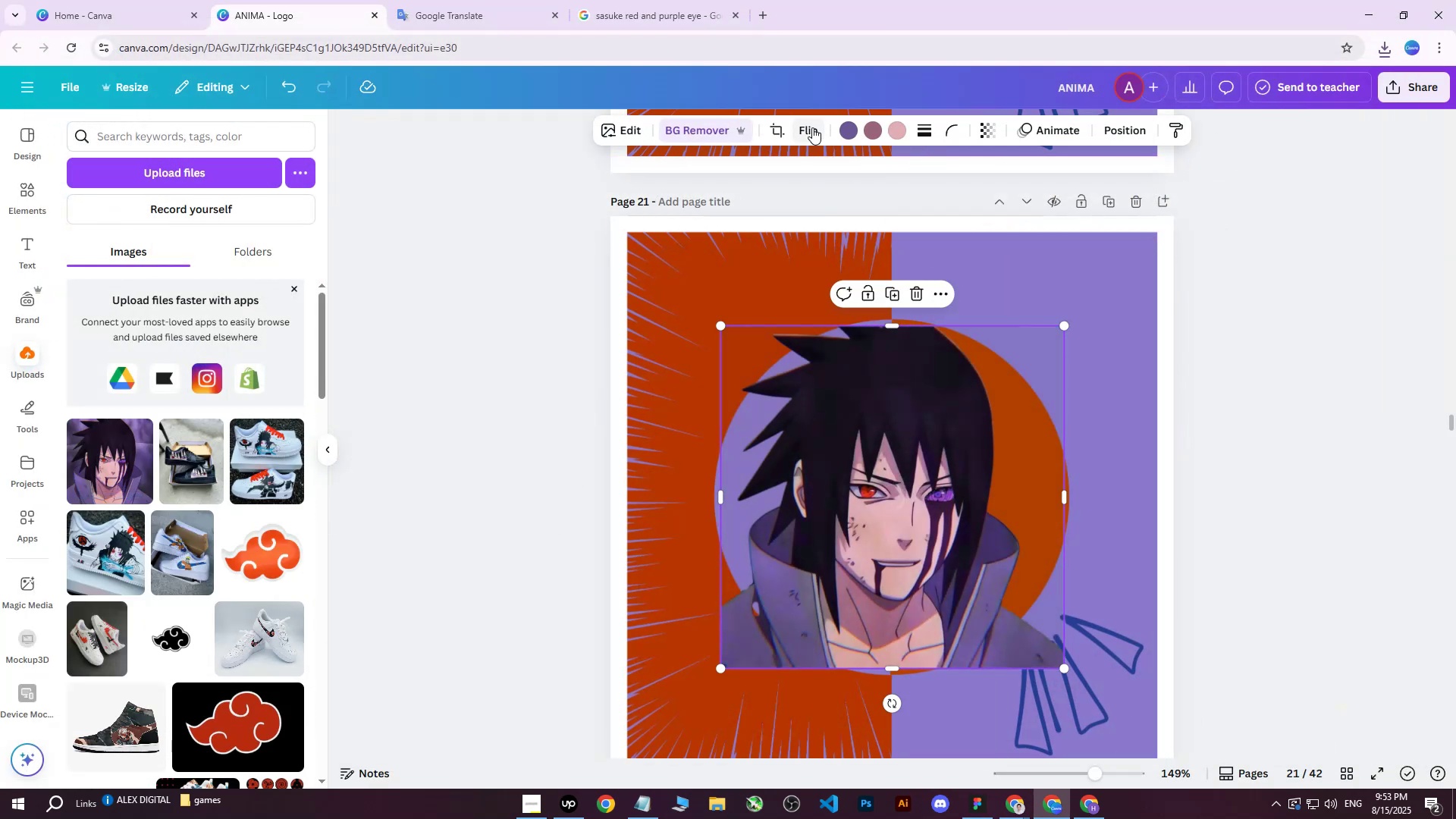 
left_click([804, 129])
 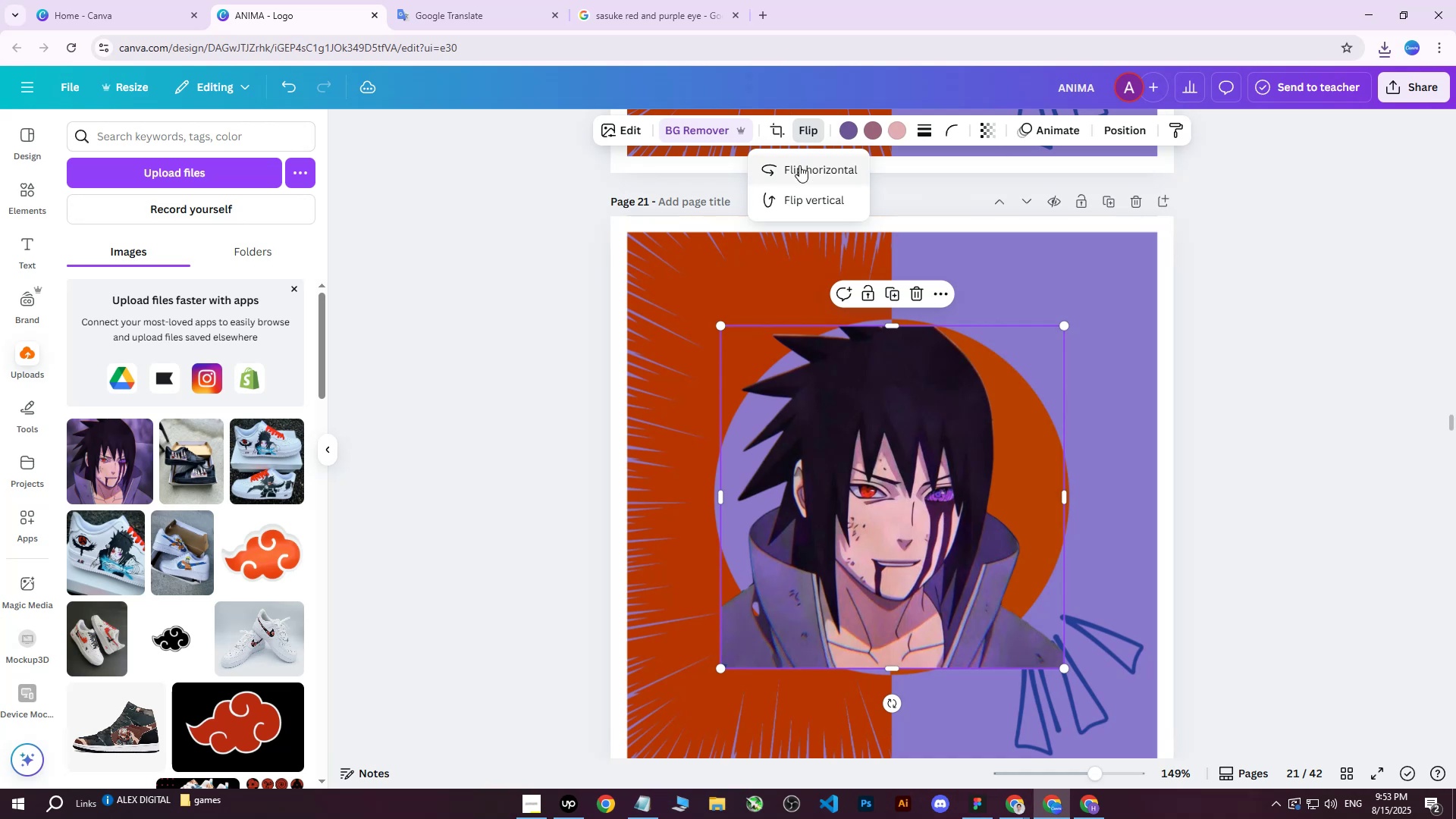 
left_click([799, 165])
 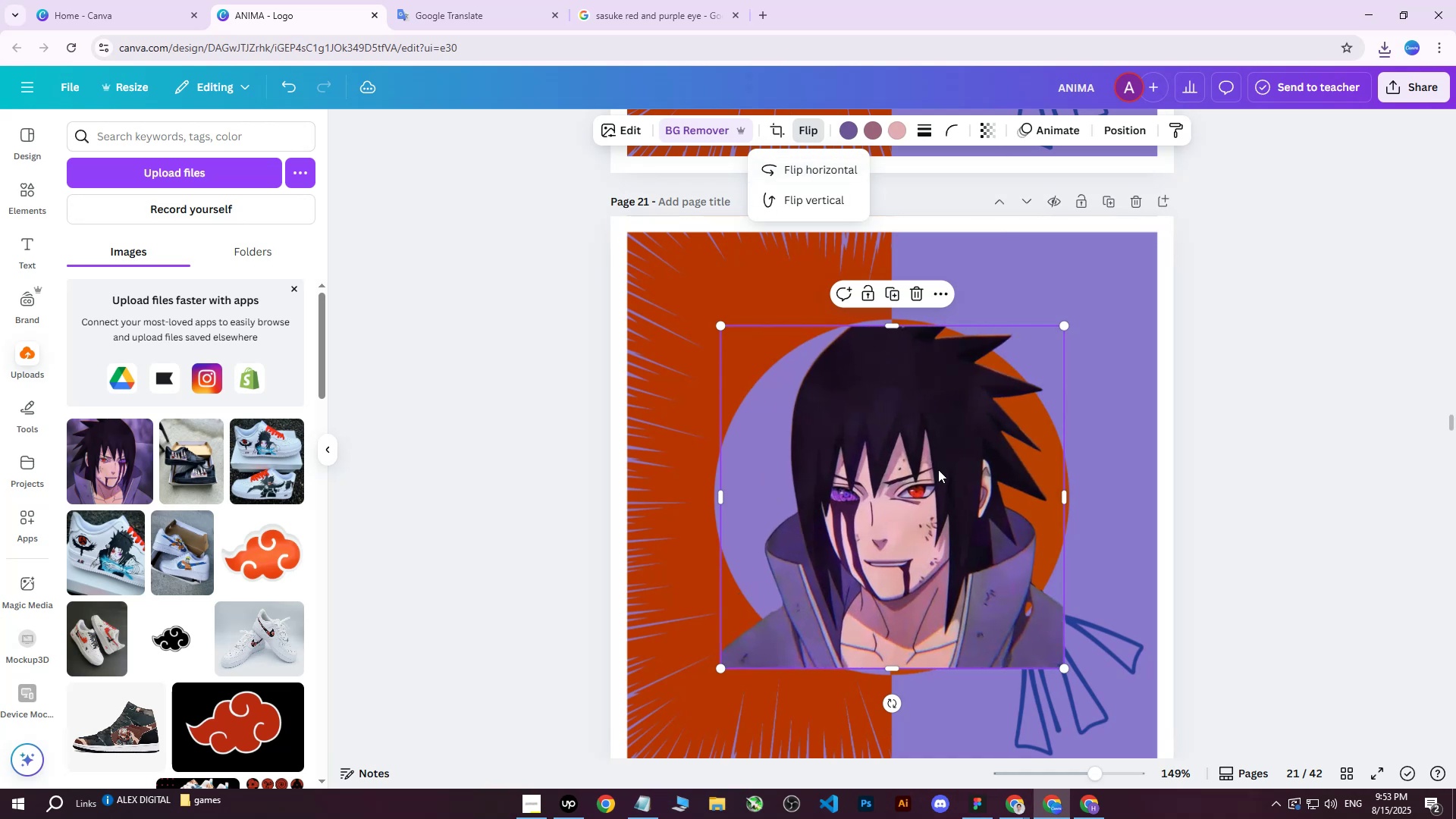 
left_click_drag(start_coordinate=[923, 481], to_coordinate=[1028, 407])
 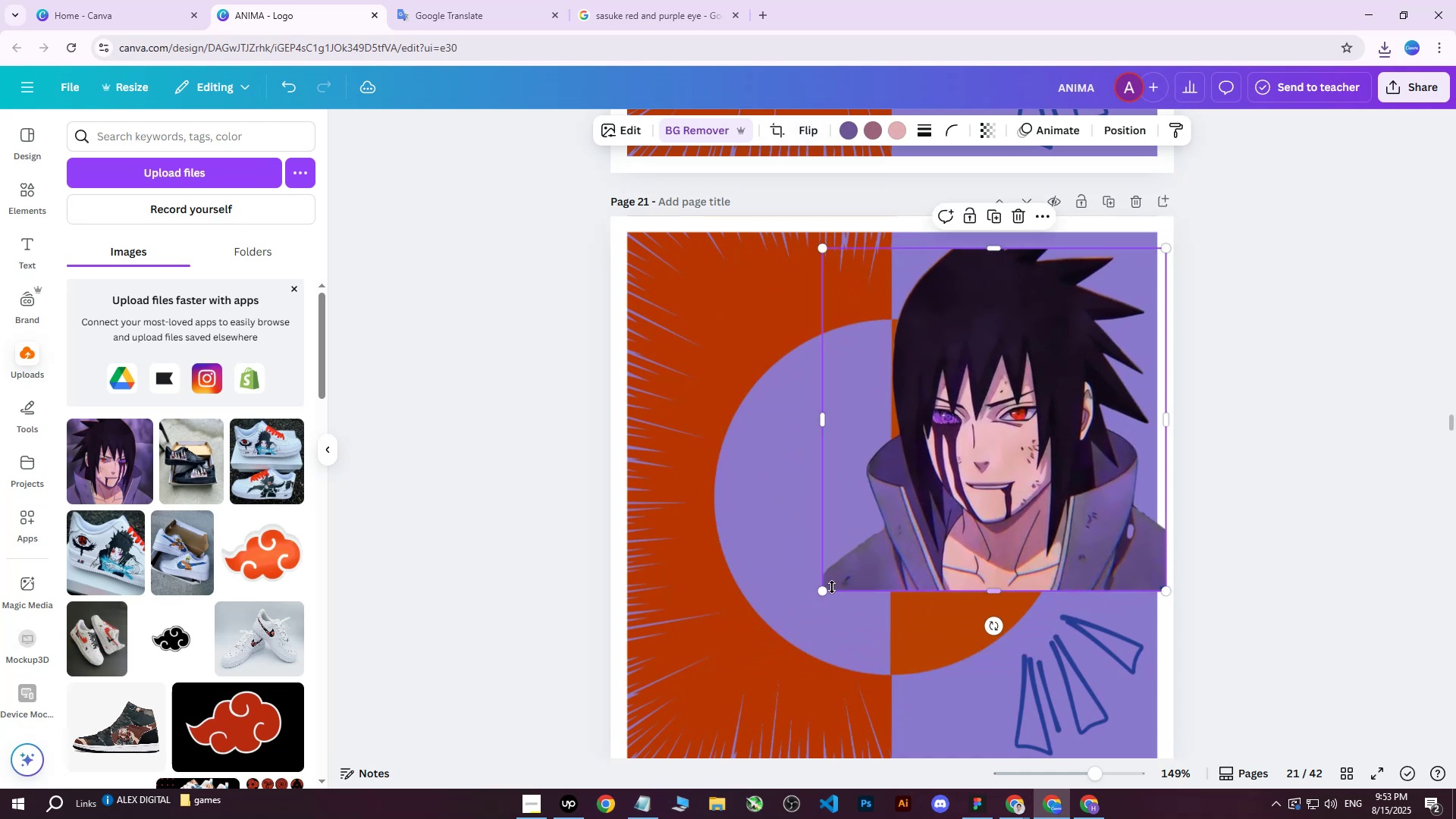 
left_click_drag(start_coordinate=[827, 590], to_coordinate=[1031, 340])
 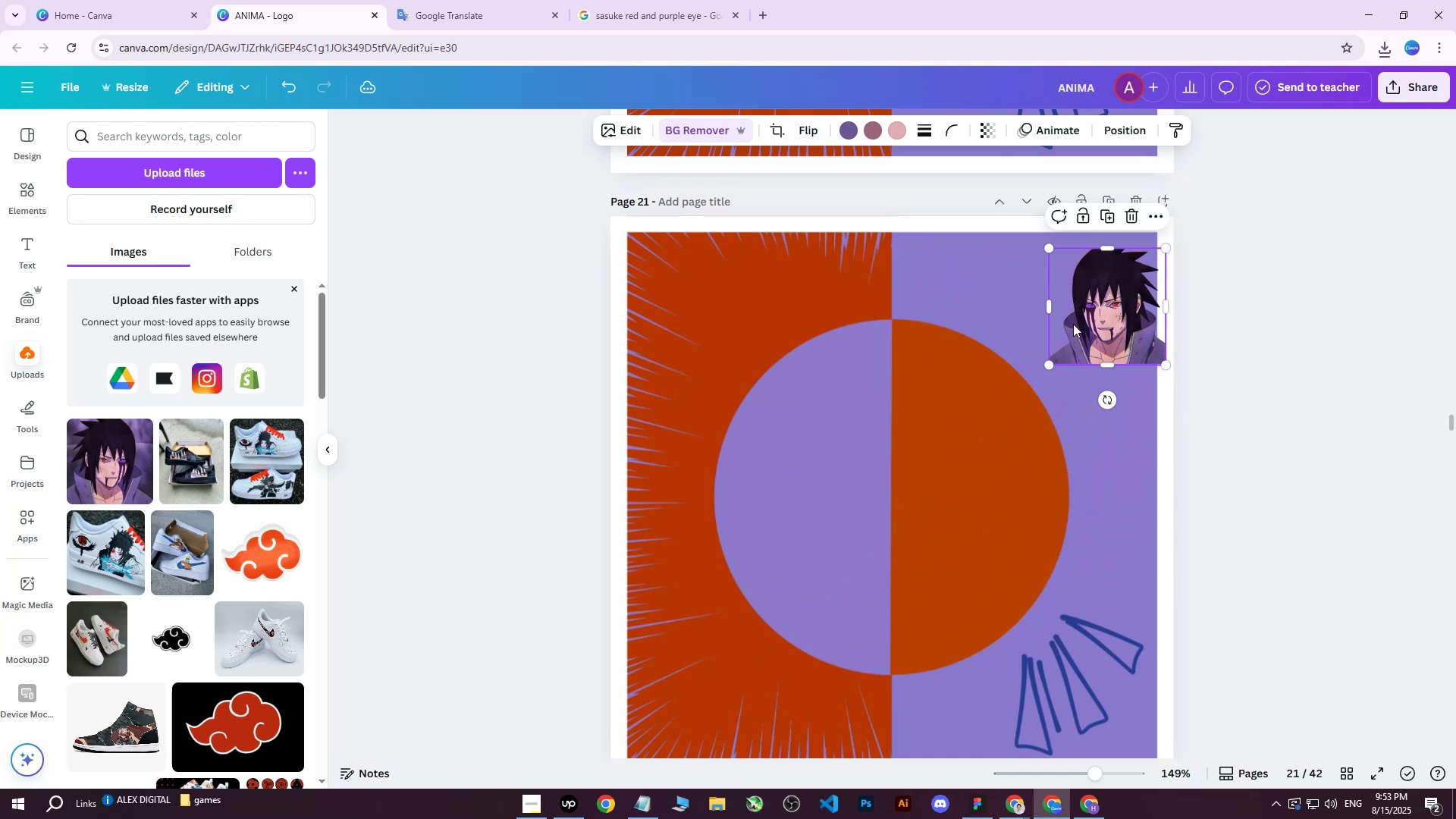 
left_click_drag(start_coordinate=[1083, 319], to_coordinate=[1056, 313])
 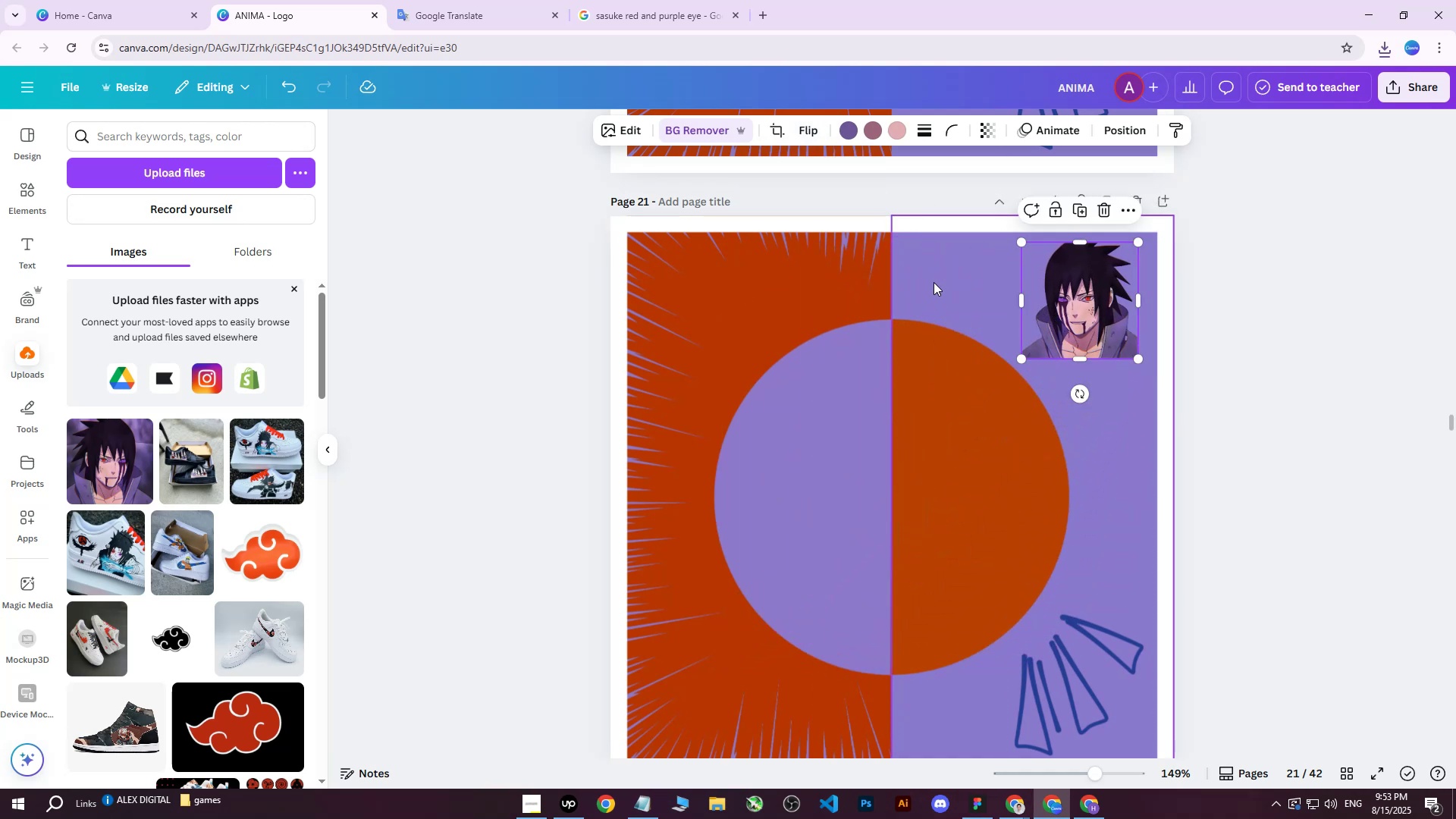 
left_click([934, 281])
 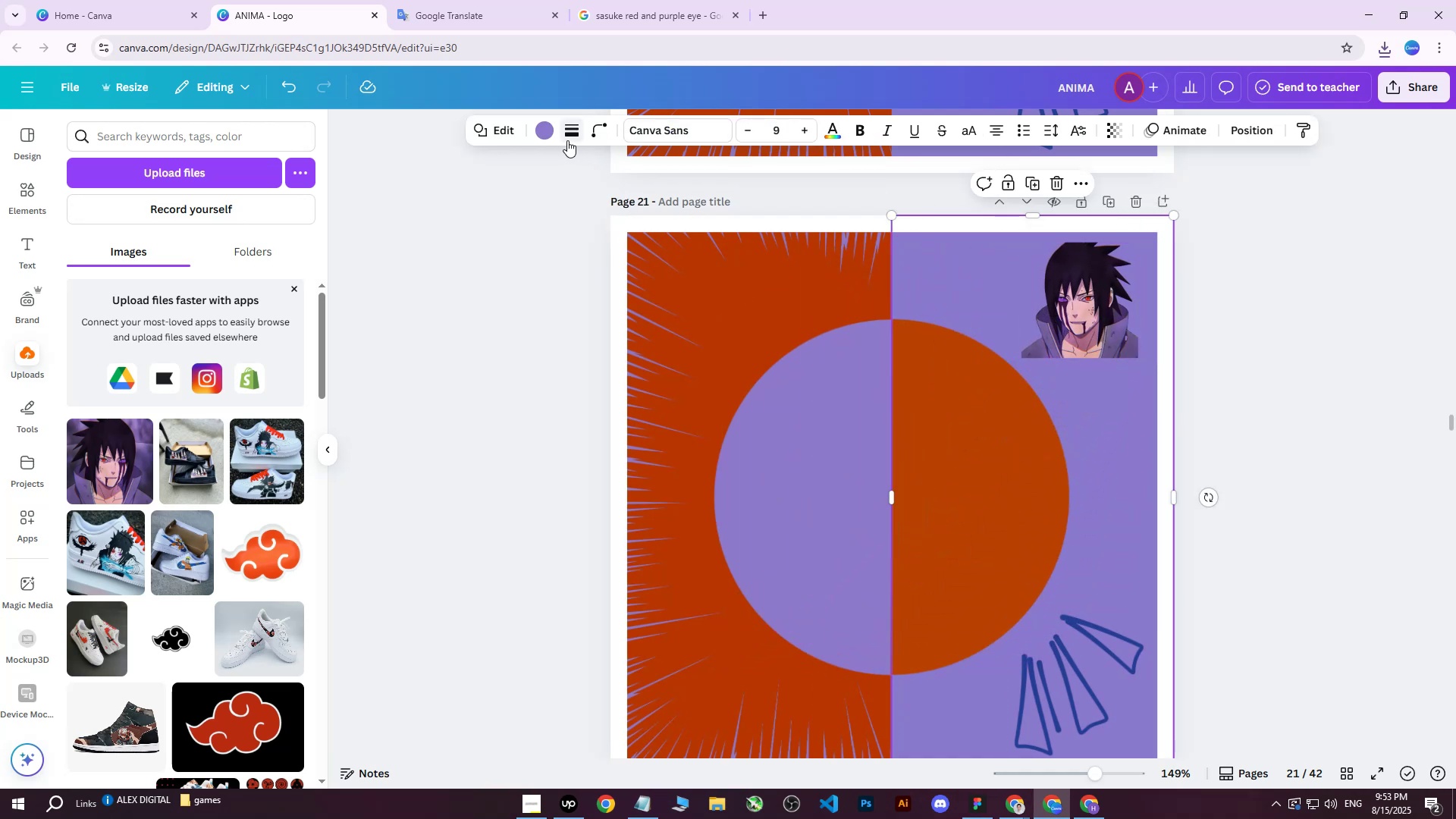 
left_click([540, 132])
 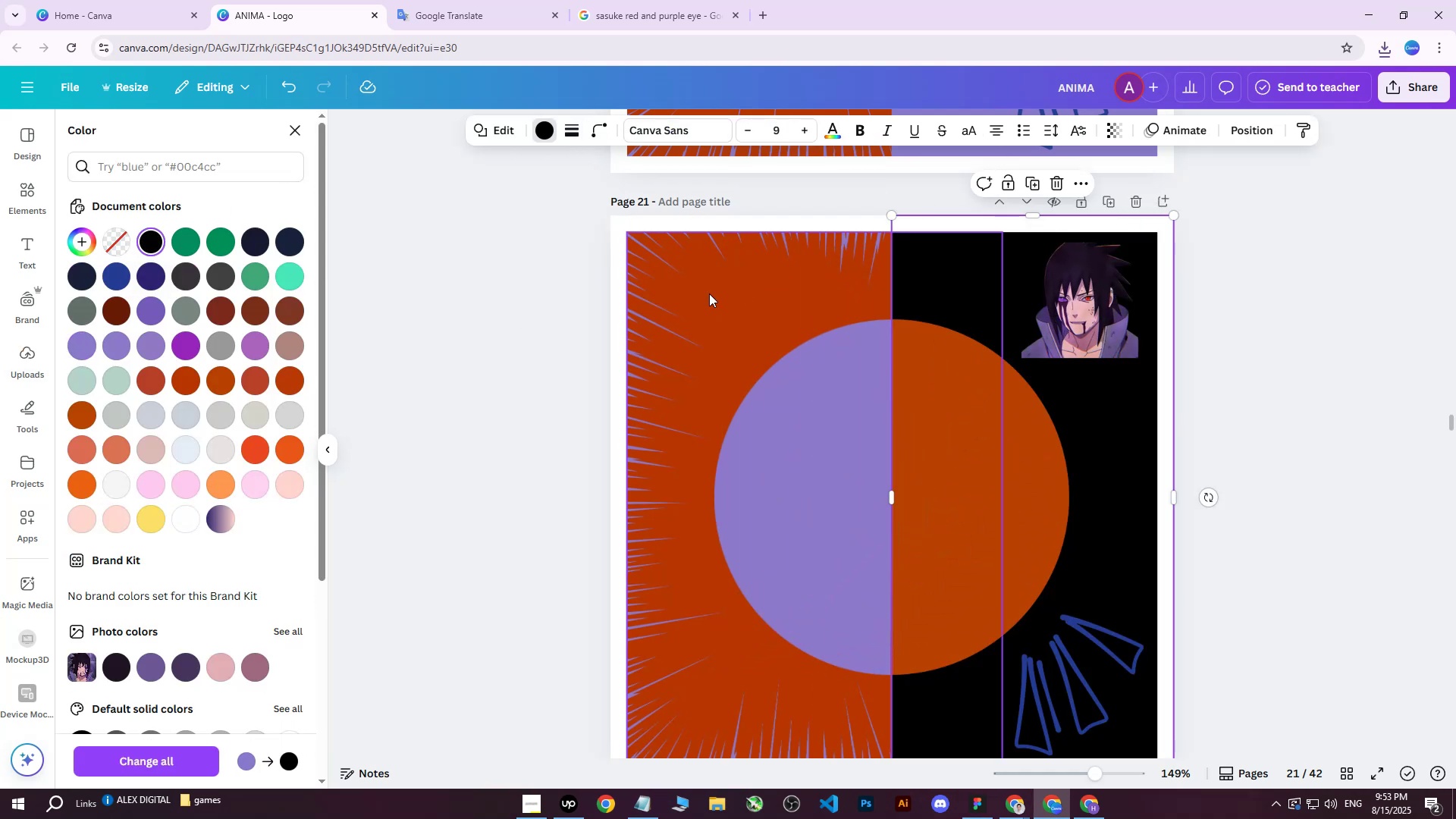 
left_click_drag(start_coordinate=[1101, 301], to_coordinate=[1106, 303])
 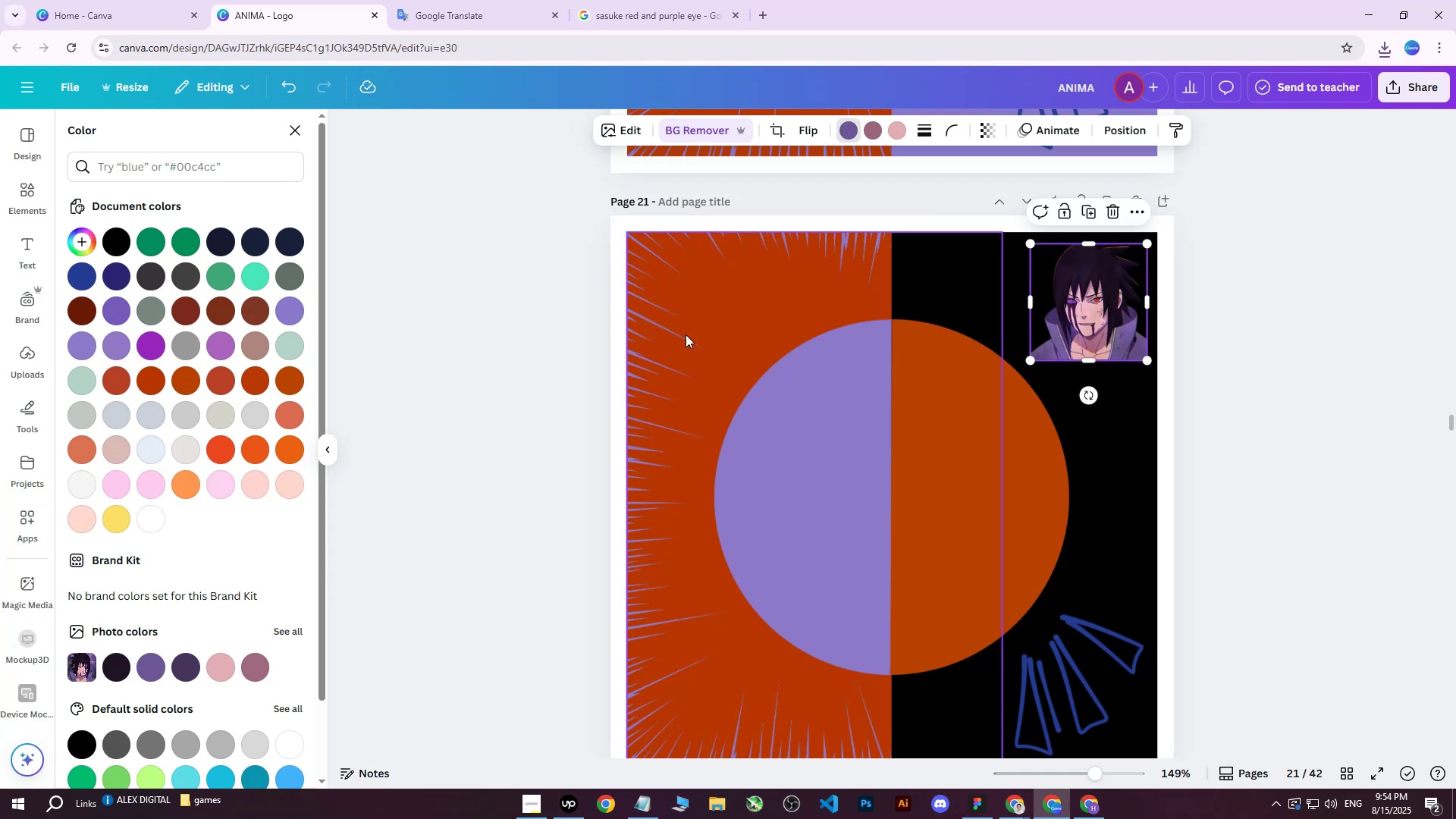 
left_click([745, 322])
 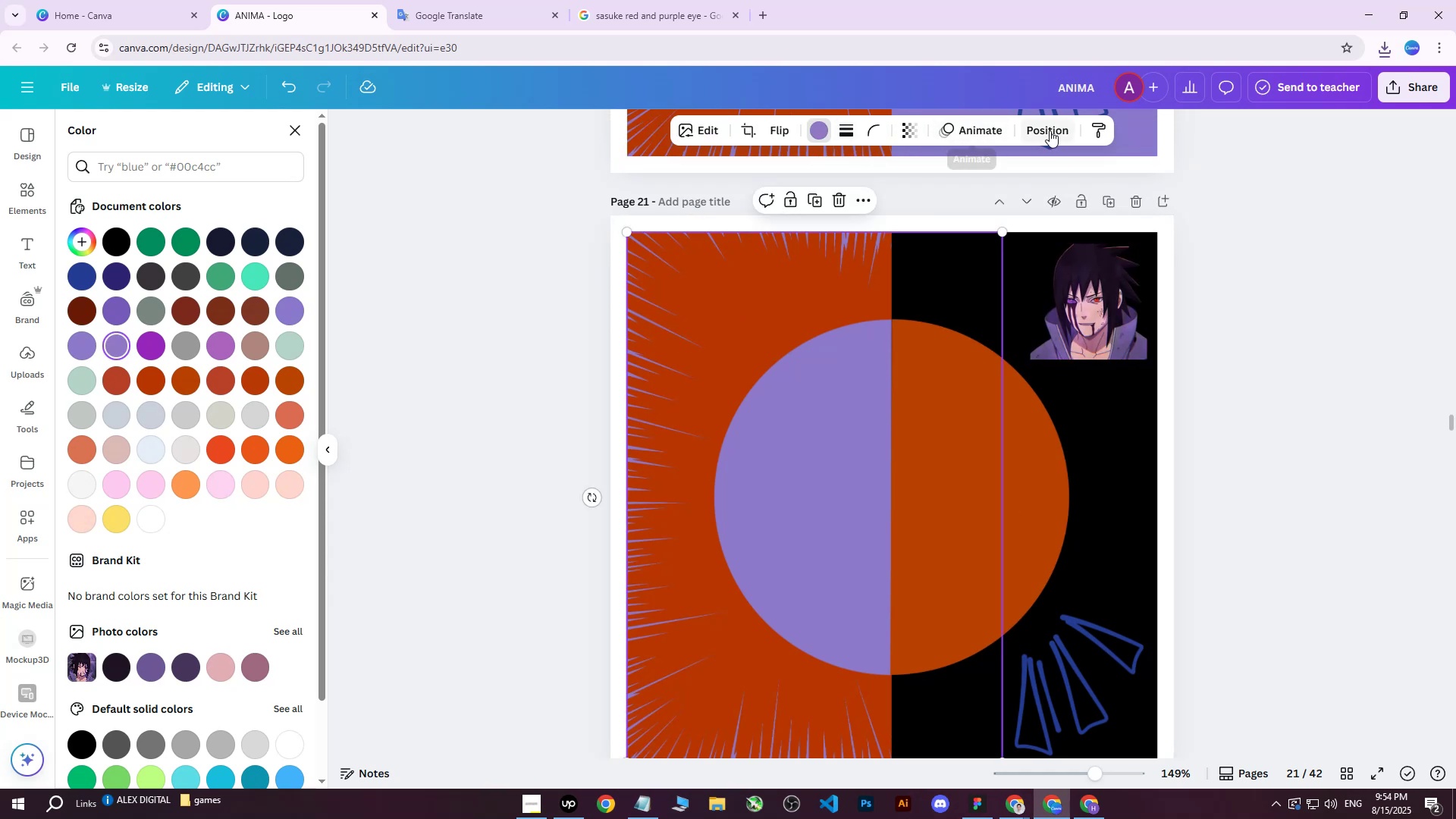 
left_click([1050, 130])
 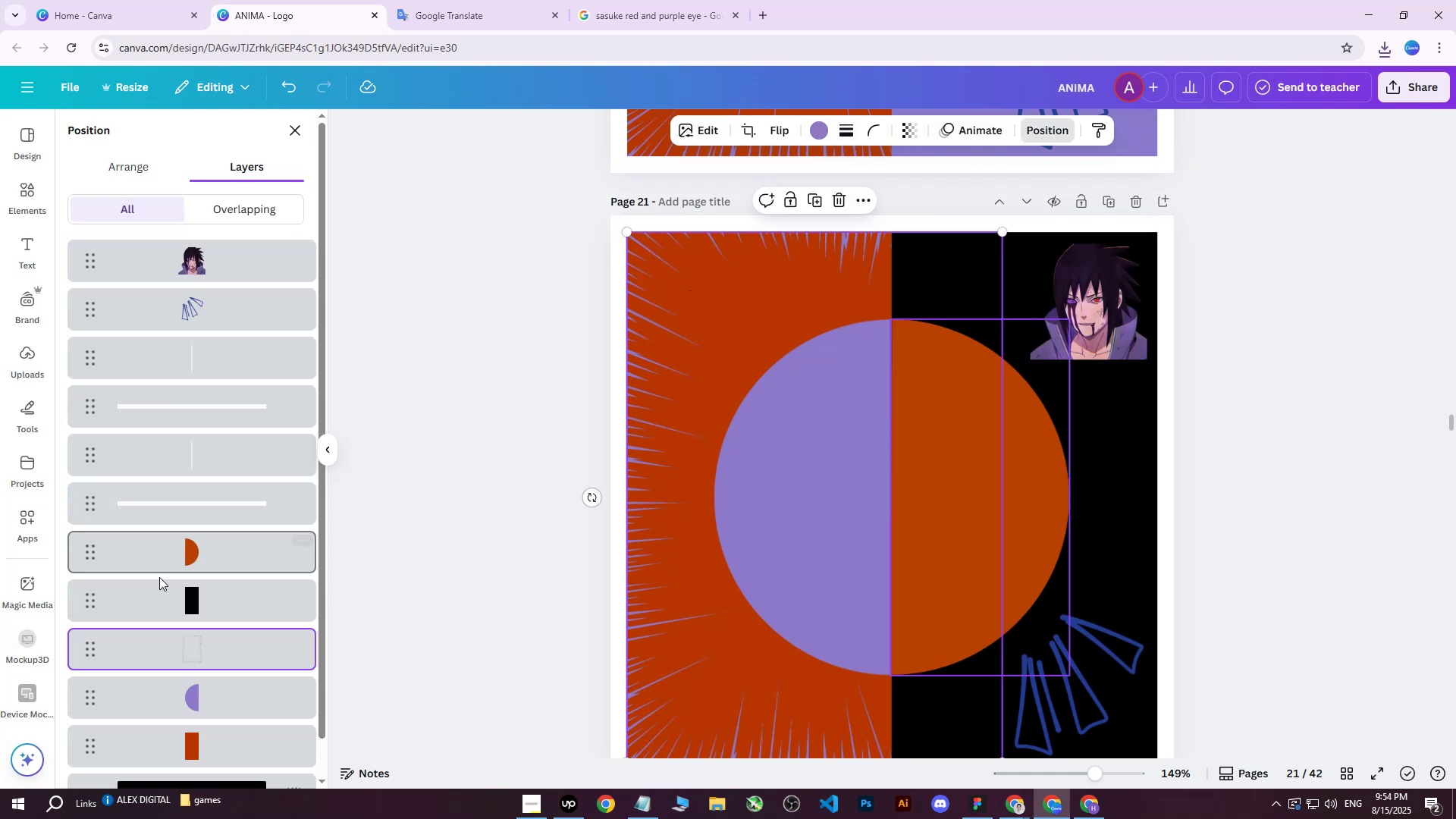 
scroll: coordinate [199, 626], scroll_direction: down, amount: 4.0
 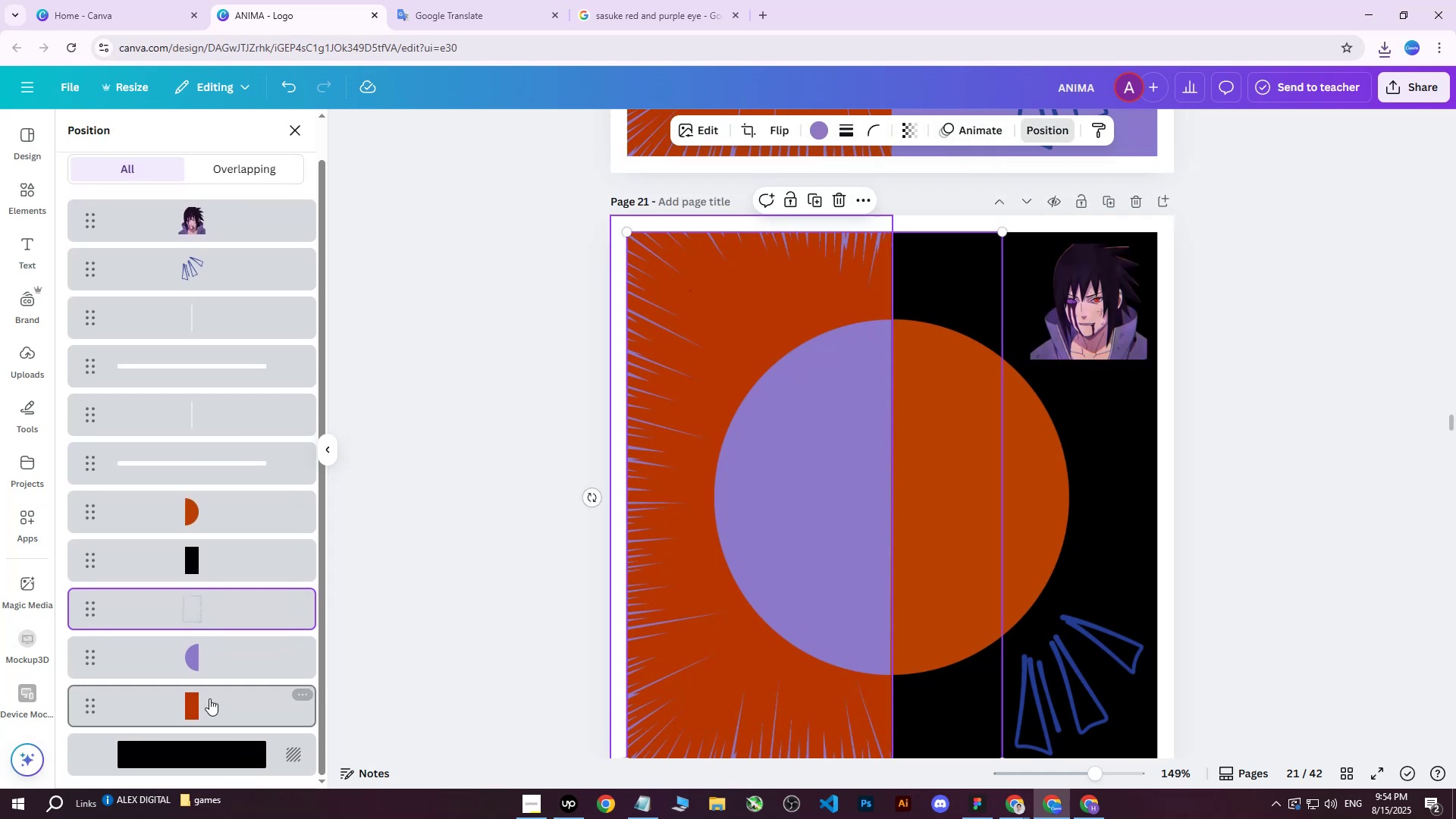 
left_click([209, 700])
 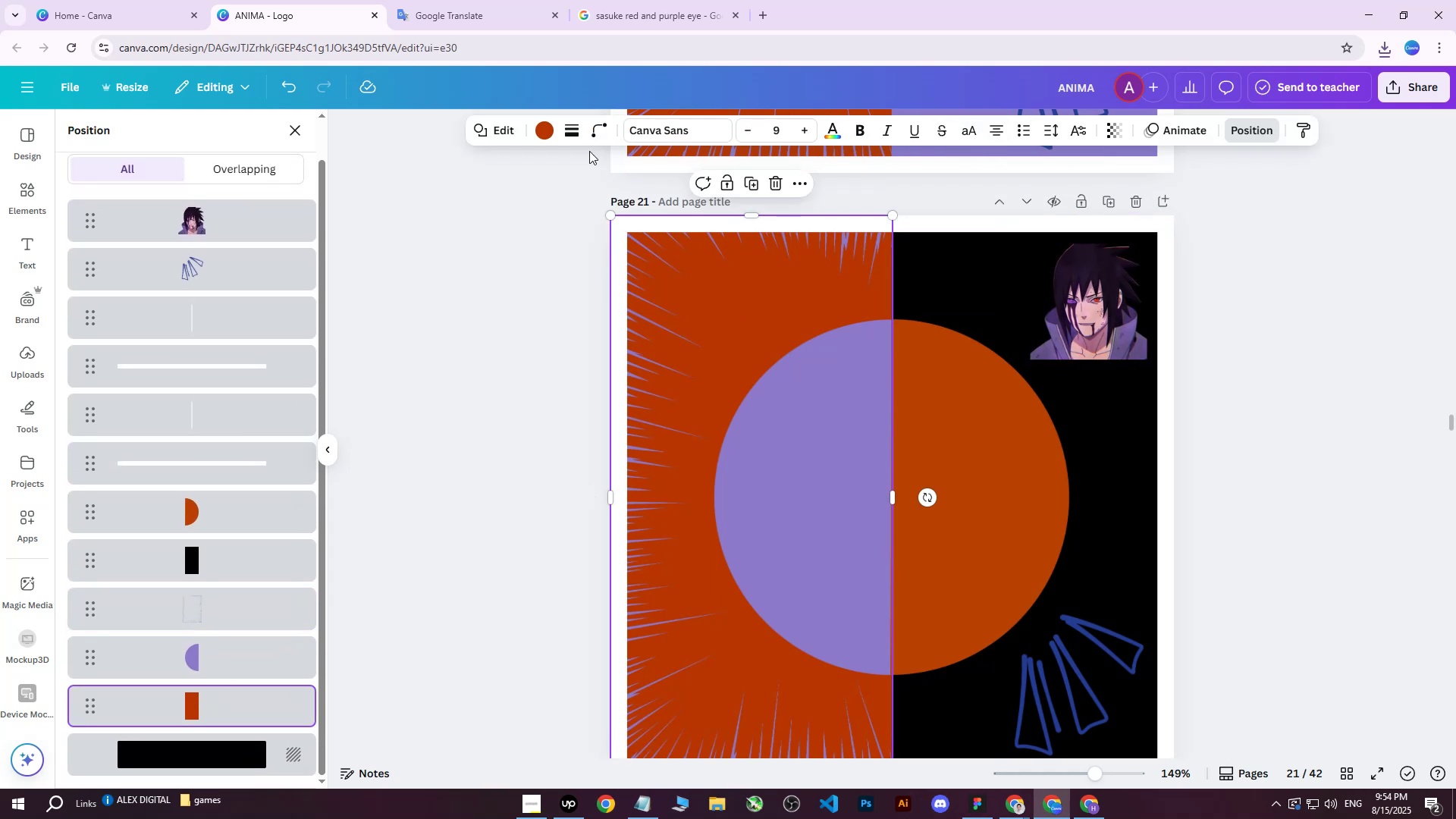 
left_click([546, 138])
 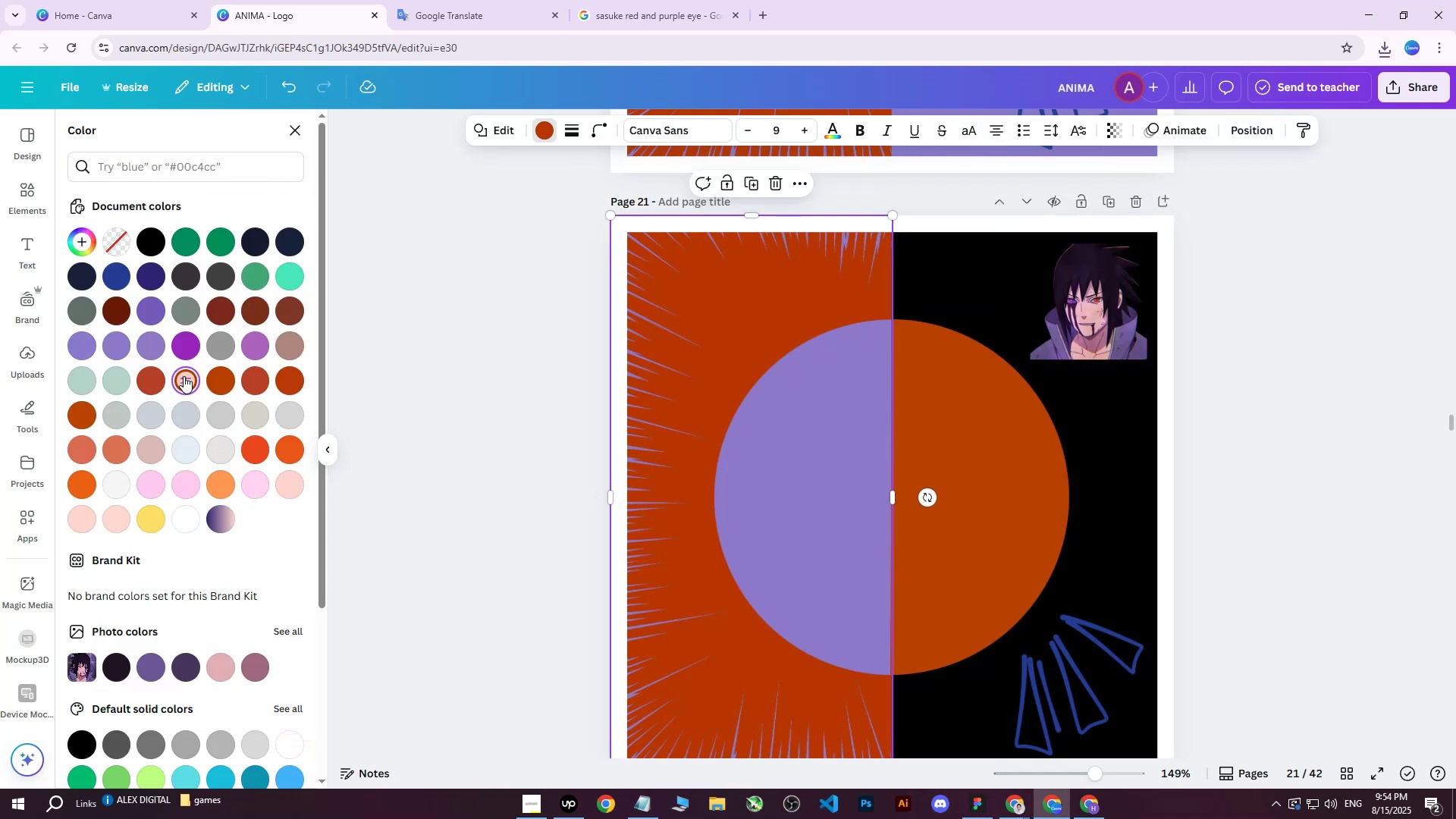 
double_click([184, 375])
 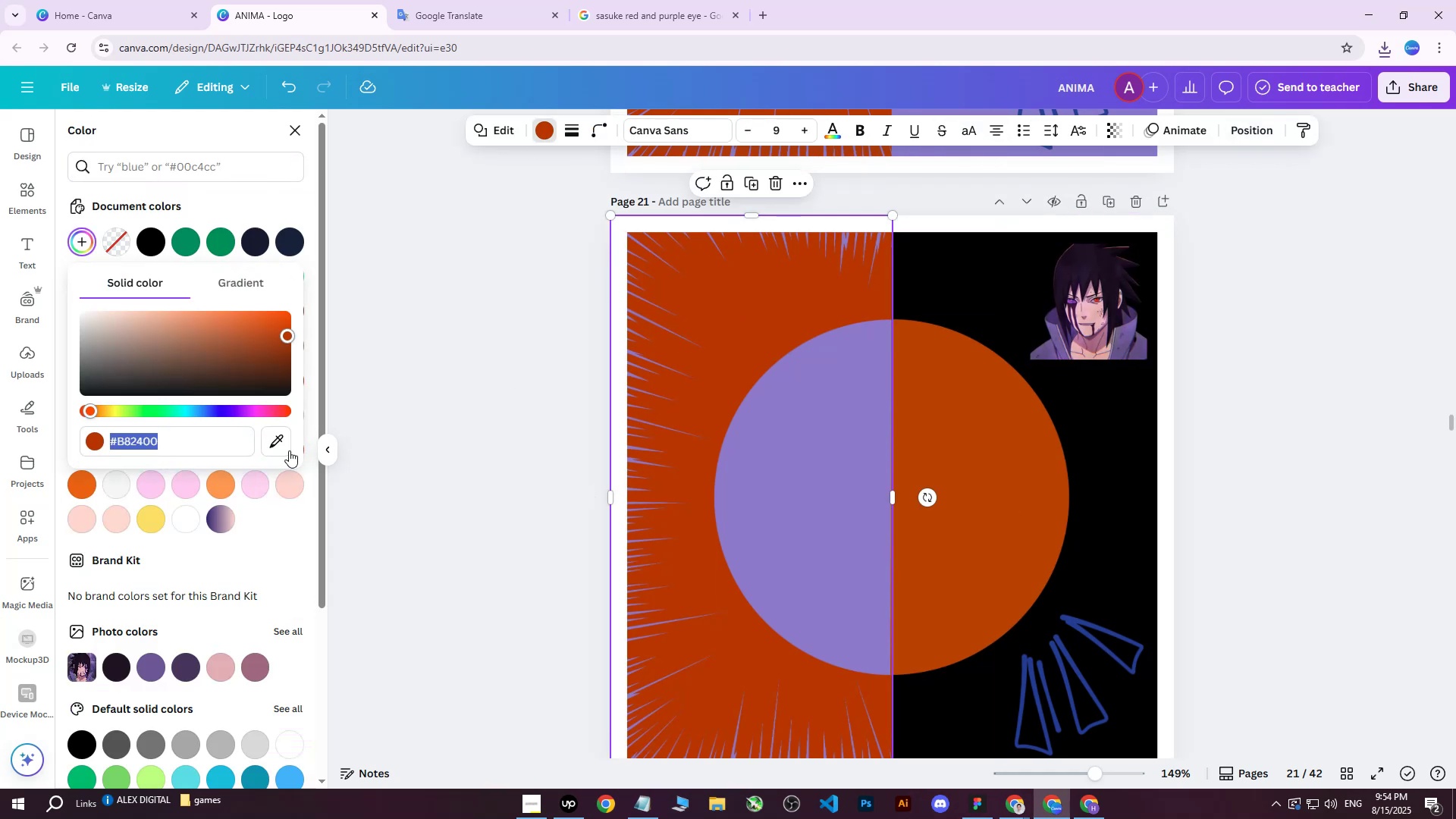 
left_click([281, 448])
 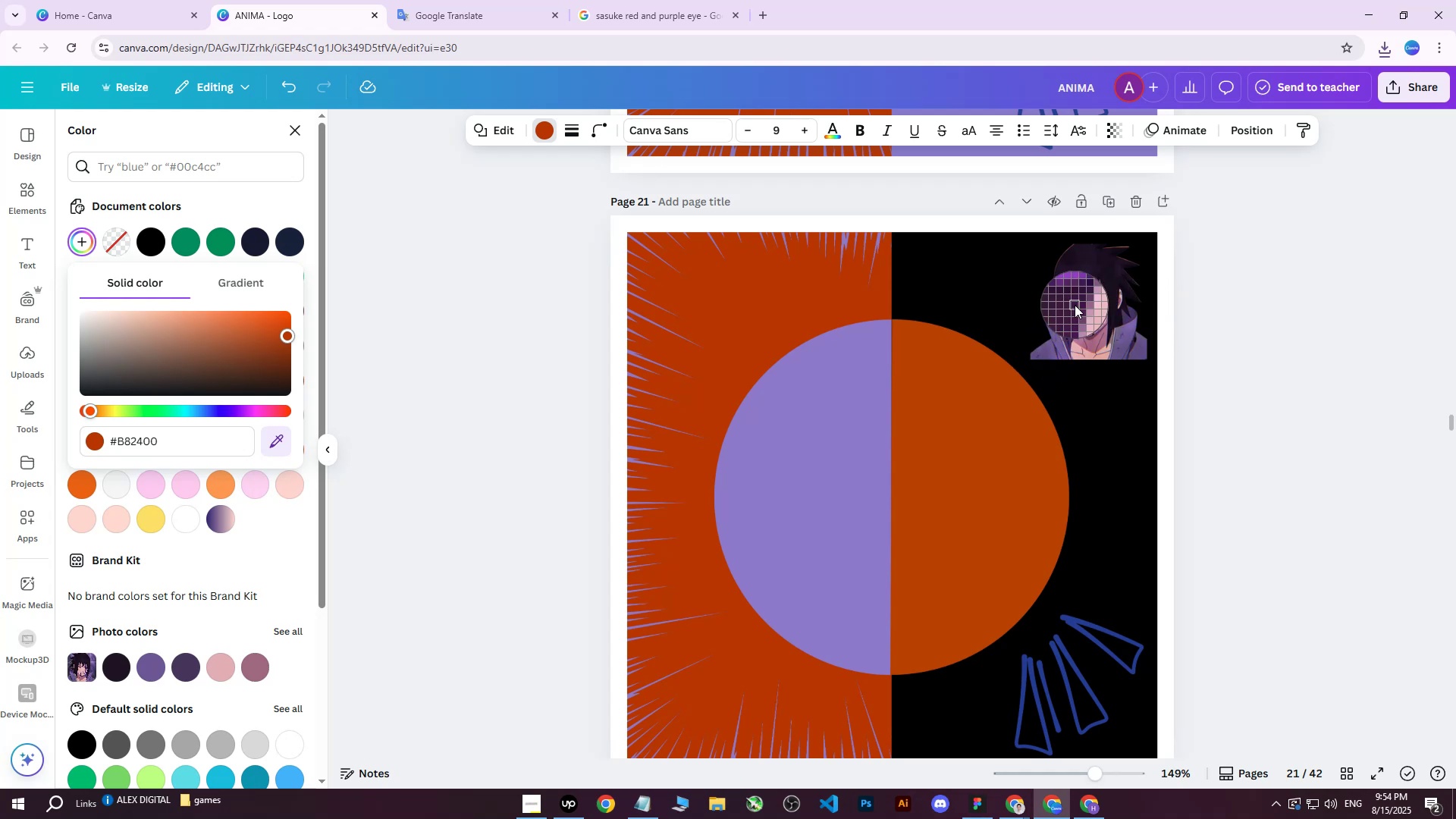 
wait(5.04)
 